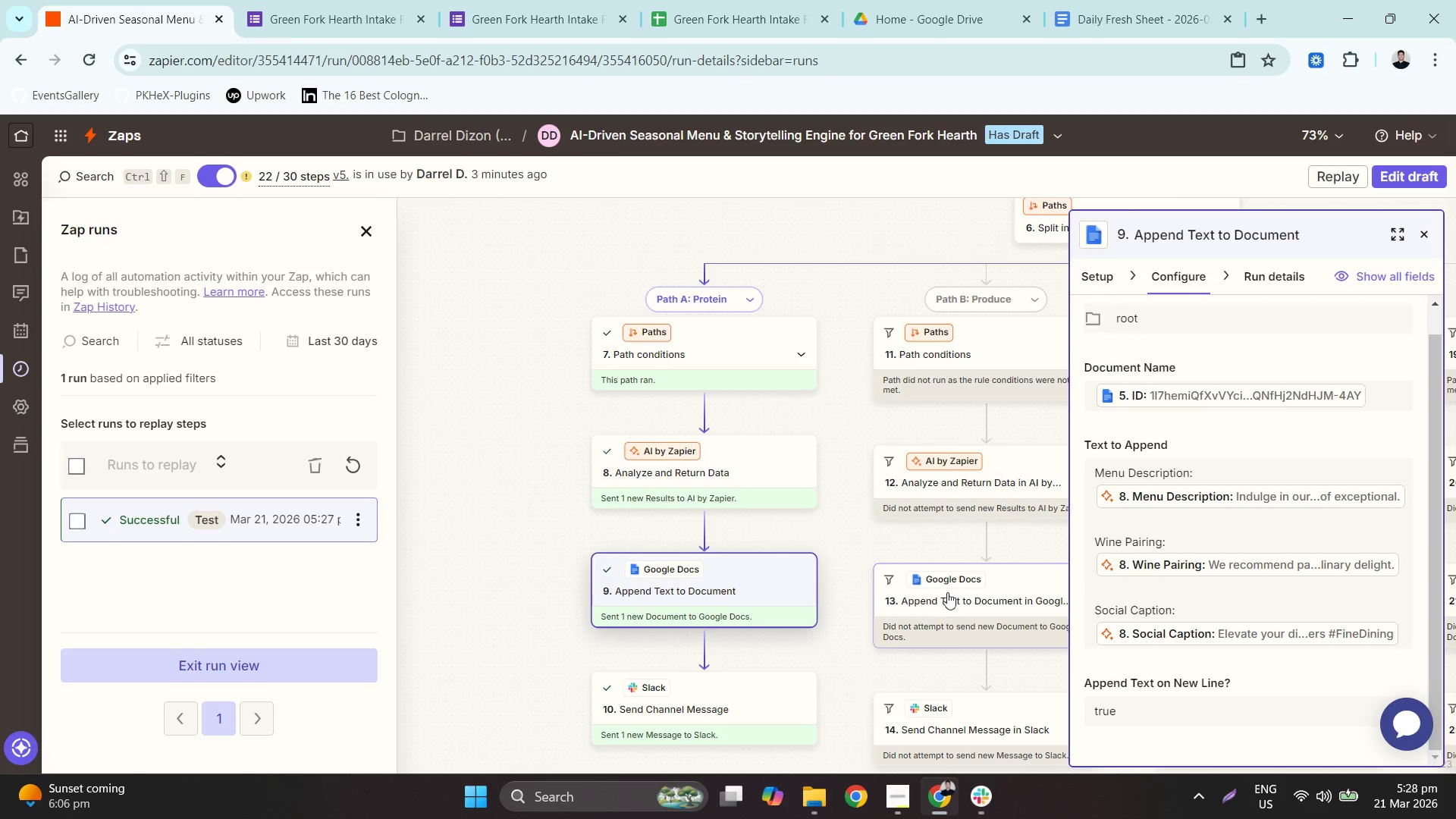 
left_click([1416, 185])
 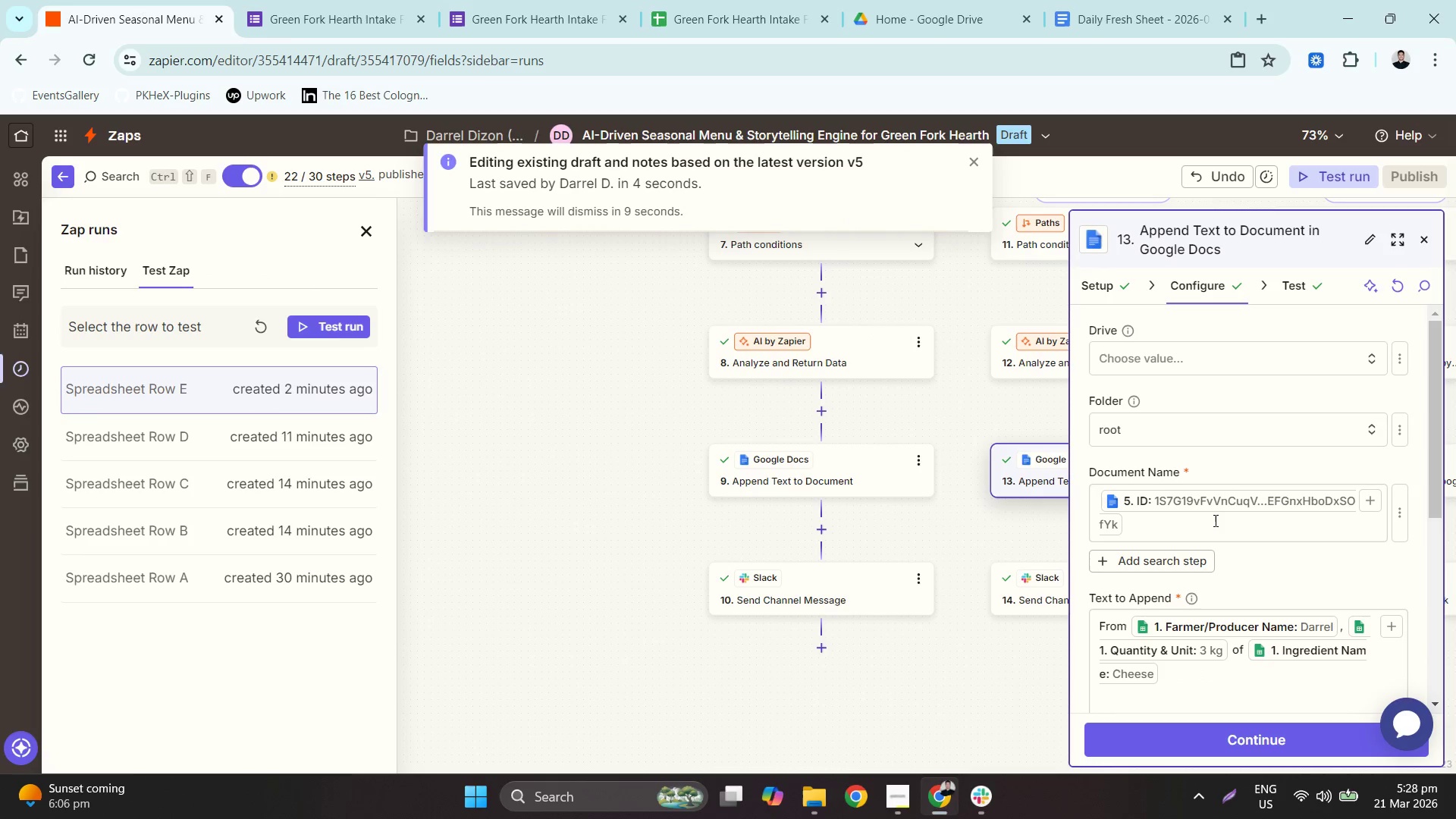 
left_click([1185, 682])
 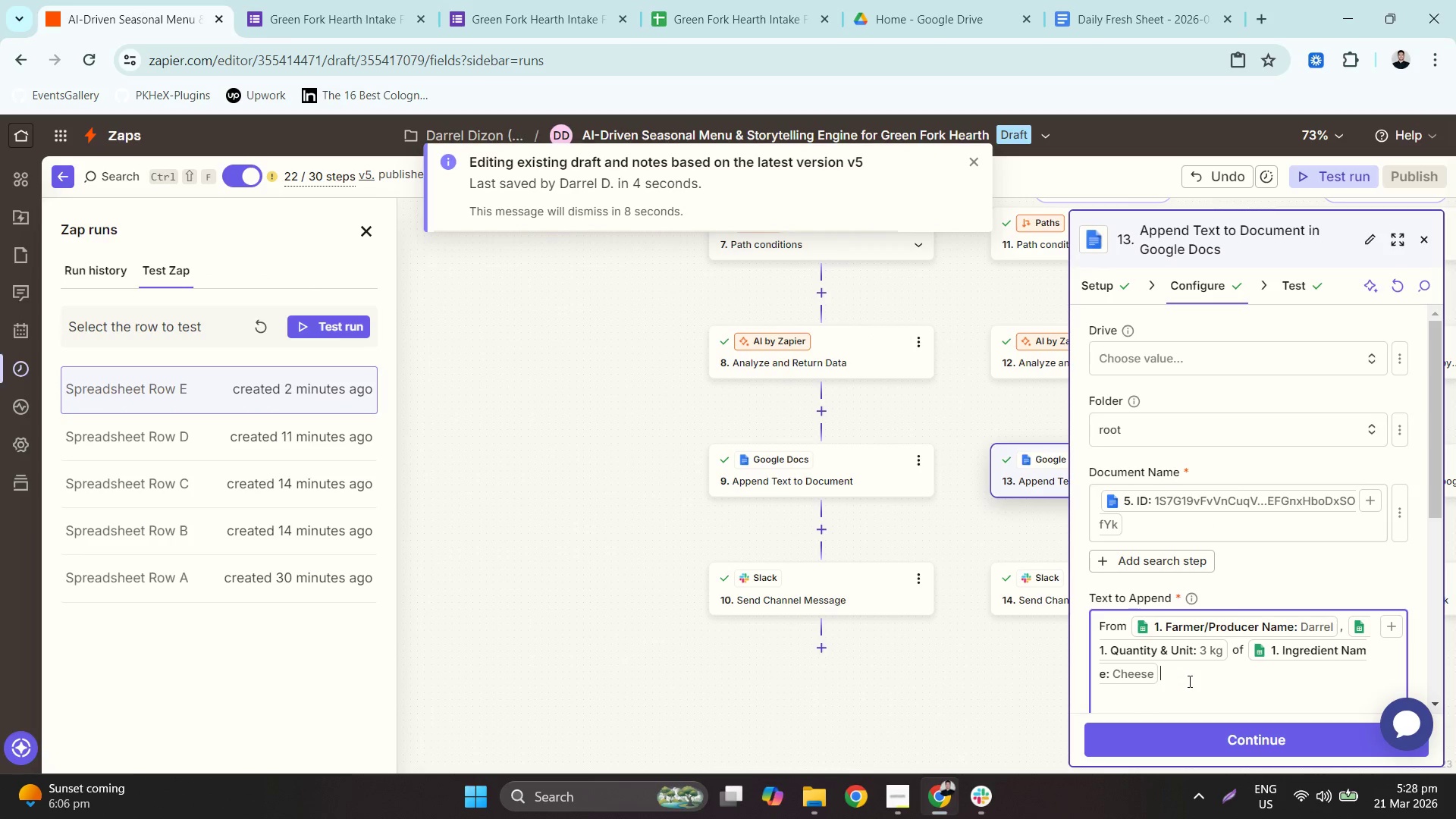 
scroll: coordinate [1194, 670], scroll_direction: down, amount: 2.0
 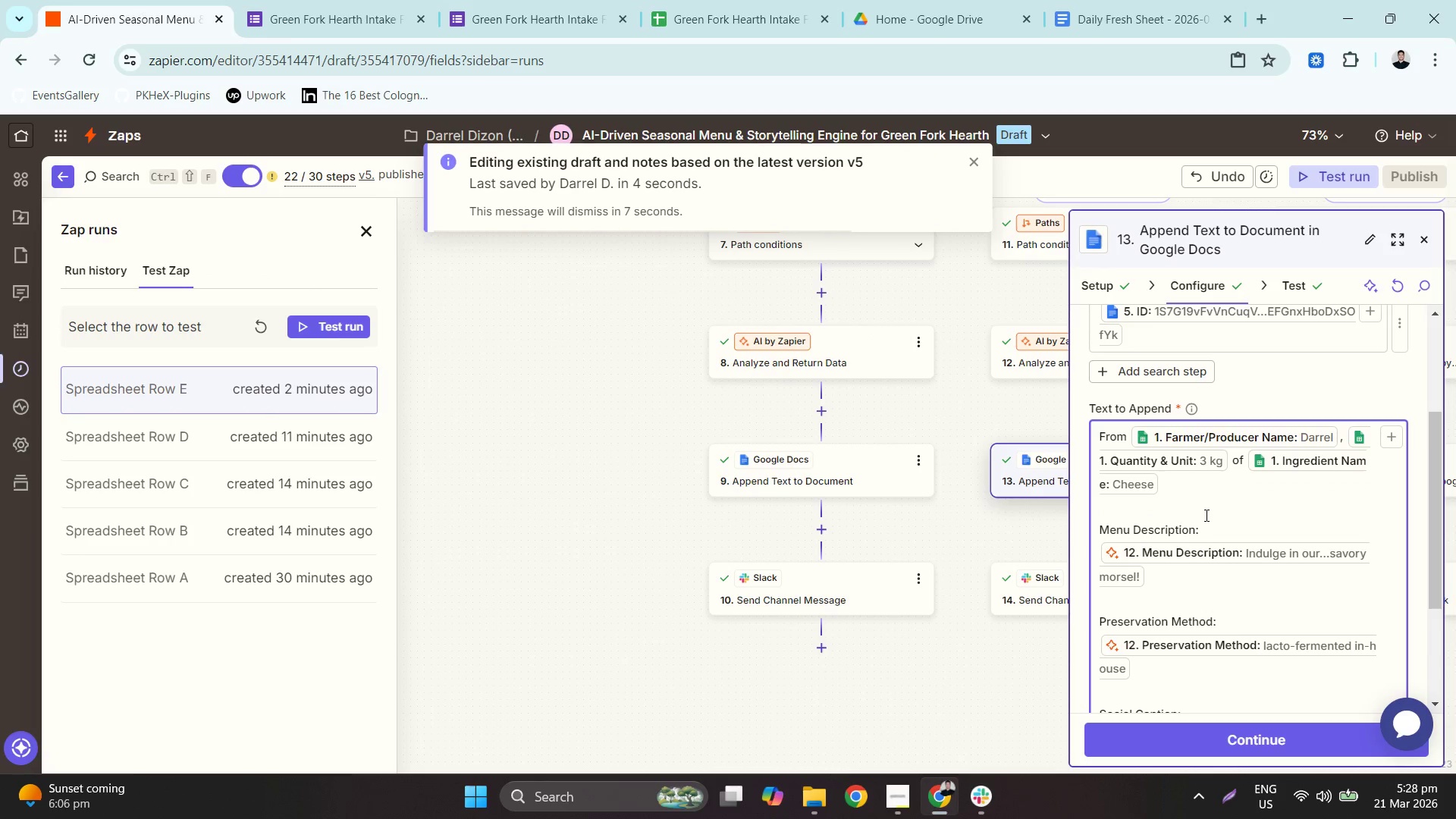 
left_click_drag(start_coordinate=[1202, 503], to_coordinate=[1087, 419])
 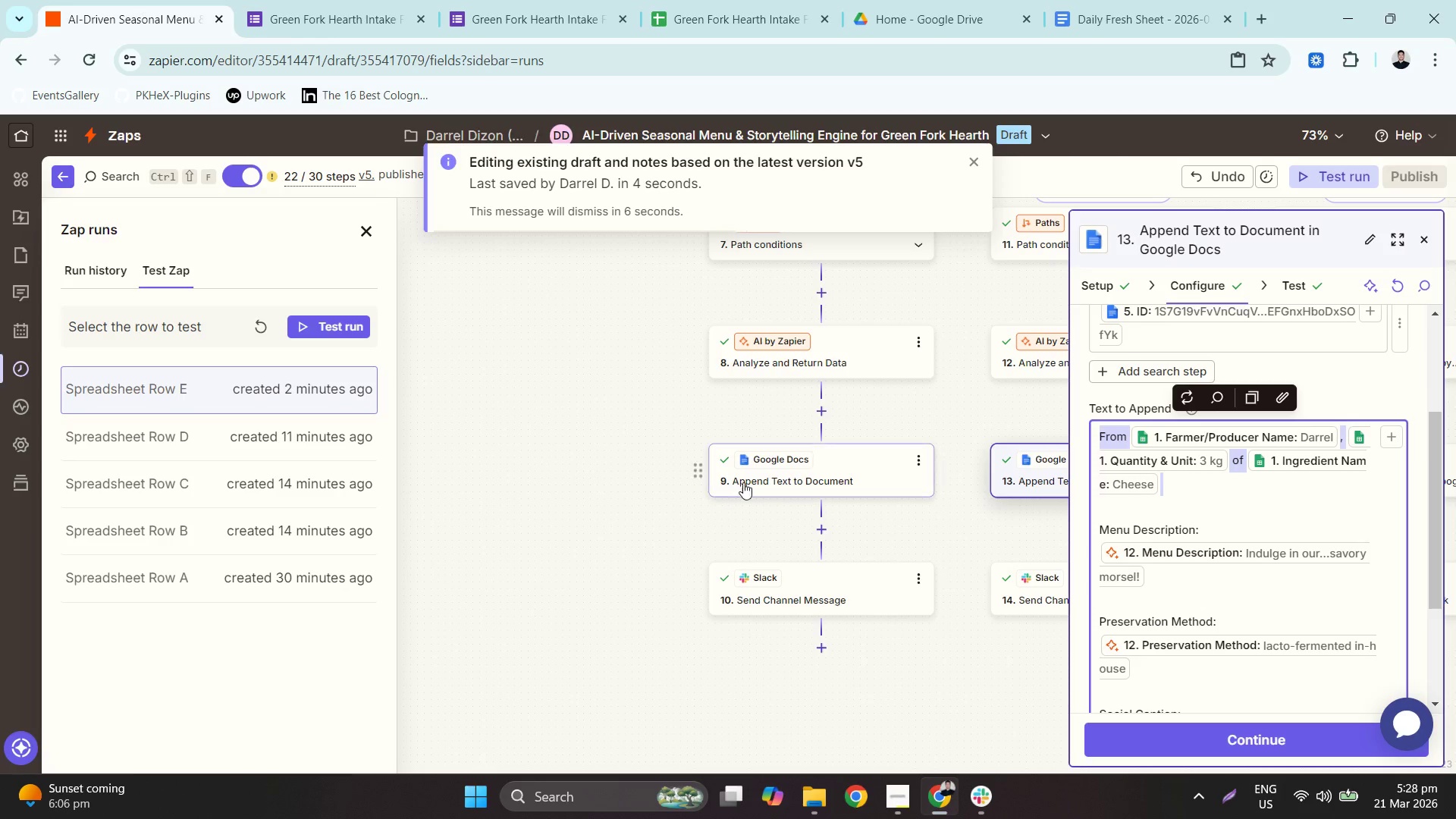 
key(Control+C)
 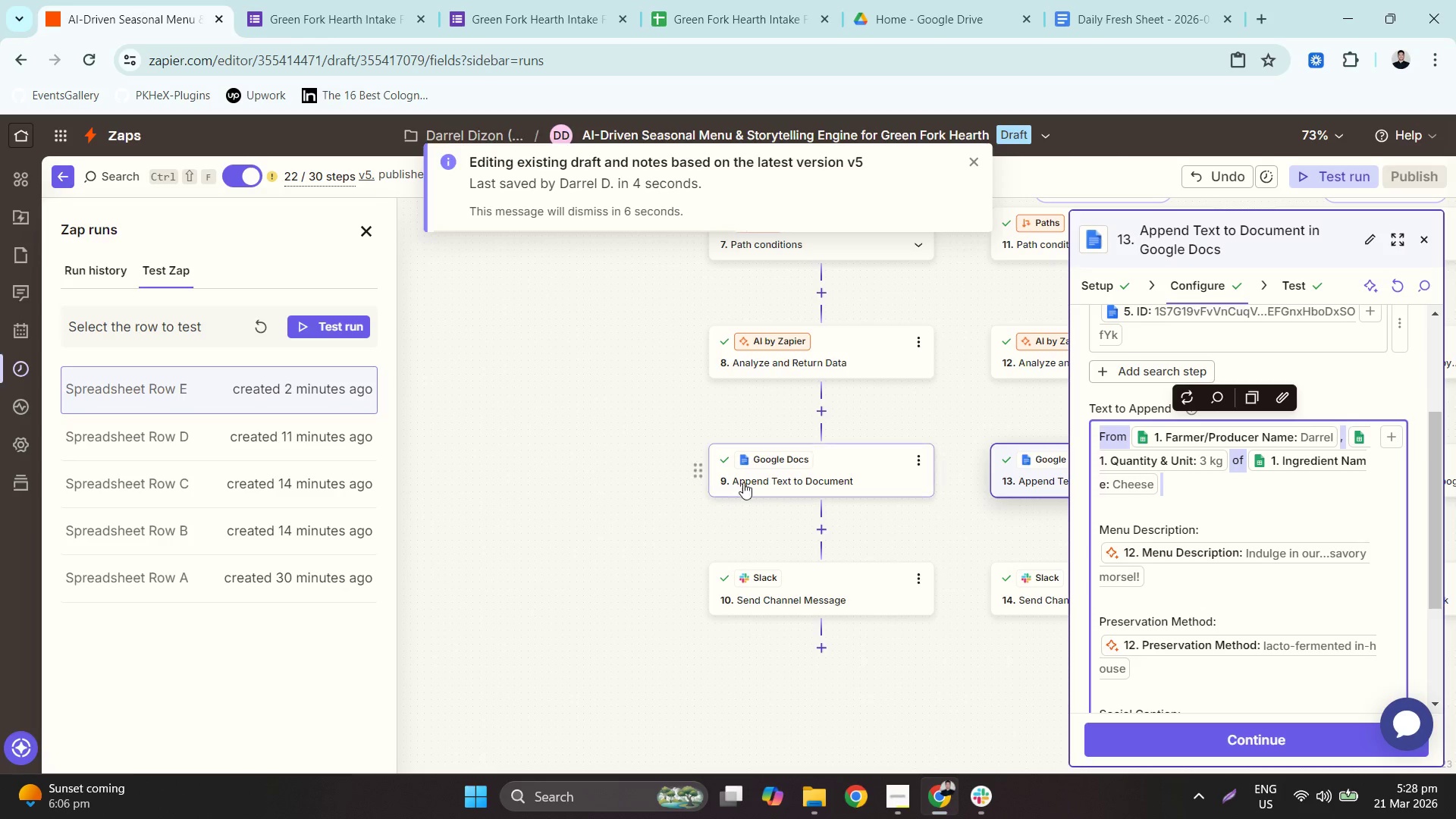 
left_click([778, 474])
 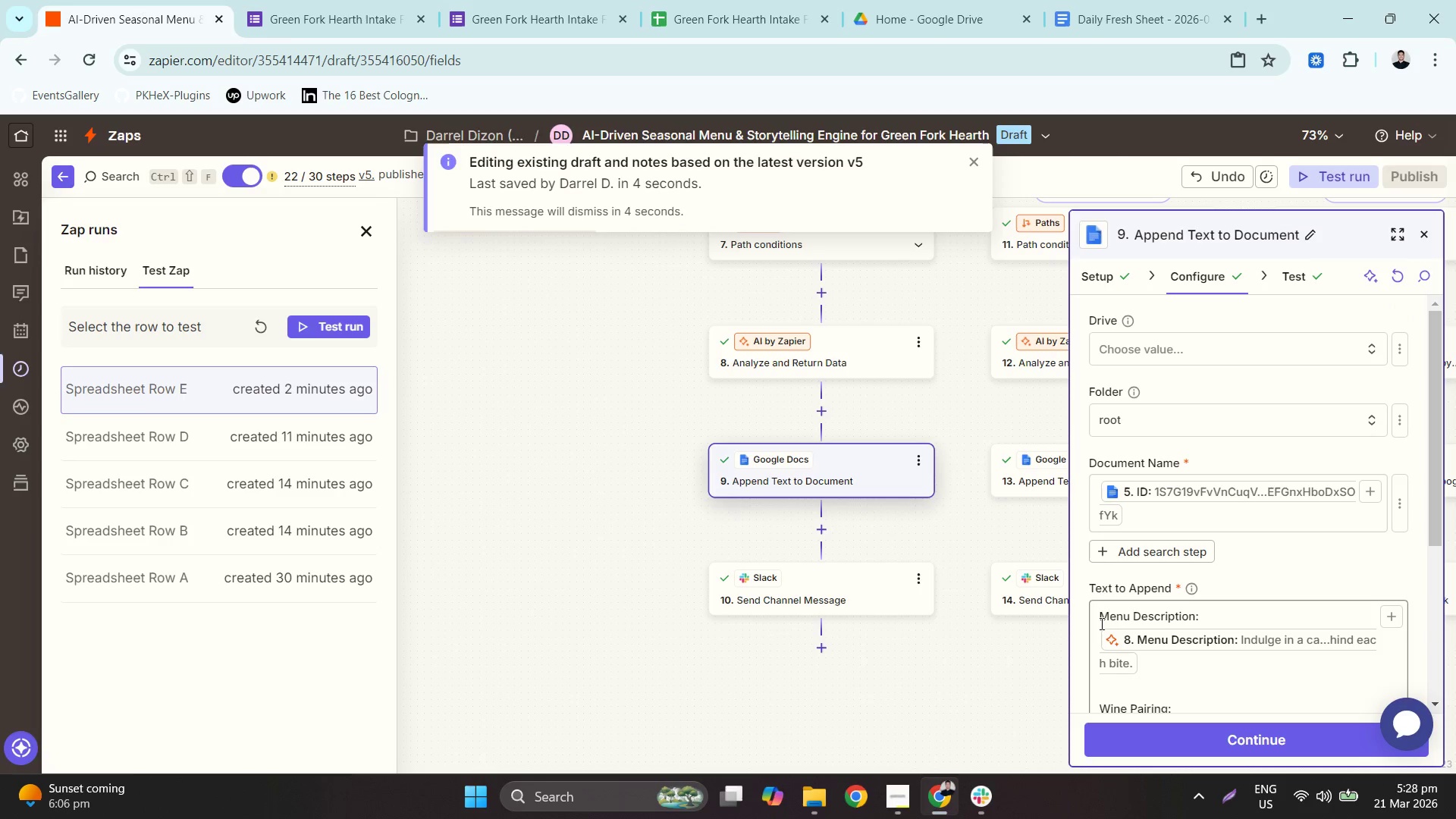 
key(Control+ControlLeft)
 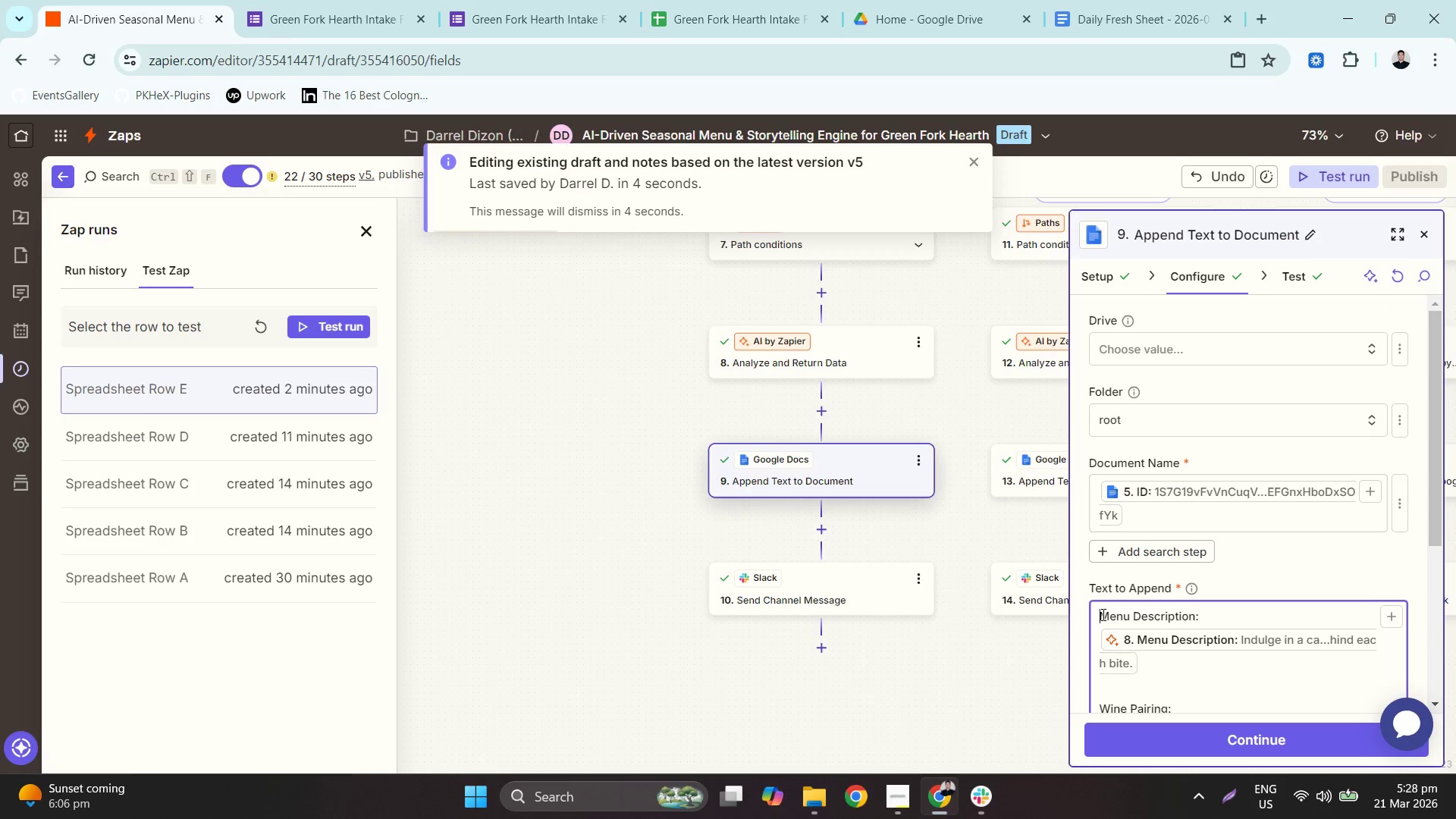 
key(Control+V)
 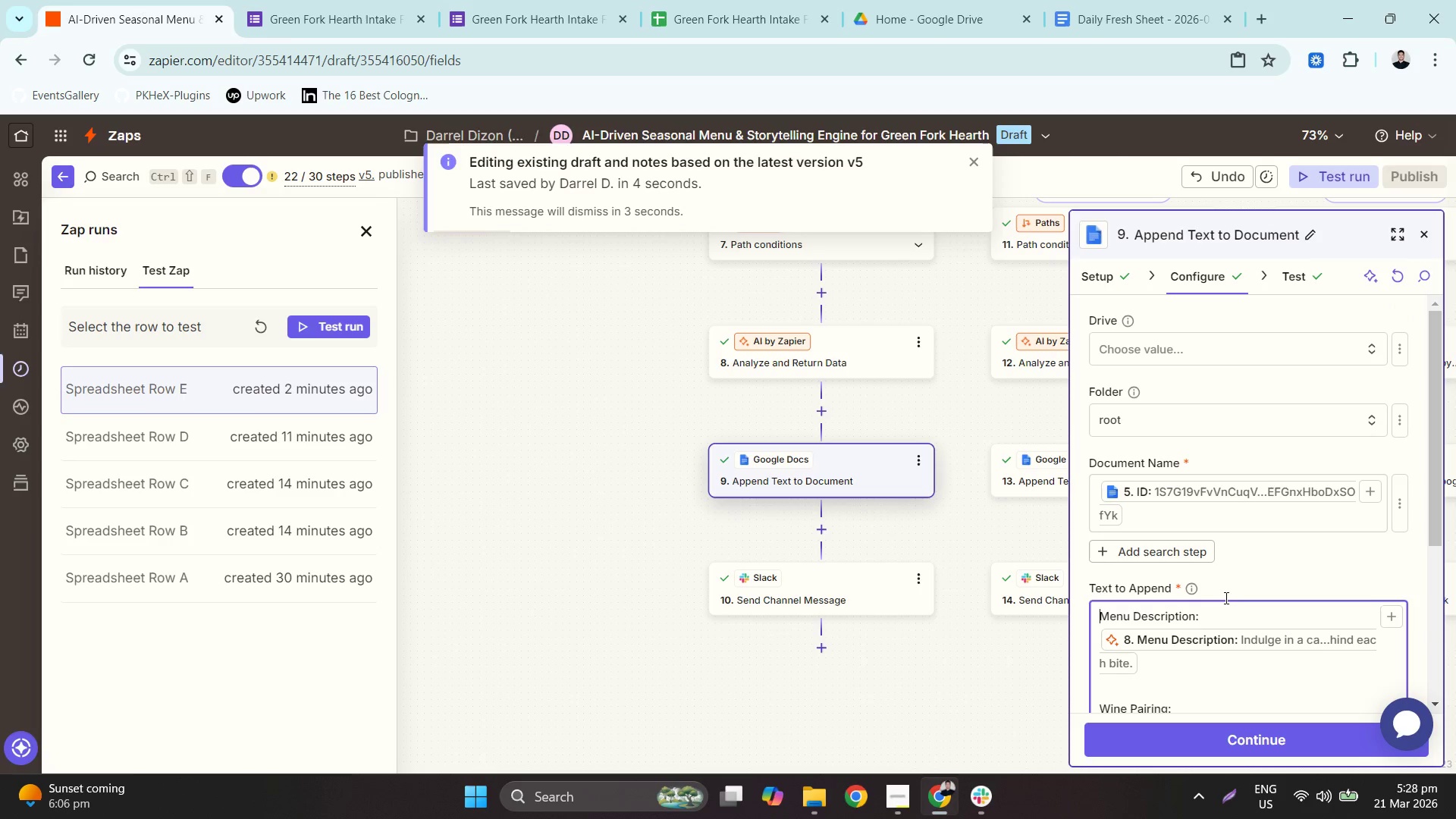 
scroll: coordinate [1222, 595], scroll_direction: down, amount: 2.0
 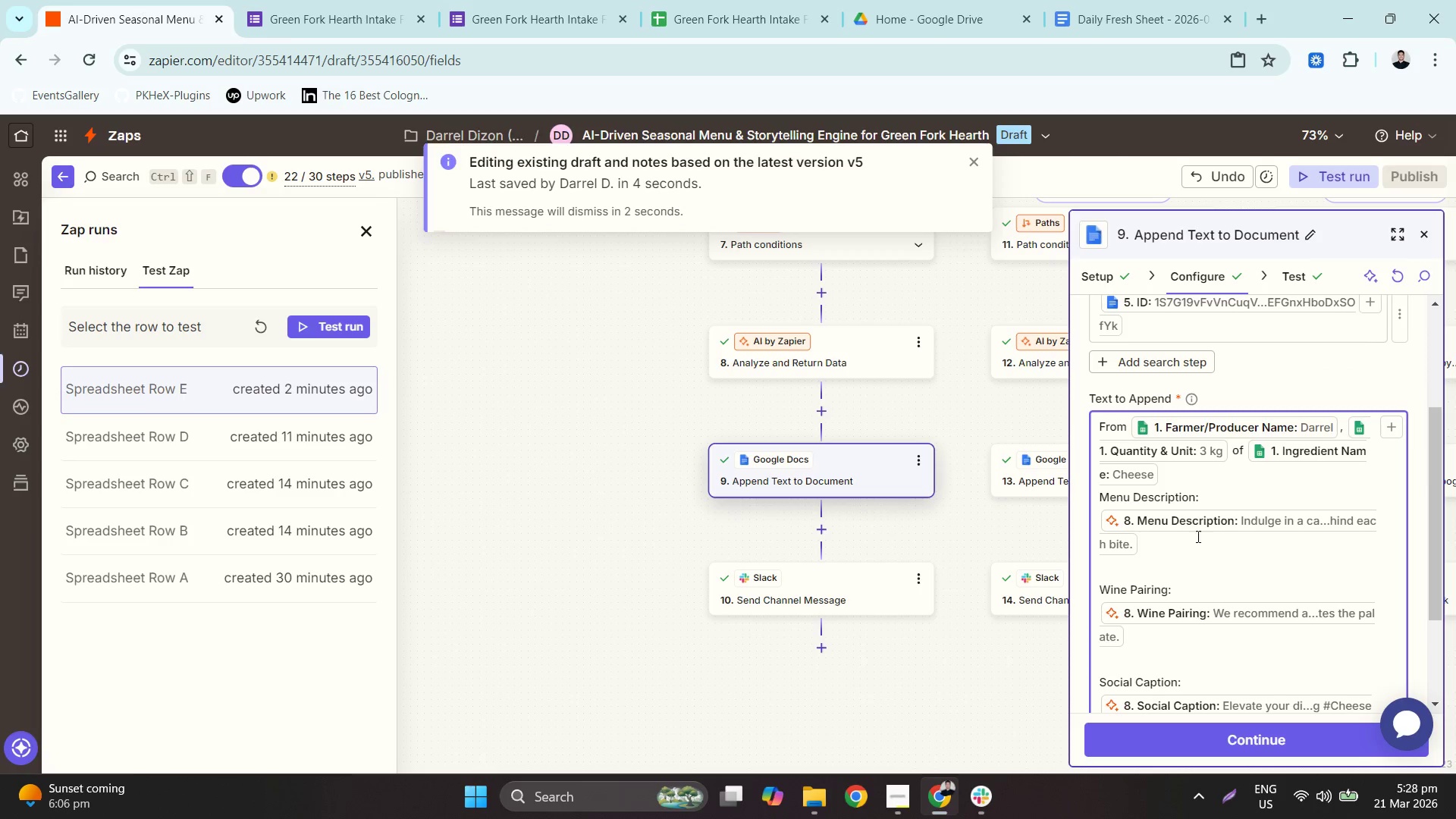 
key(Enter)
 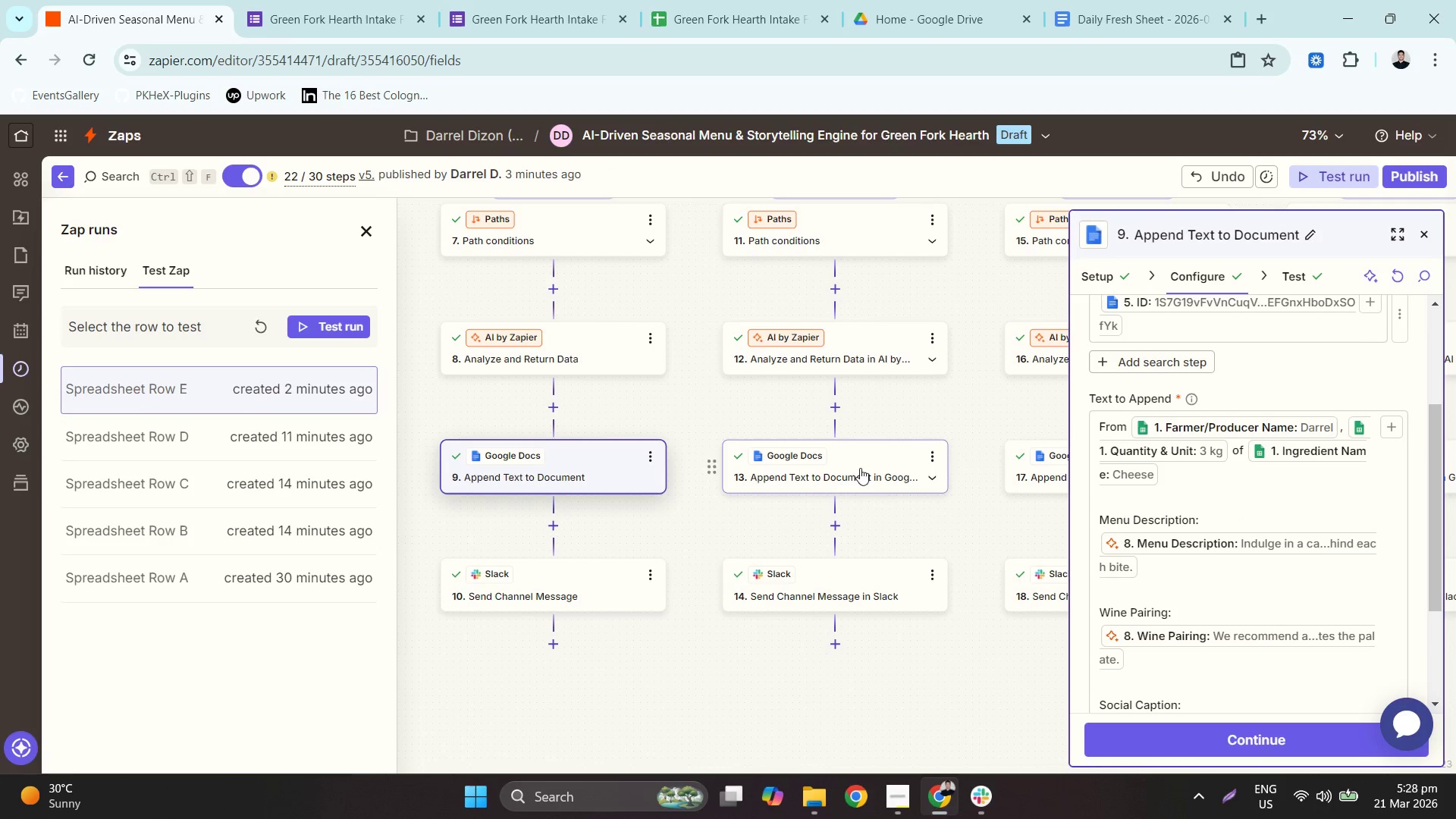 
left_click([851, 485])
 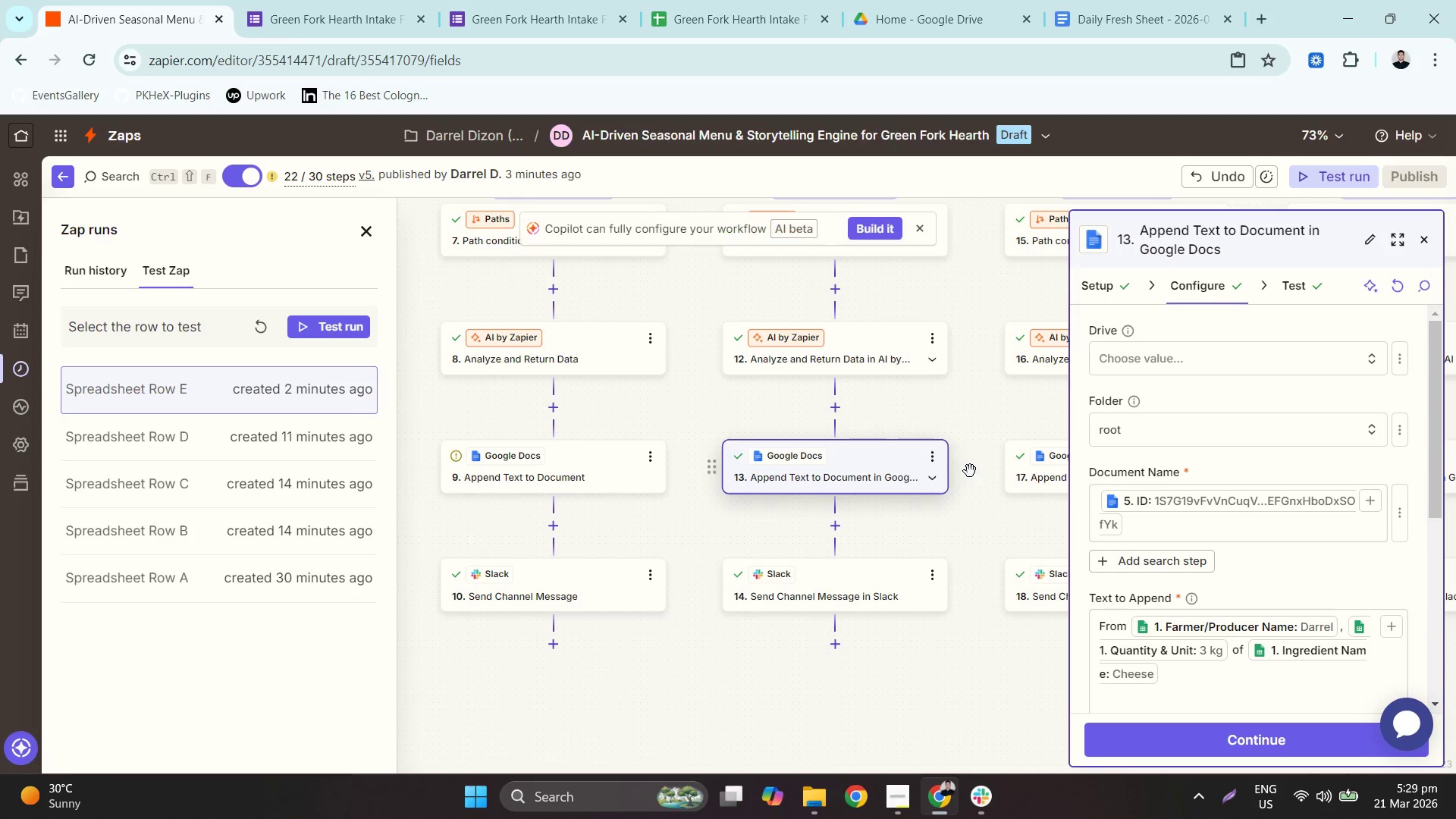 
left_click([532, 457])
 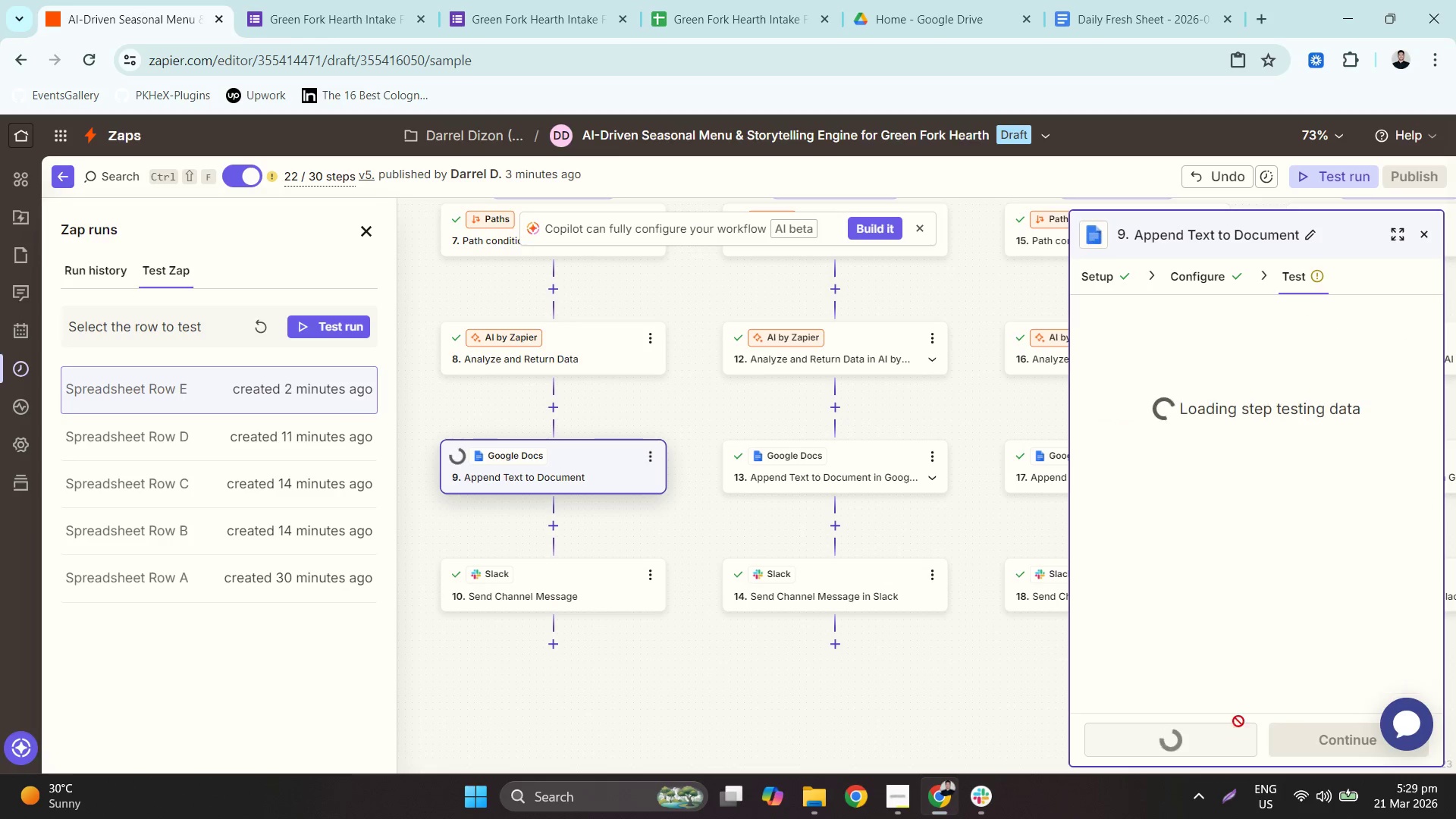 
left_click([1219, 282])
 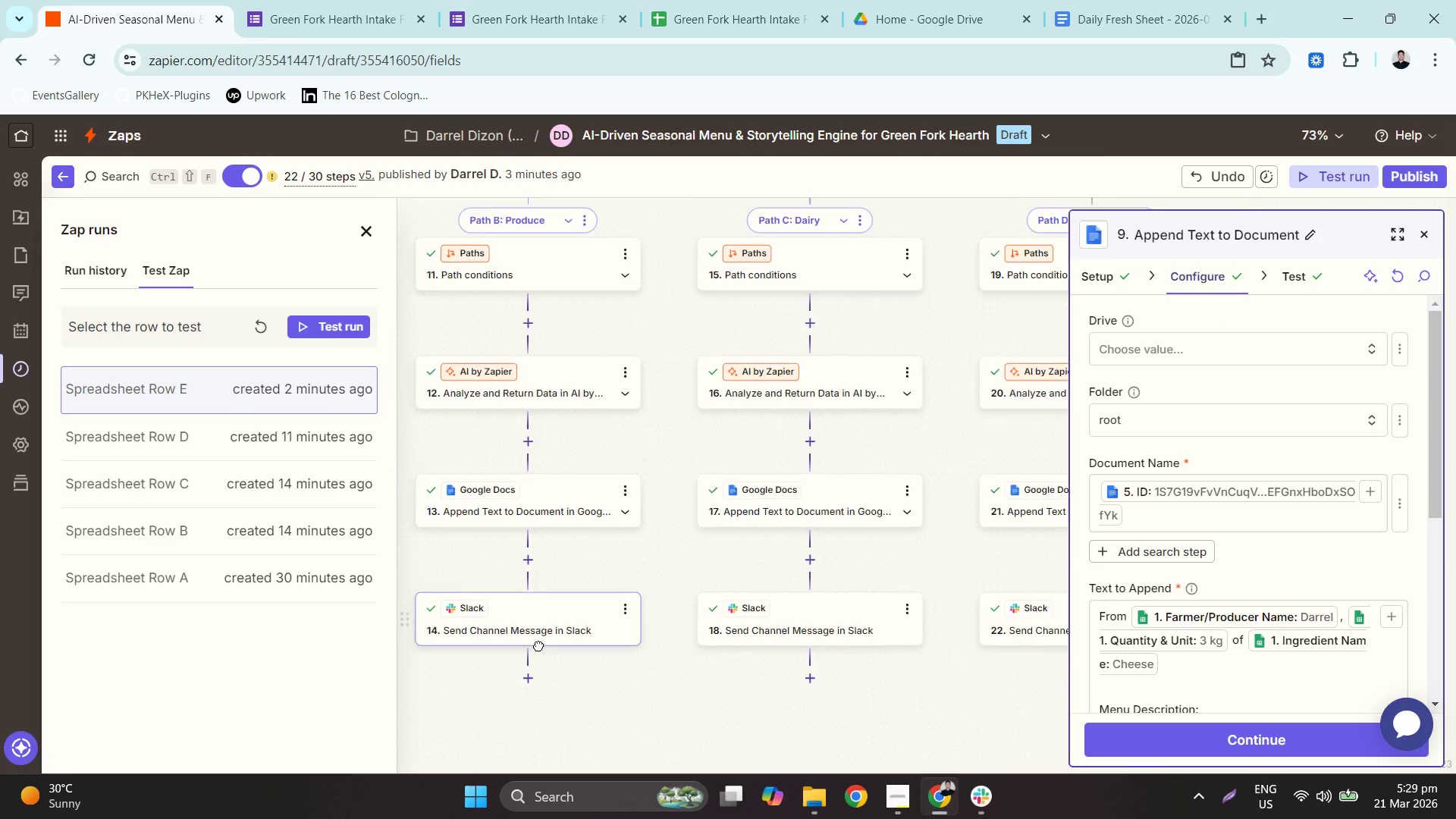 
left_click([724, 510])
 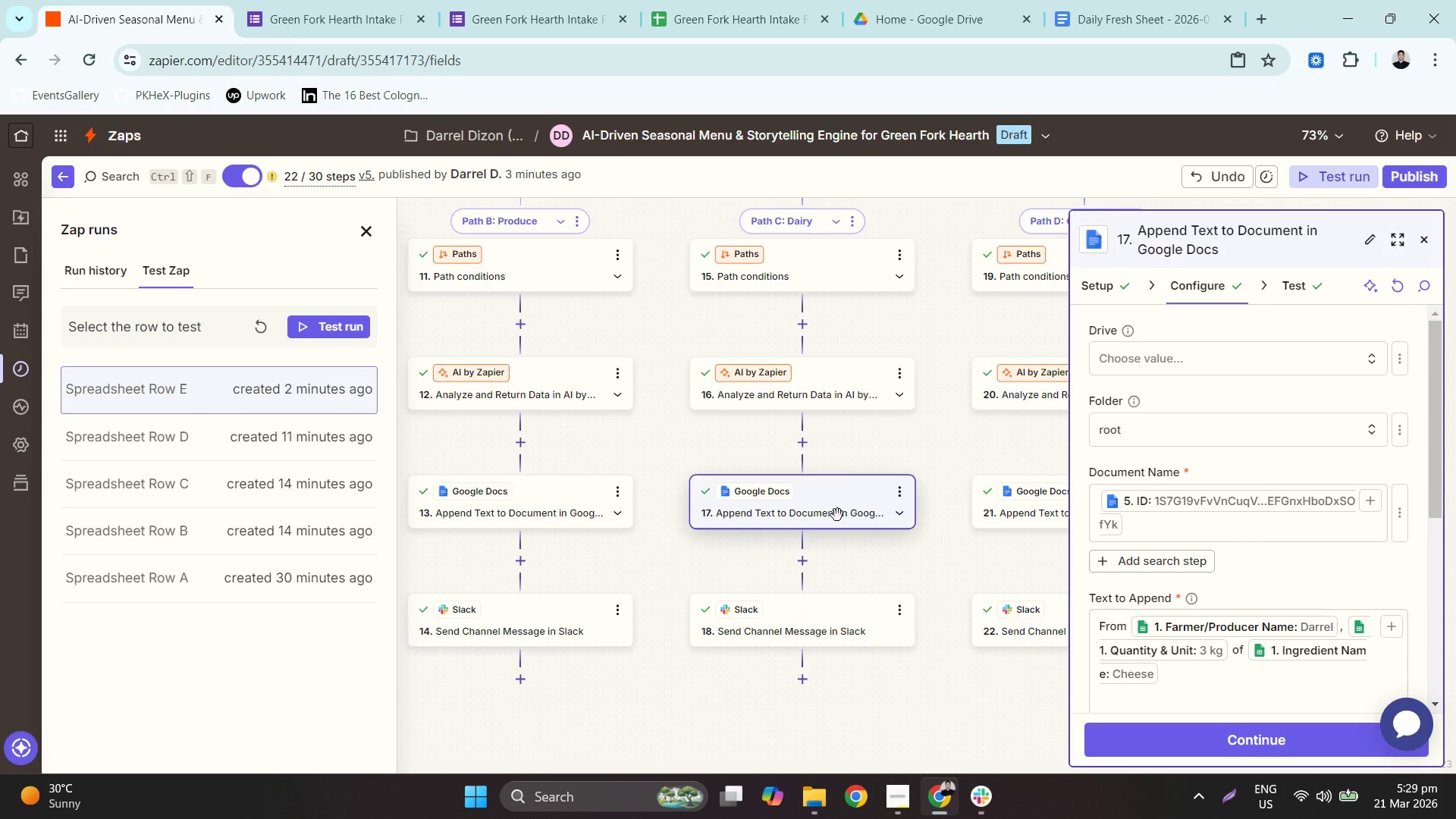 
left_click([992, 494])
 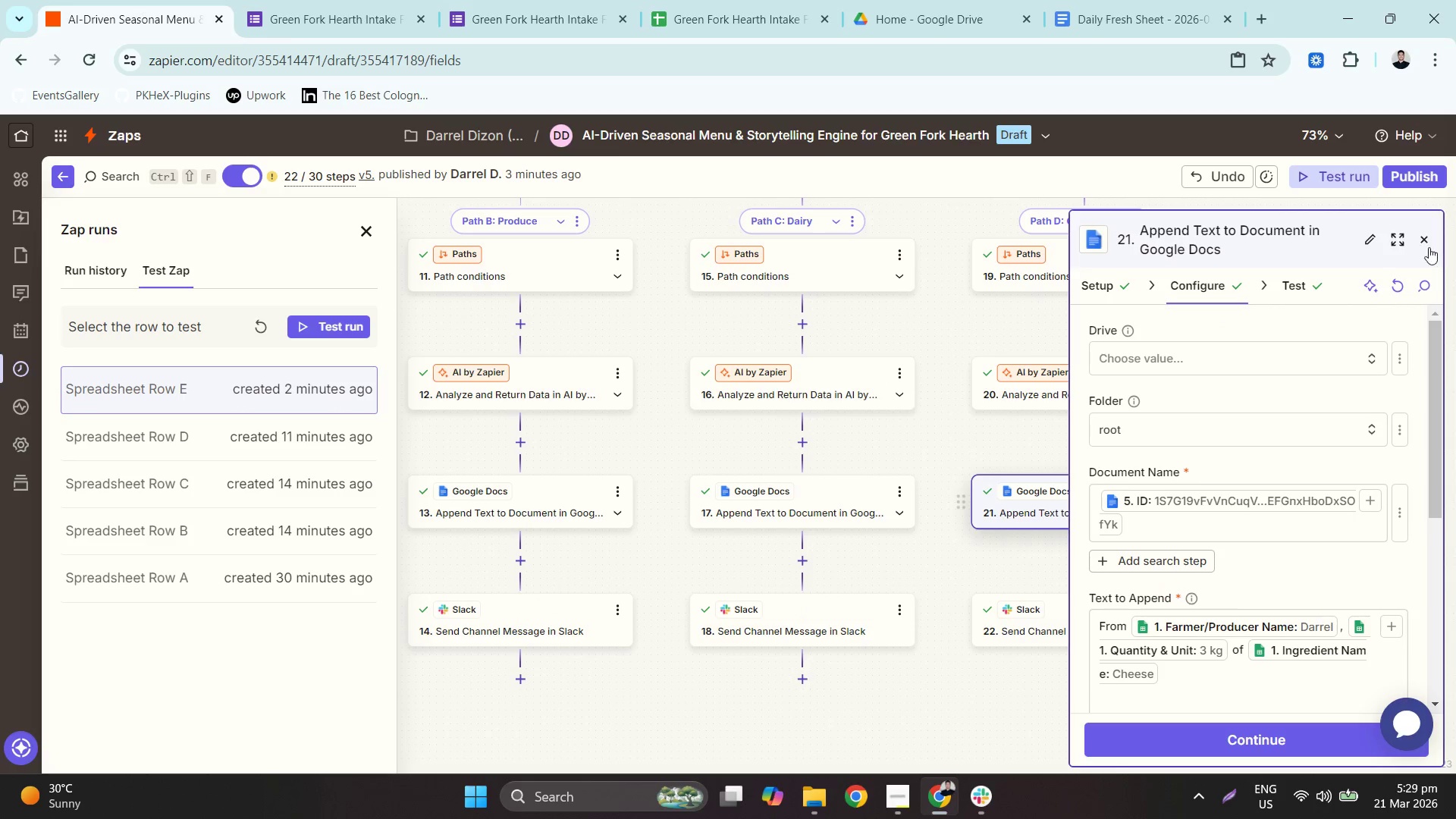 
left_click([1417, 188])
 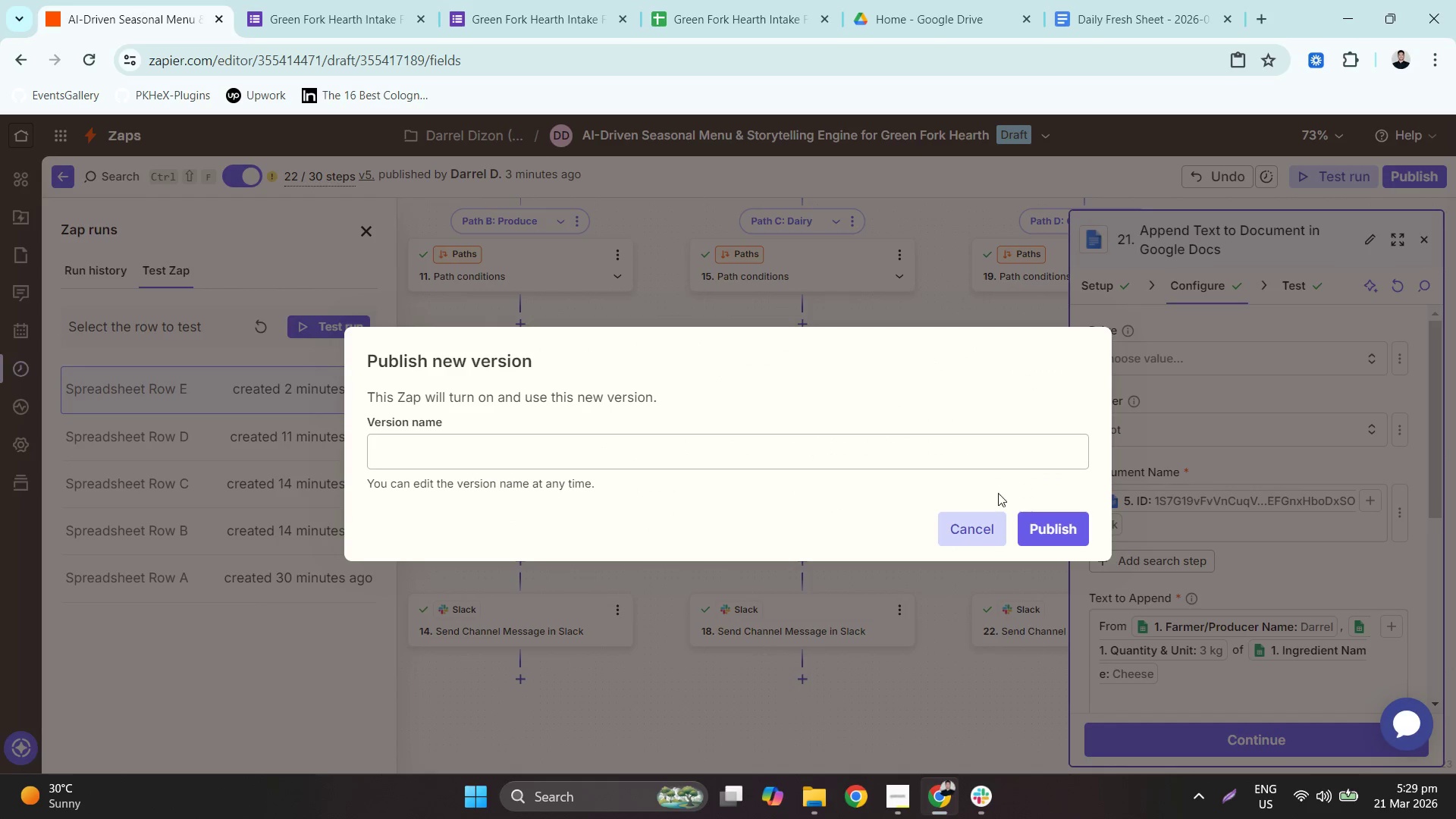 
left_click([1040, 521])
 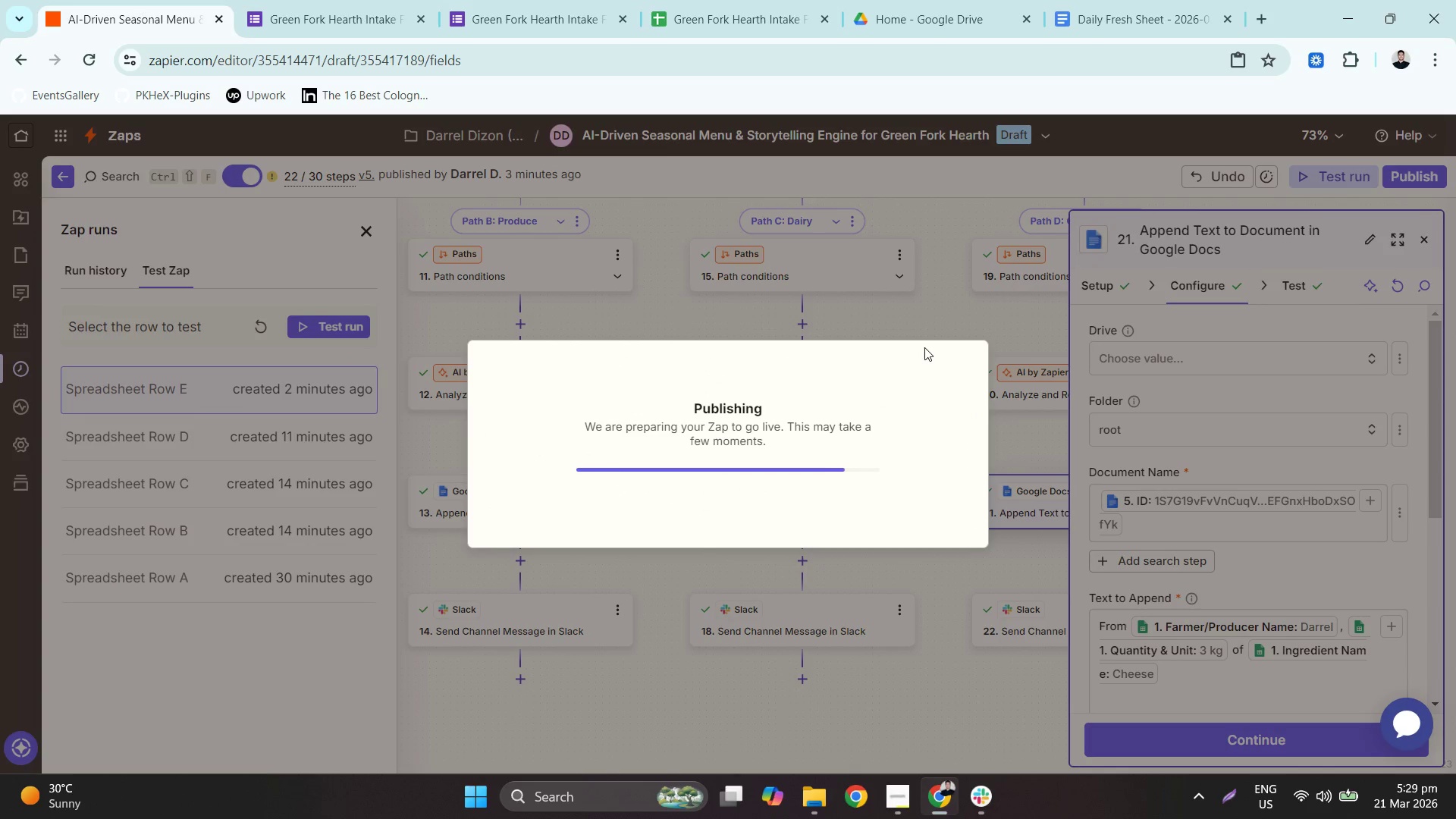 
wait(5.11)
 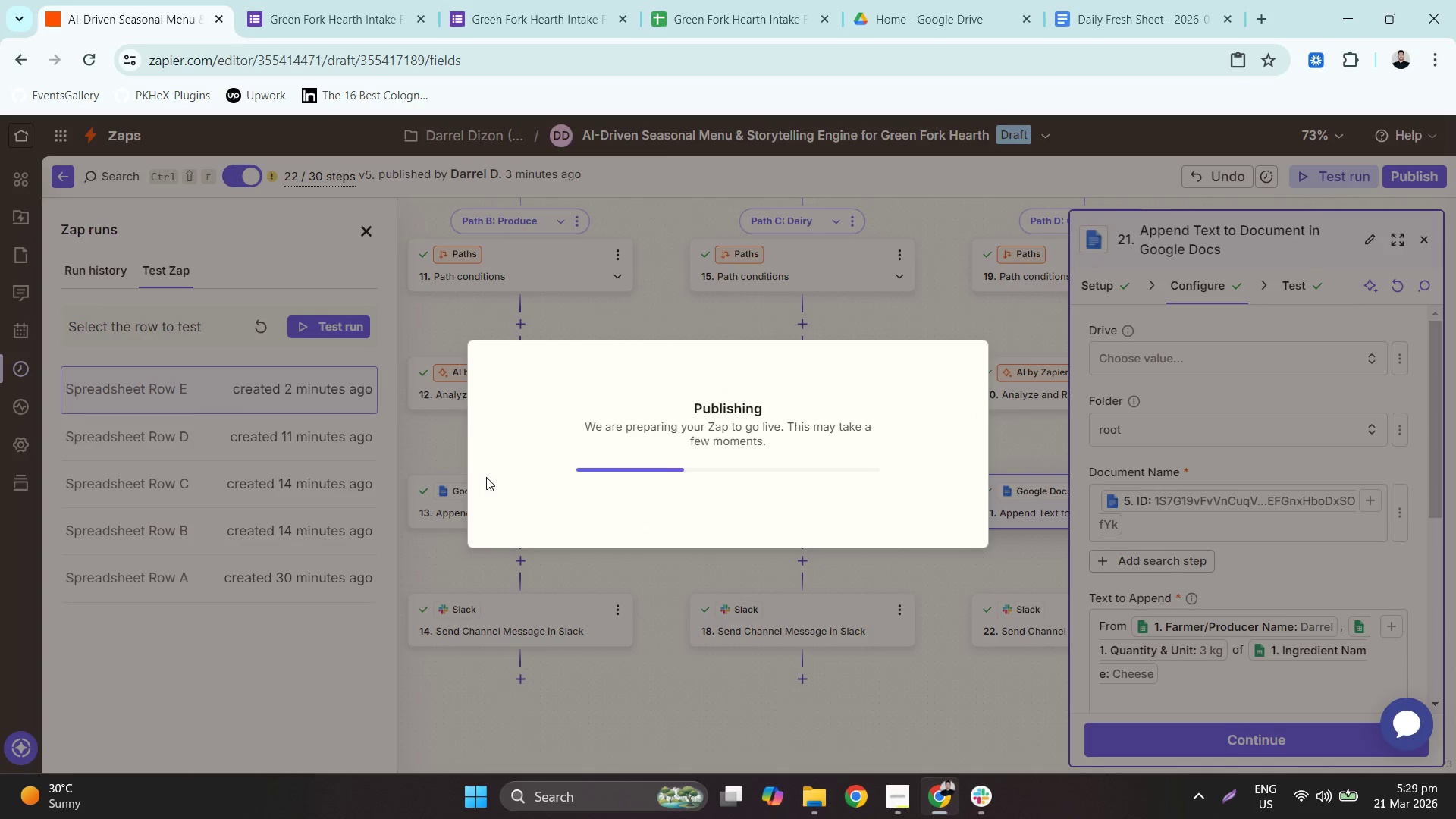 
left_click([1128, 0])
 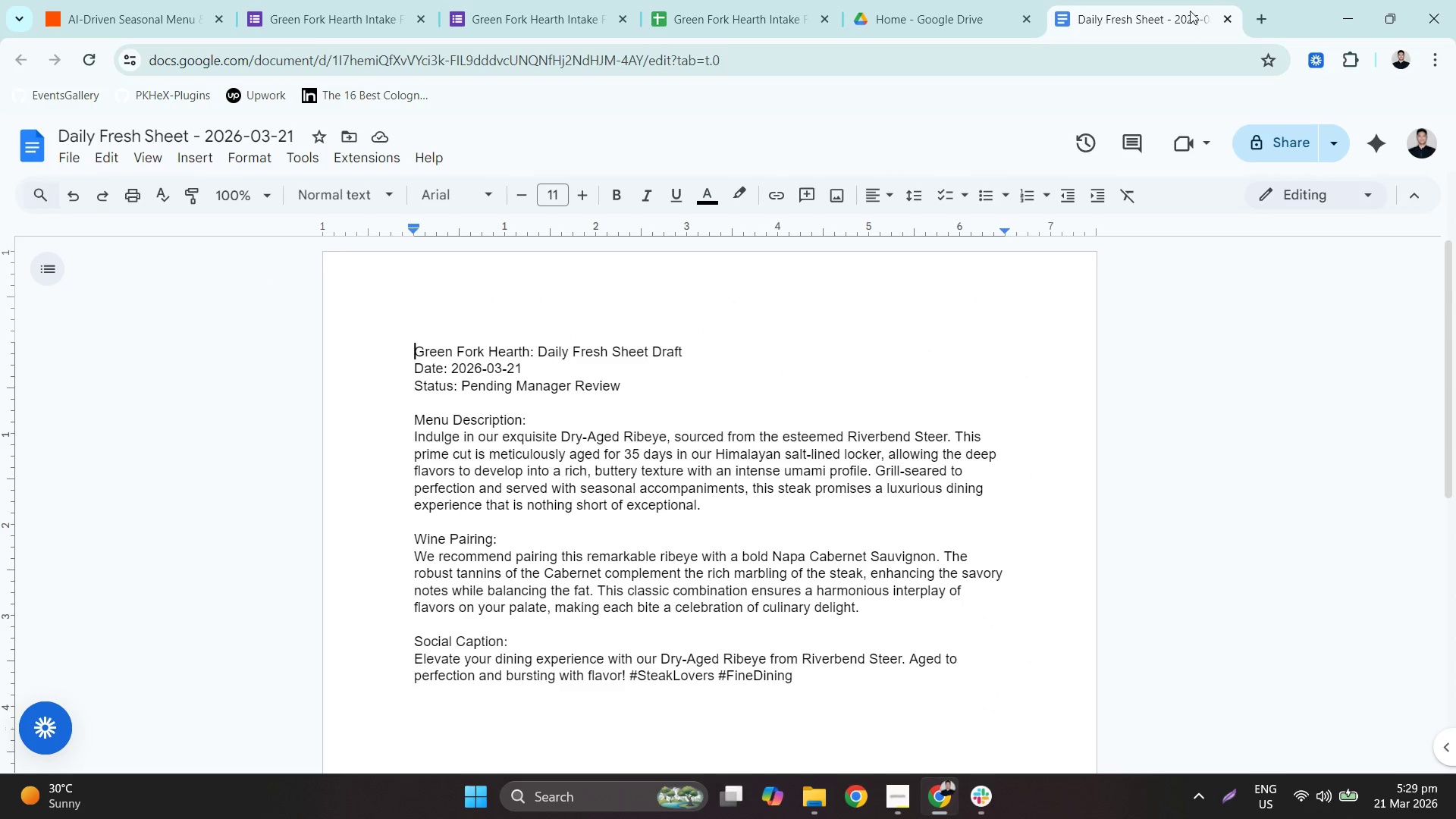 
left_click([1010, 0])
 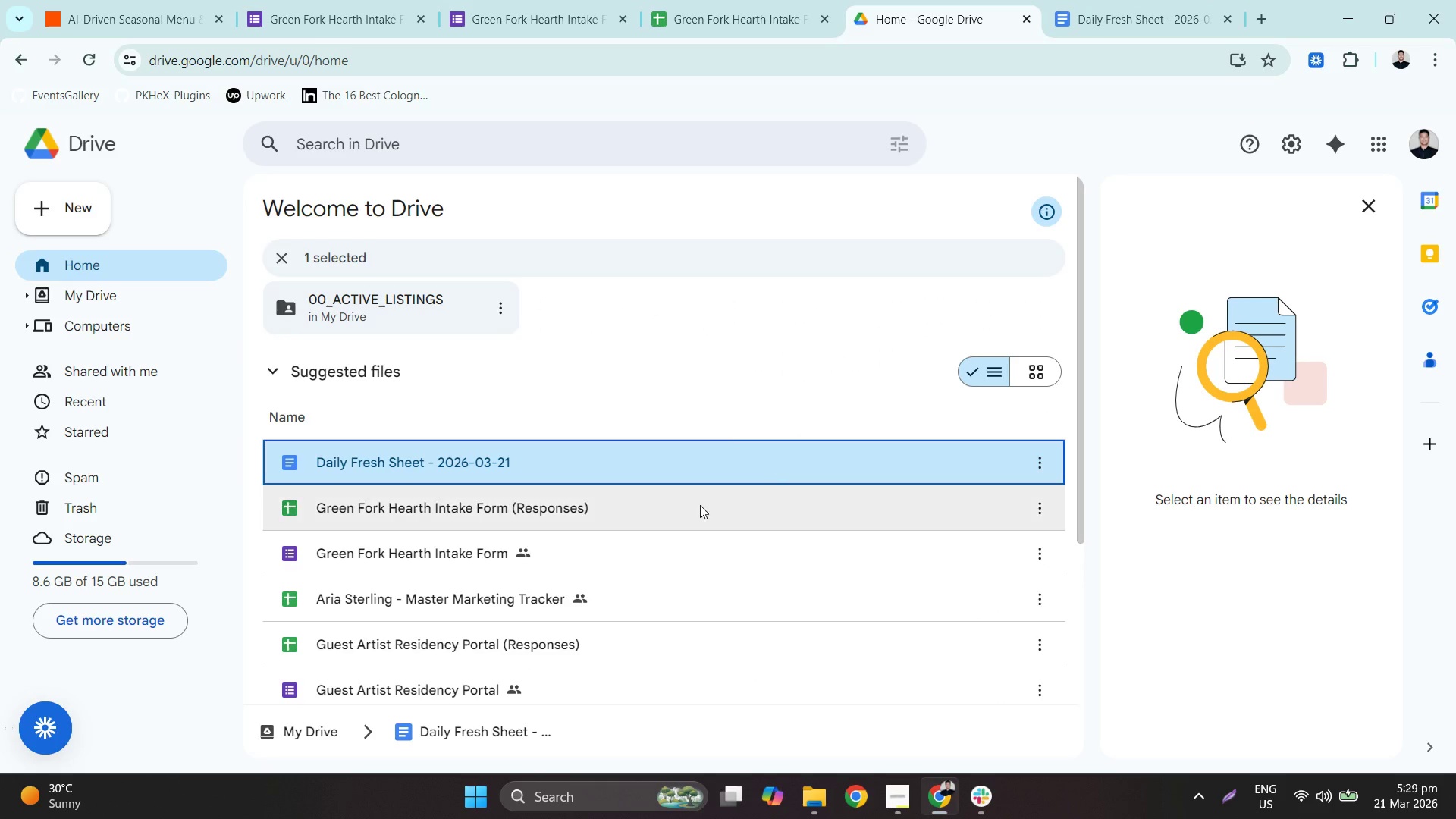 
right_click([697, 462])
 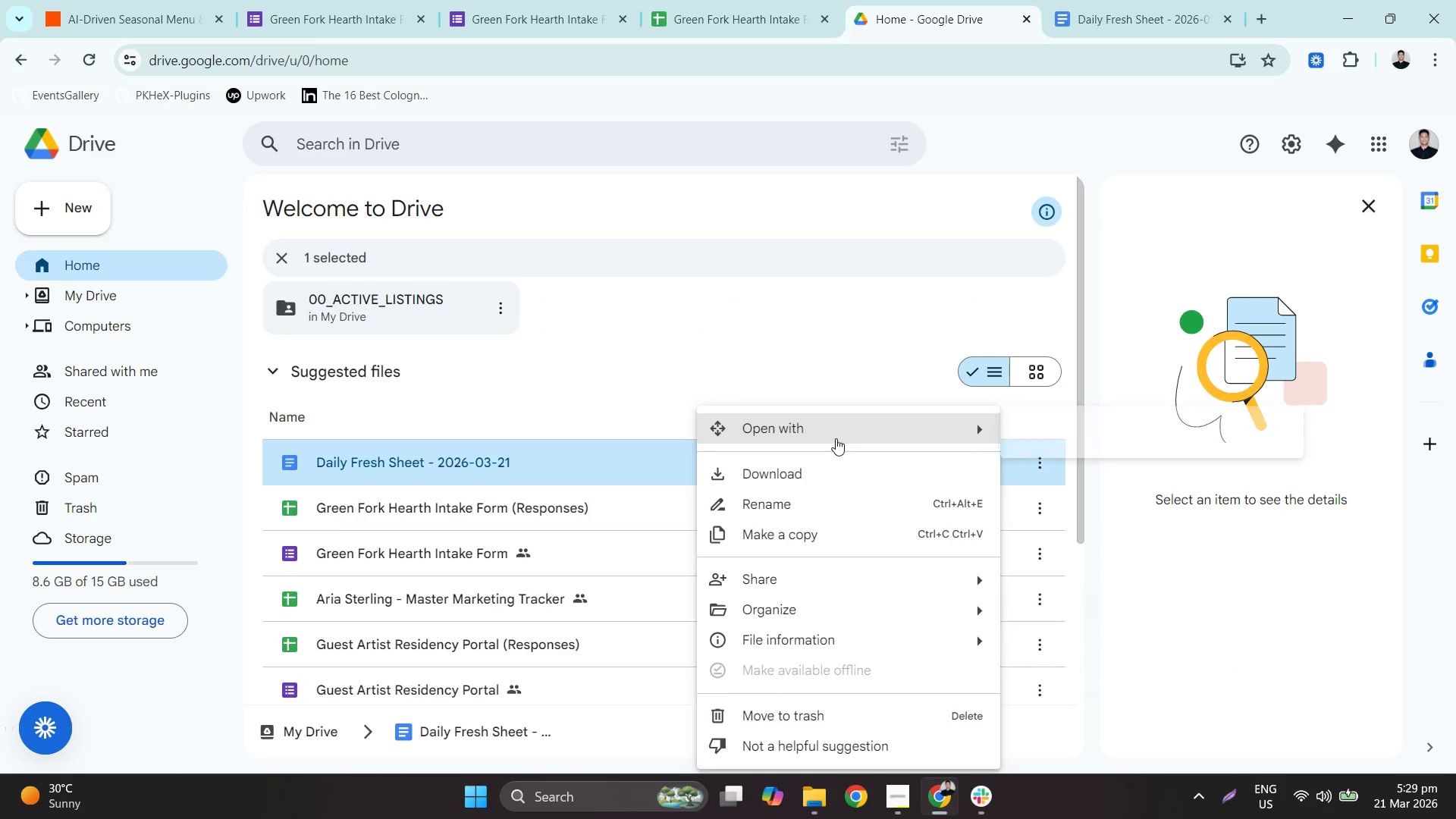 
left_click([801, 718])
 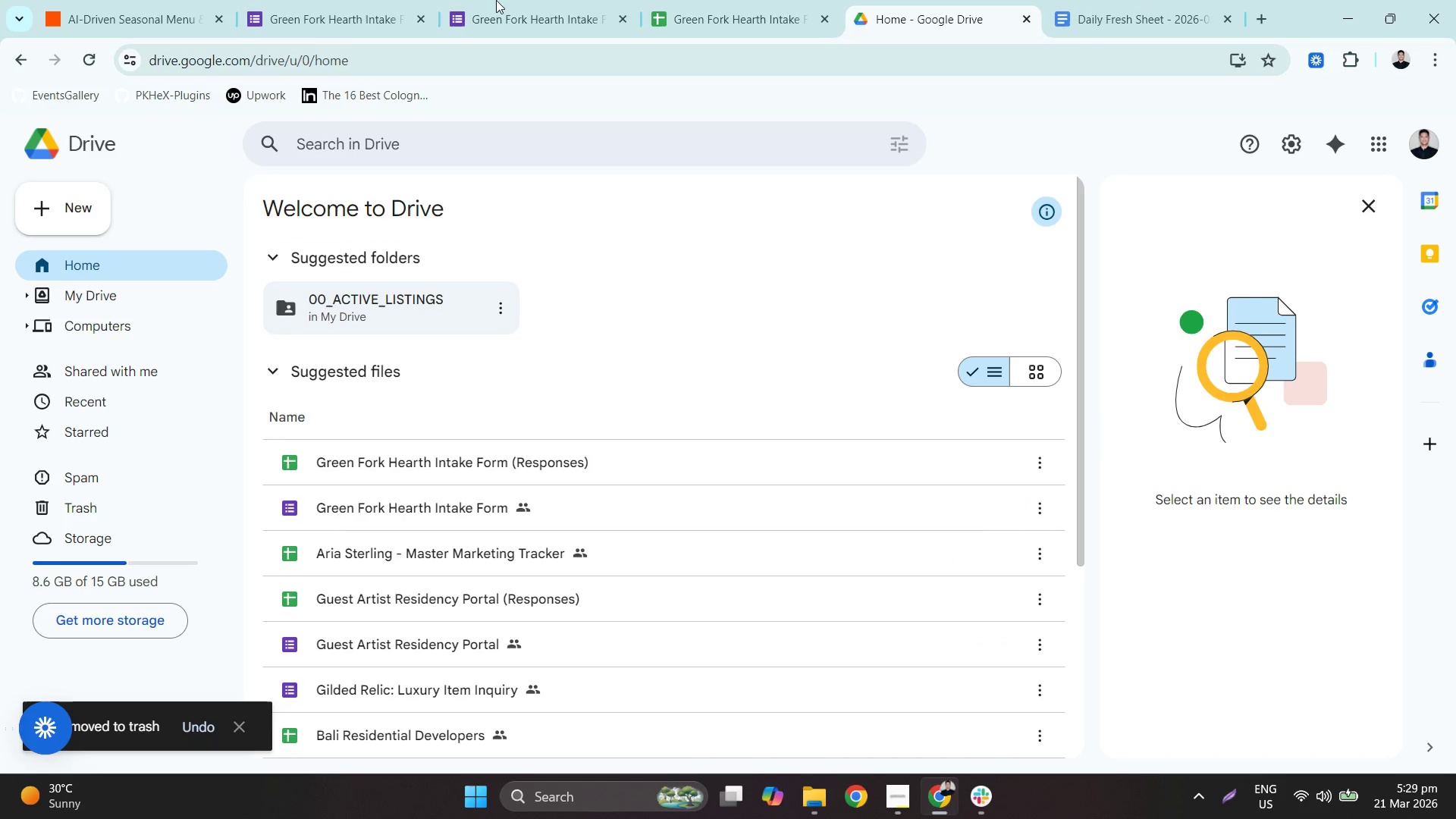 
left_click([545, 0])
 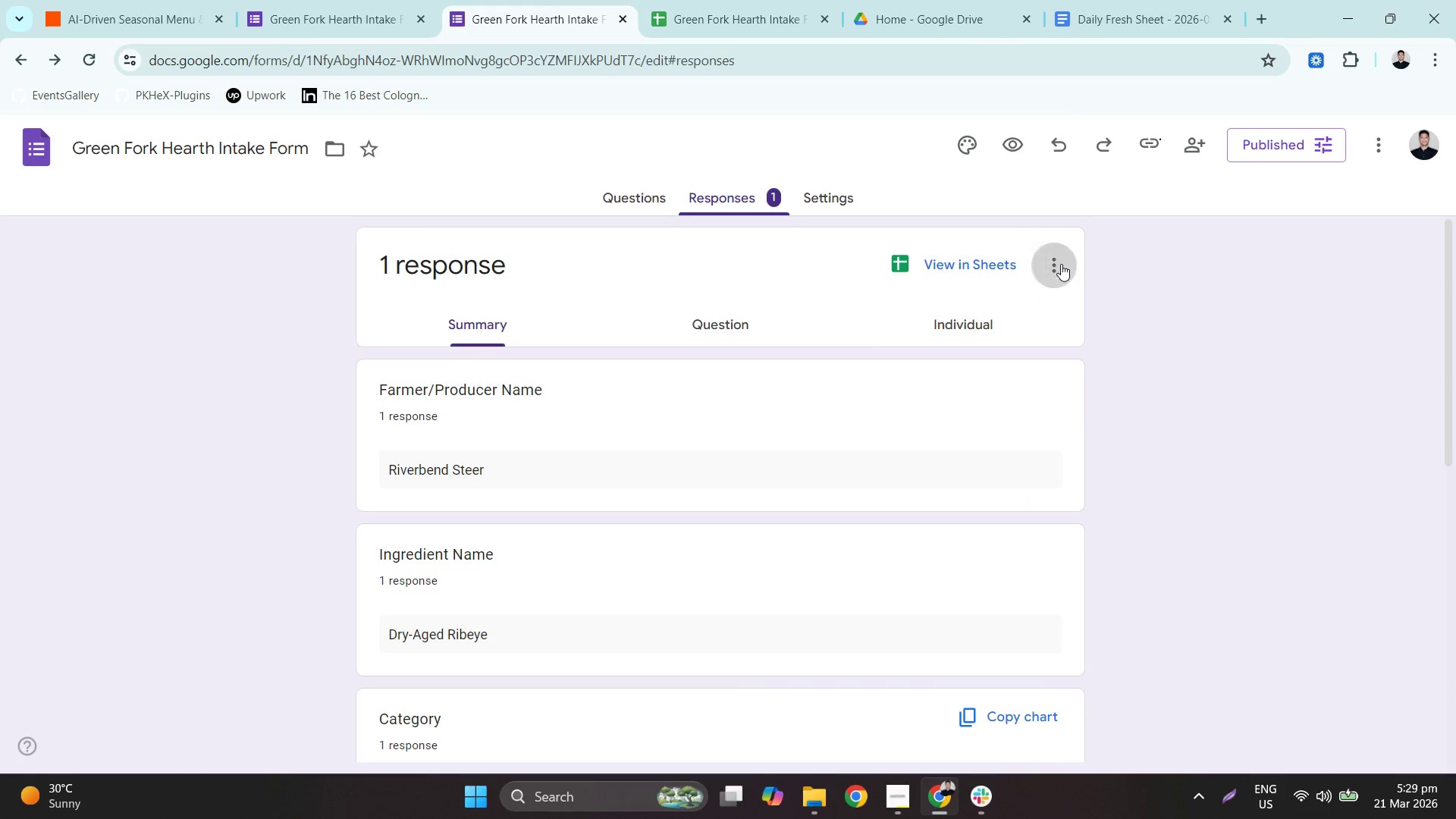 
left_click([901, 507])
 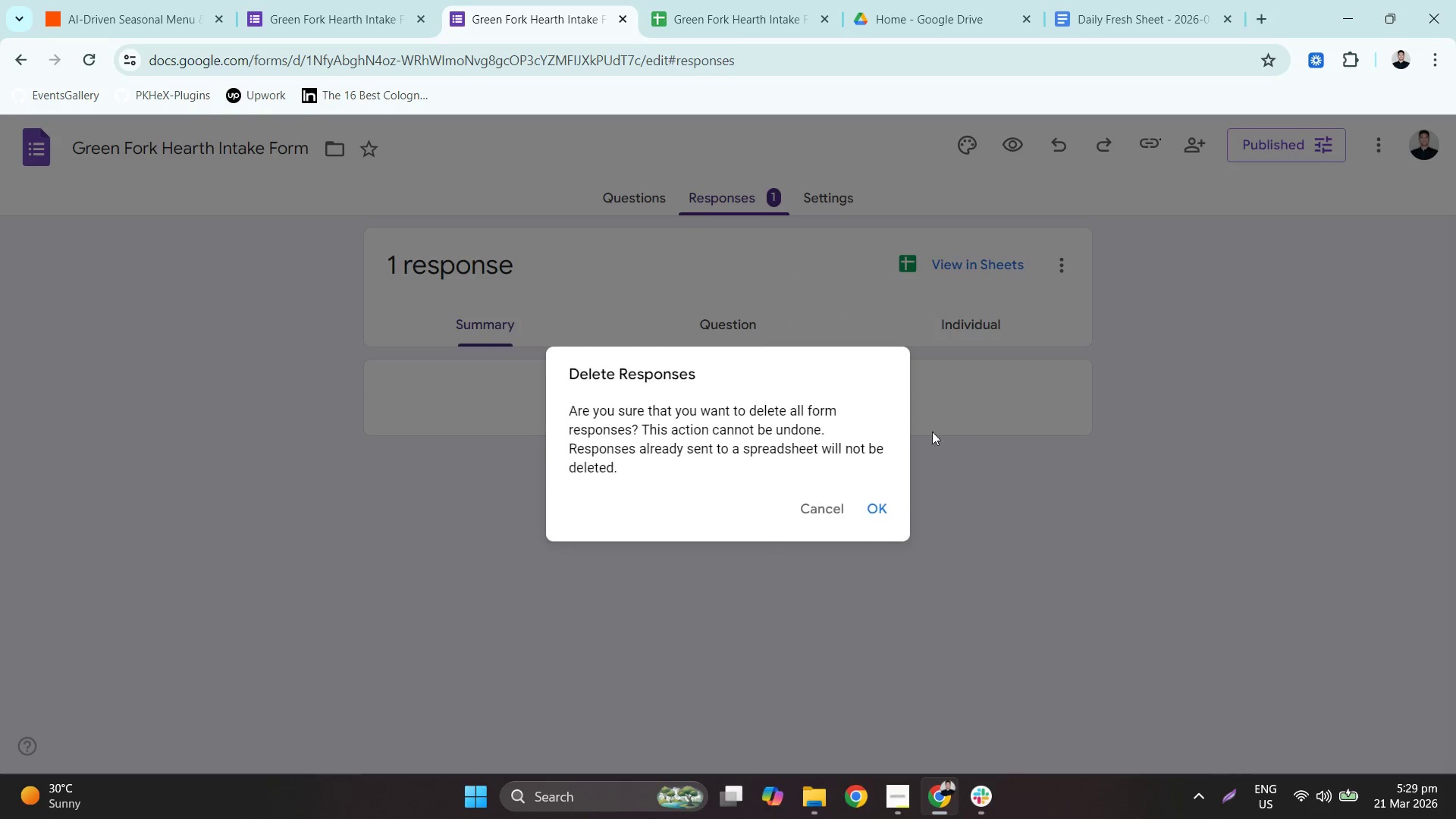 
left_click([881, 504])
 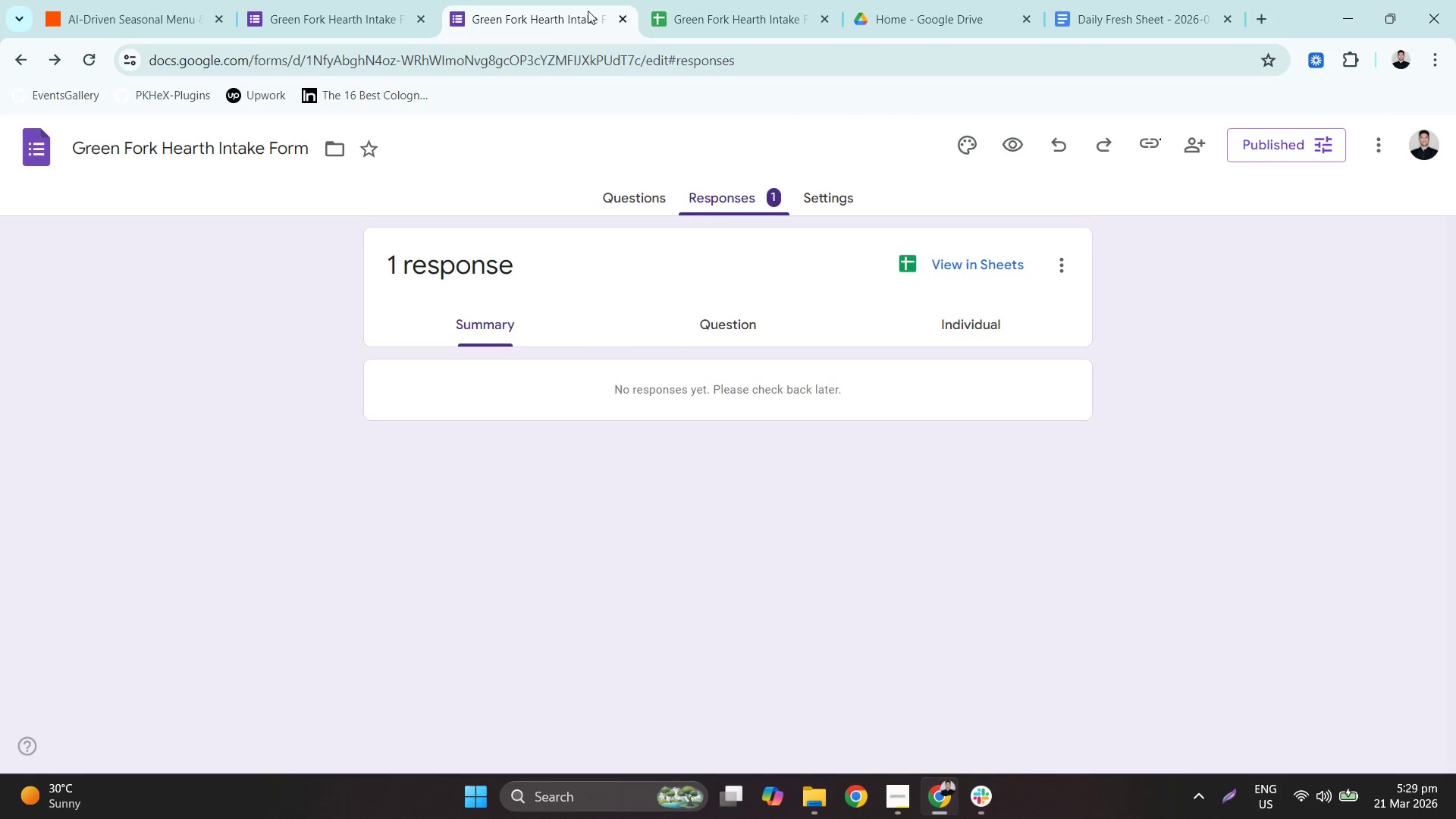 
left_click([683, 0])
 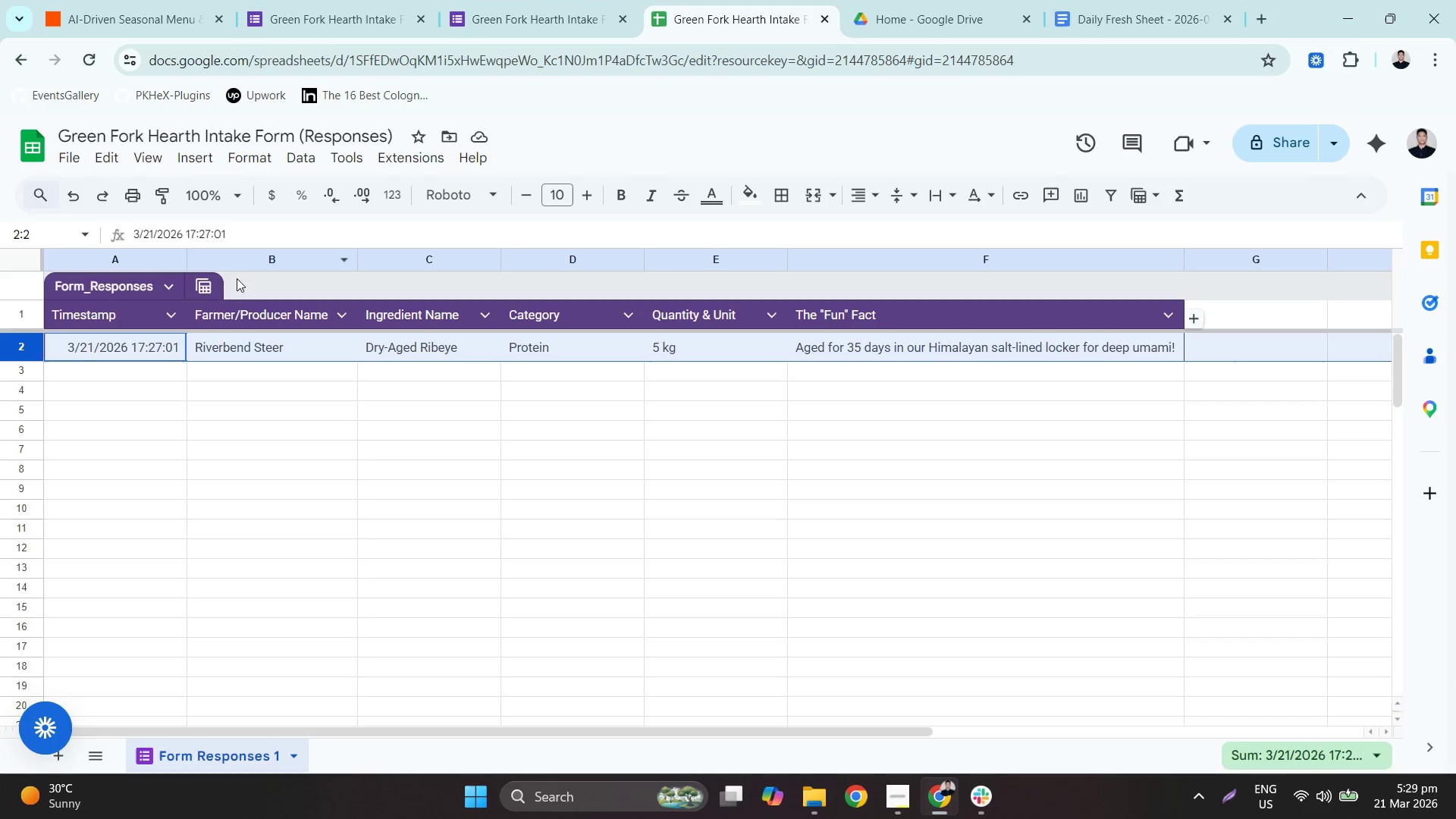 
right_click([21, 348])
 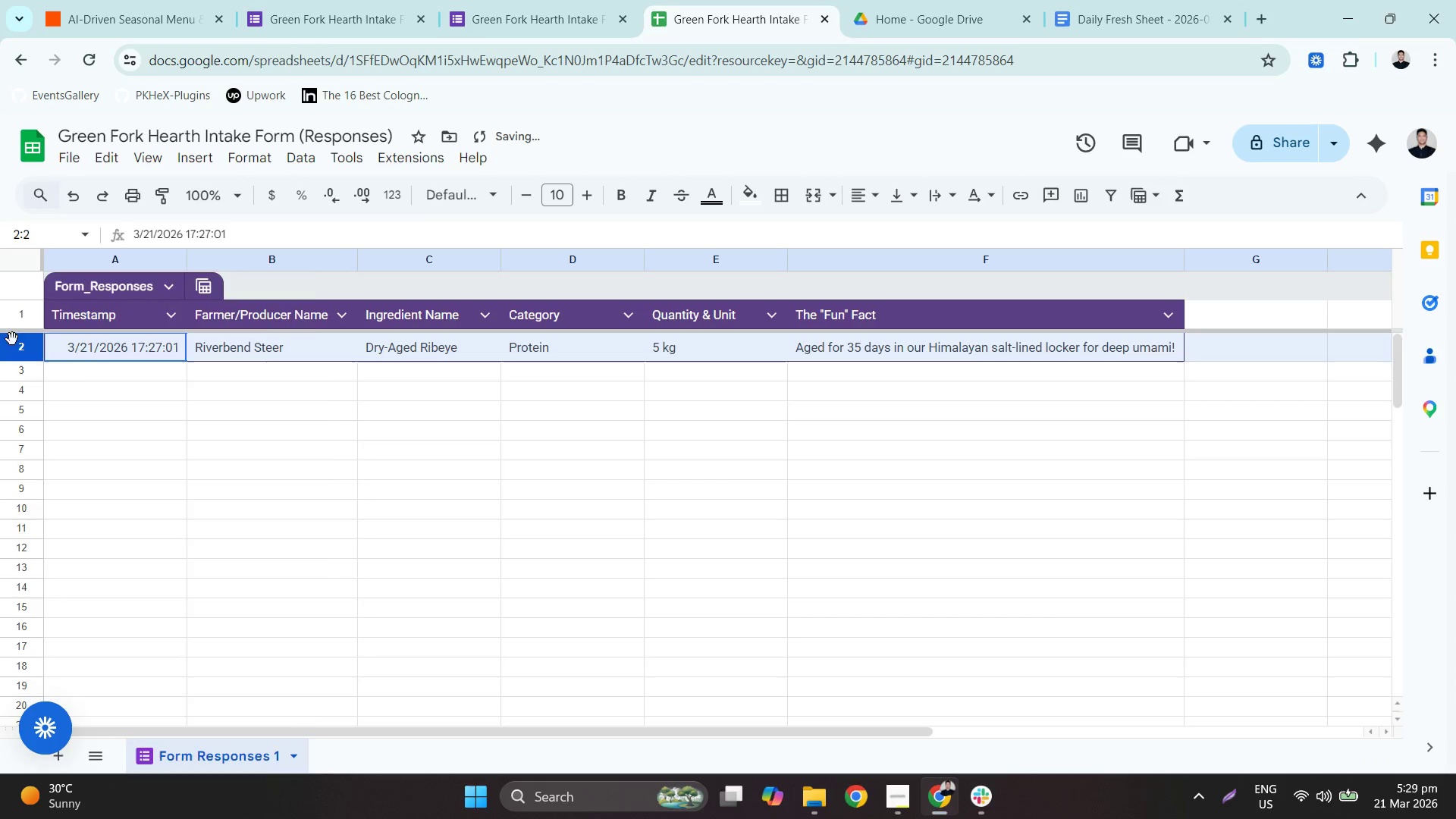 
left_click_drag(start_coordinate=[135, 478], to_coordinate=[140, 487])
 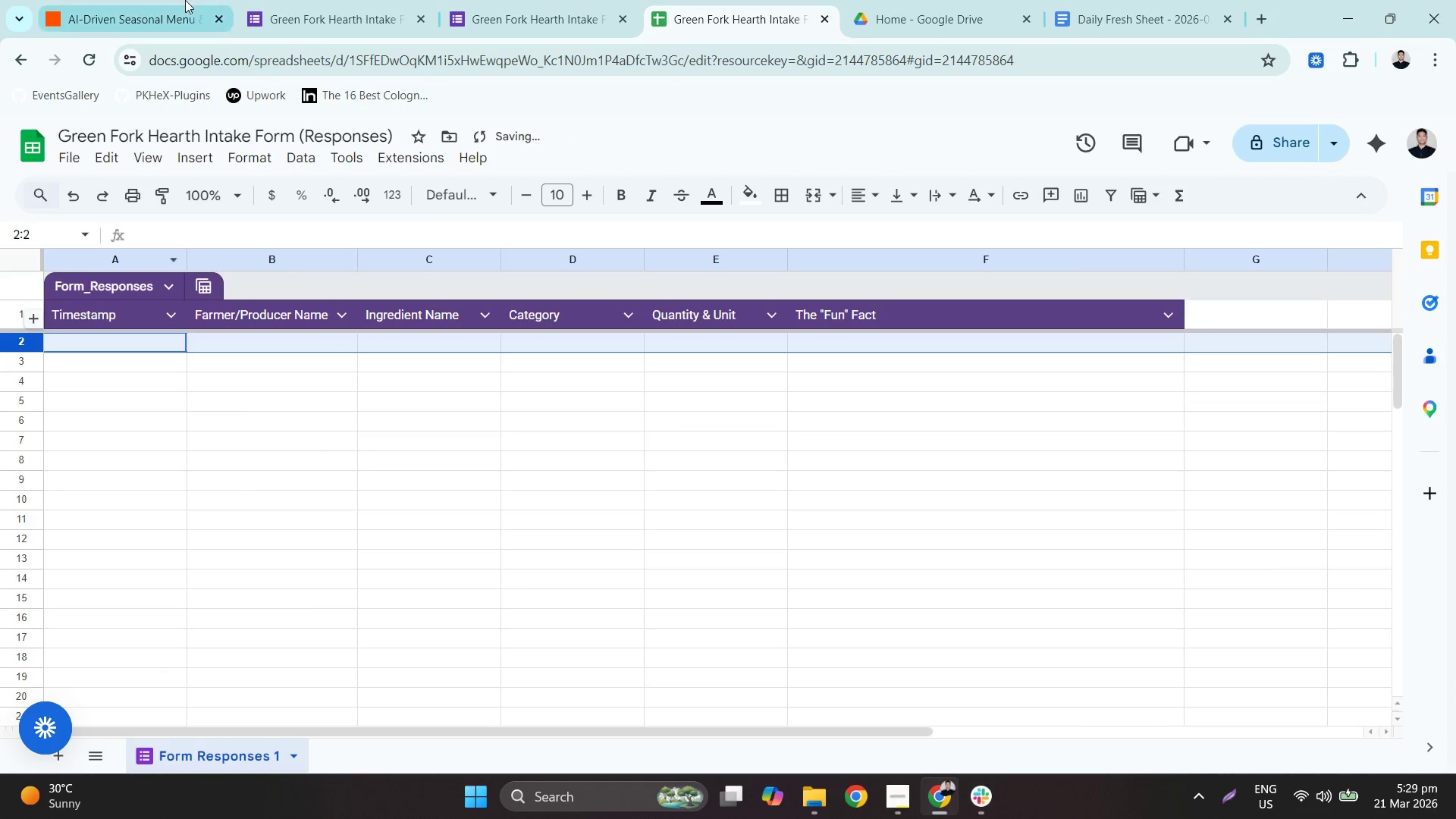 
left_click([180, 0])
 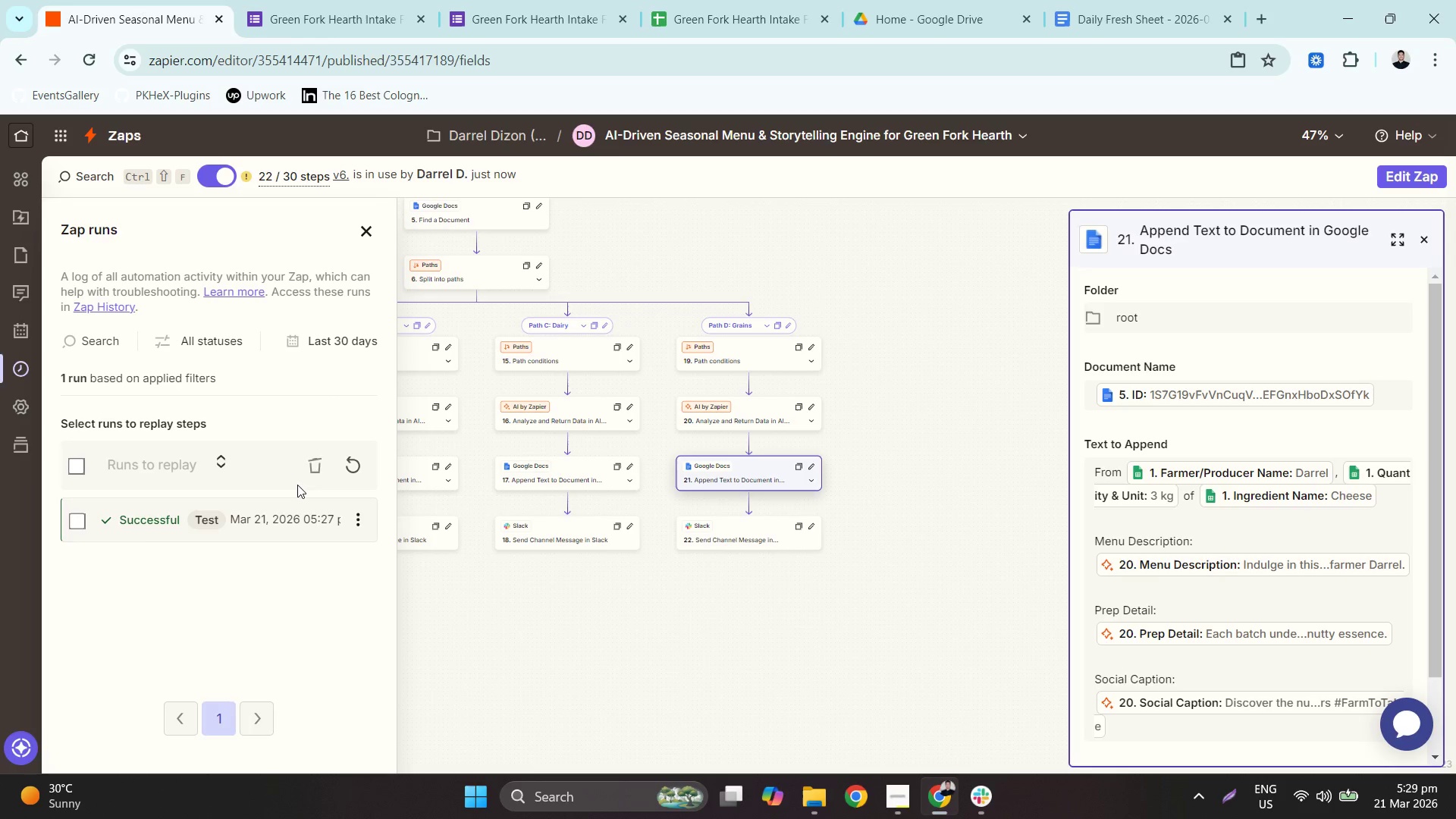 
left_click([352, 526])
 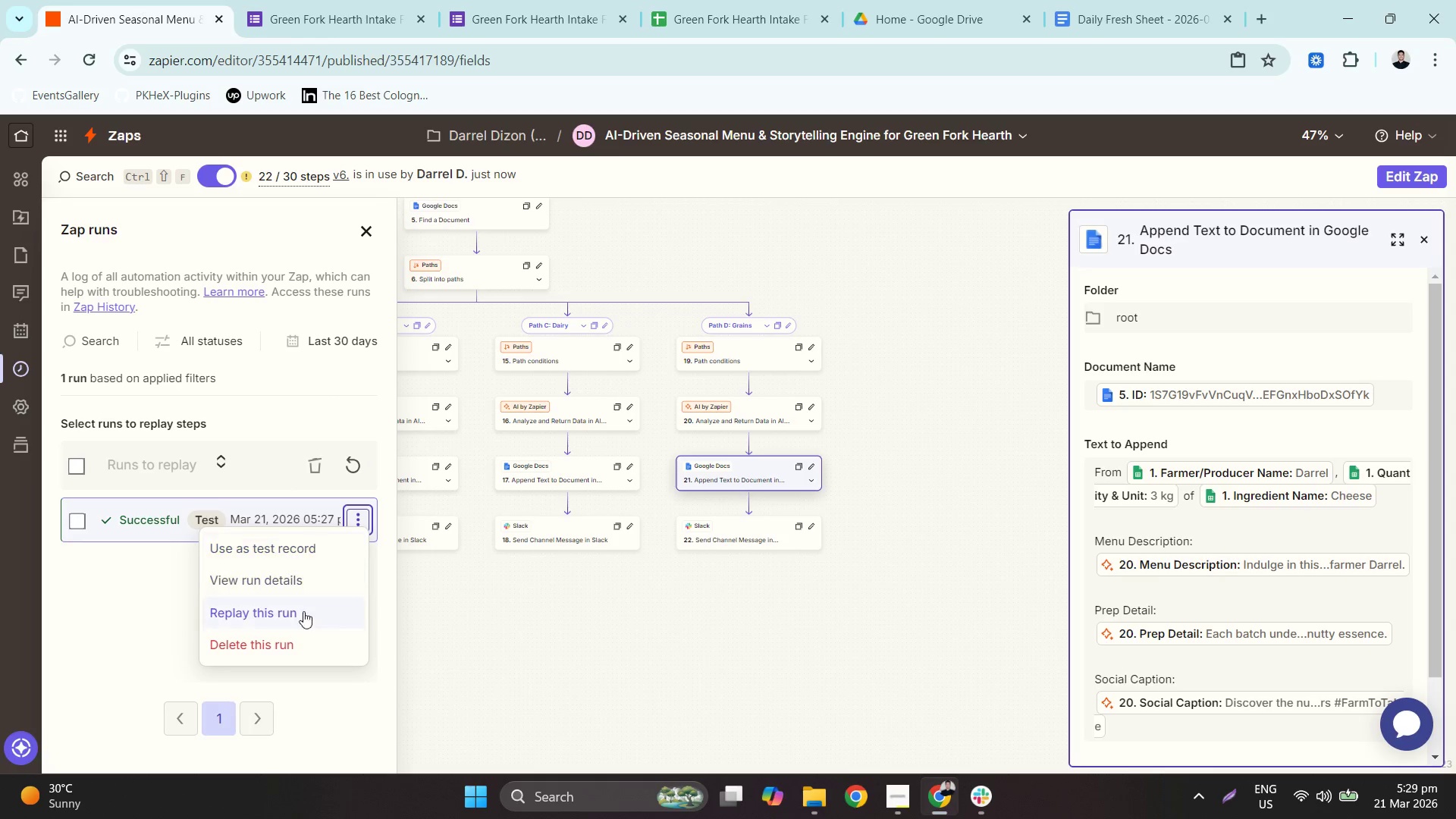 
left_click([289, 648])
 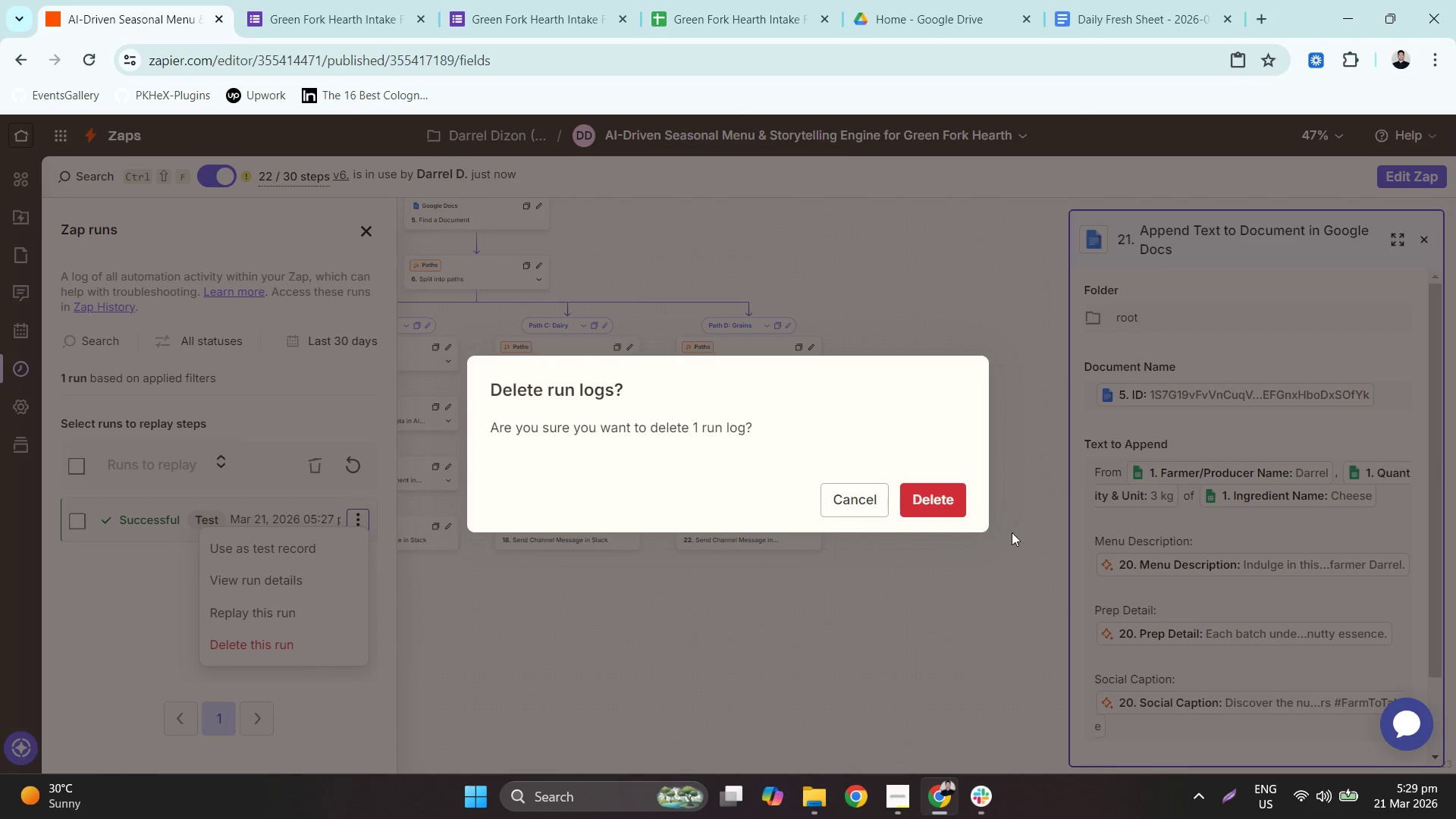 
left_click([940, 491])
 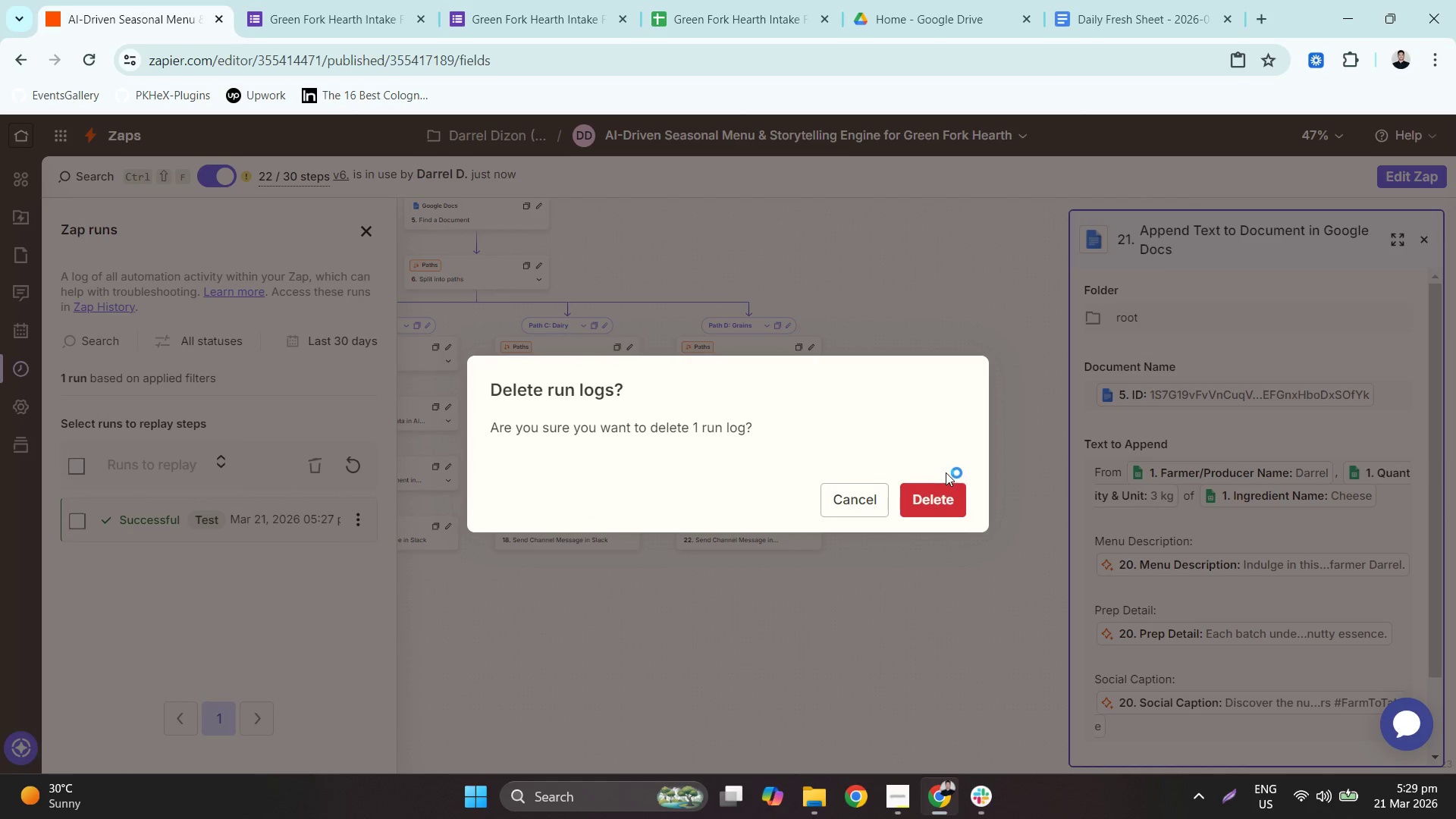 
left_click([941, 485])
 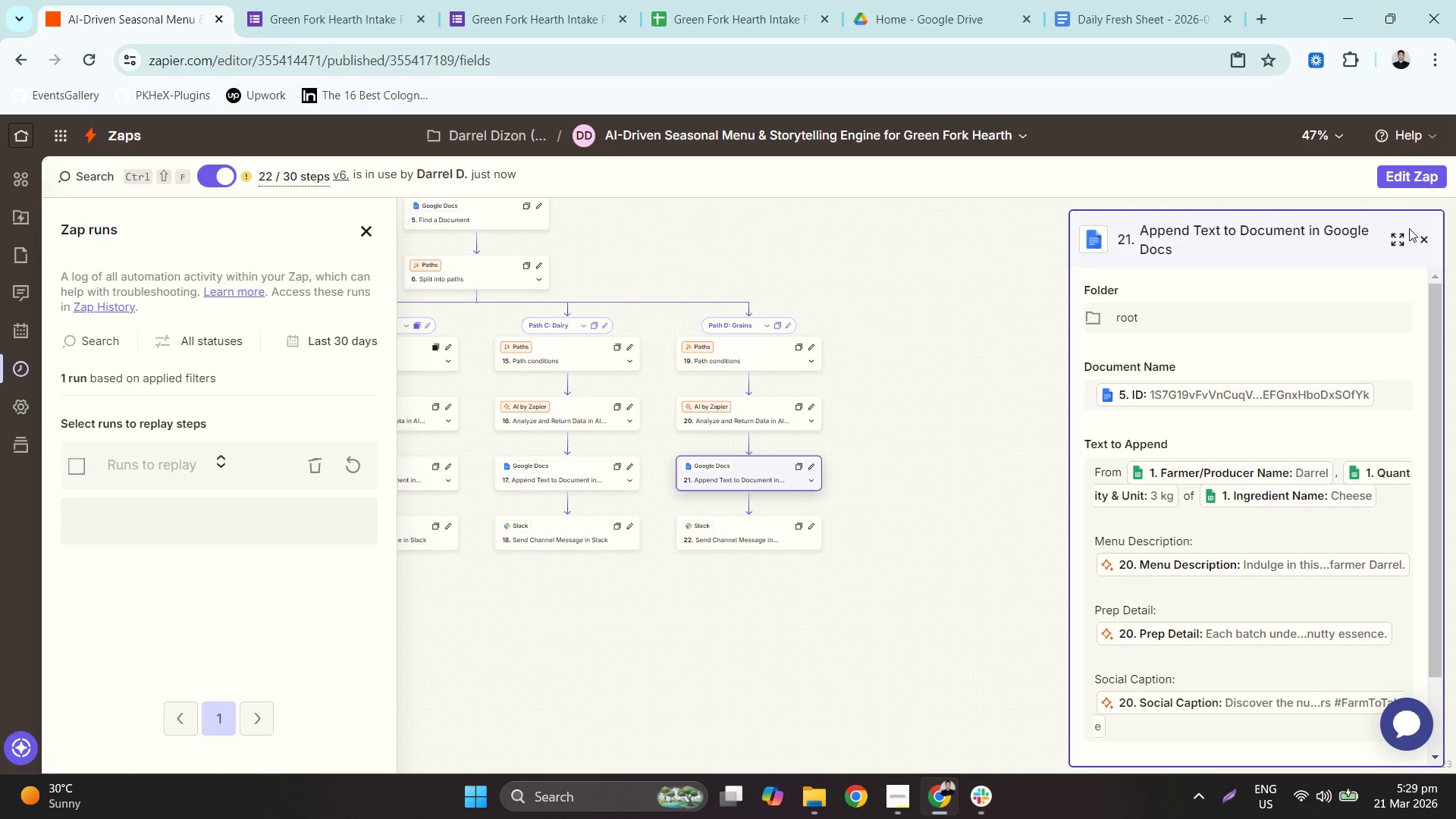 
left_click([1412, 170])
 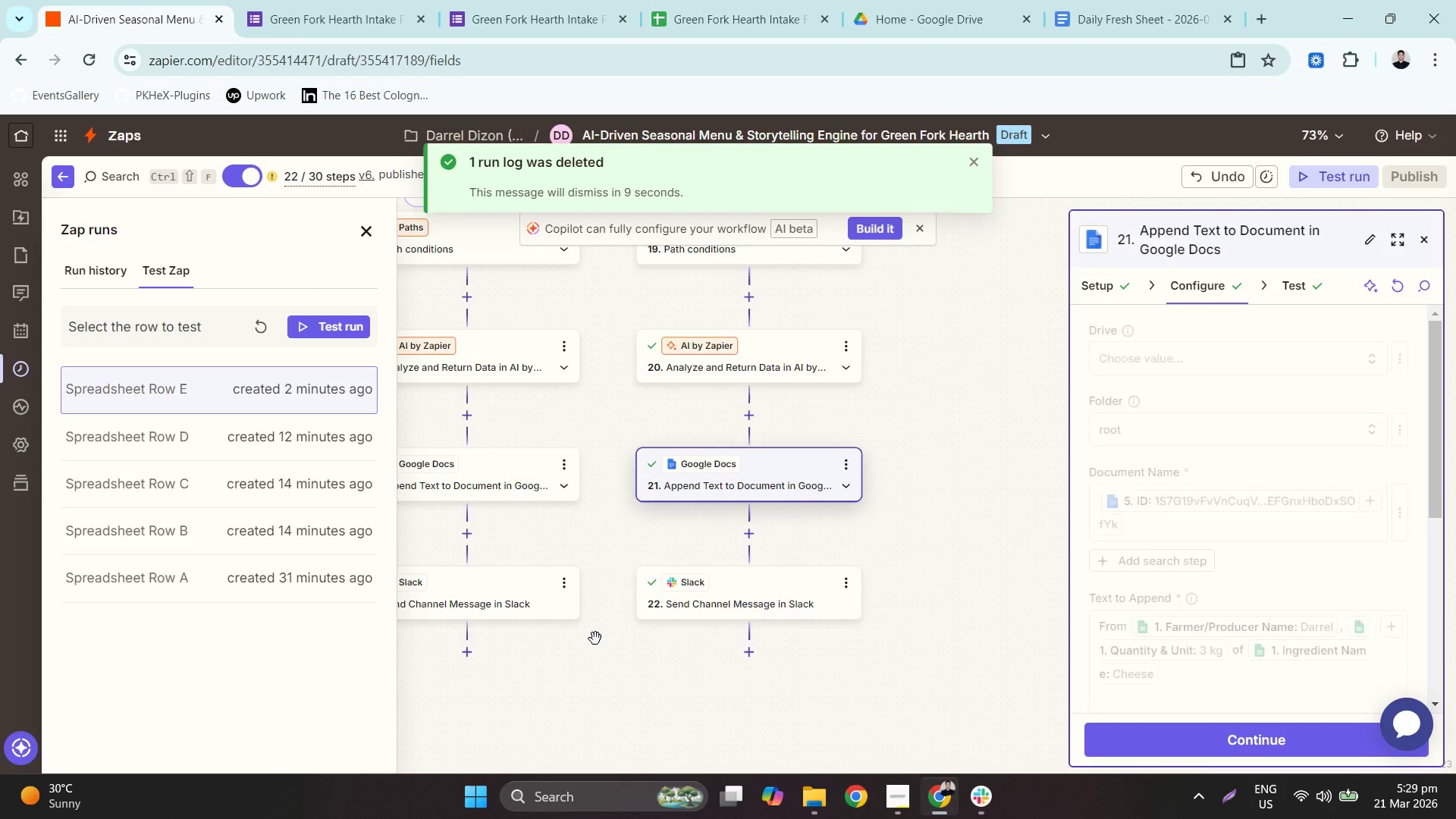 
scroll: coordinate [573, 610], scroll_direction: down, amount: 1.0
 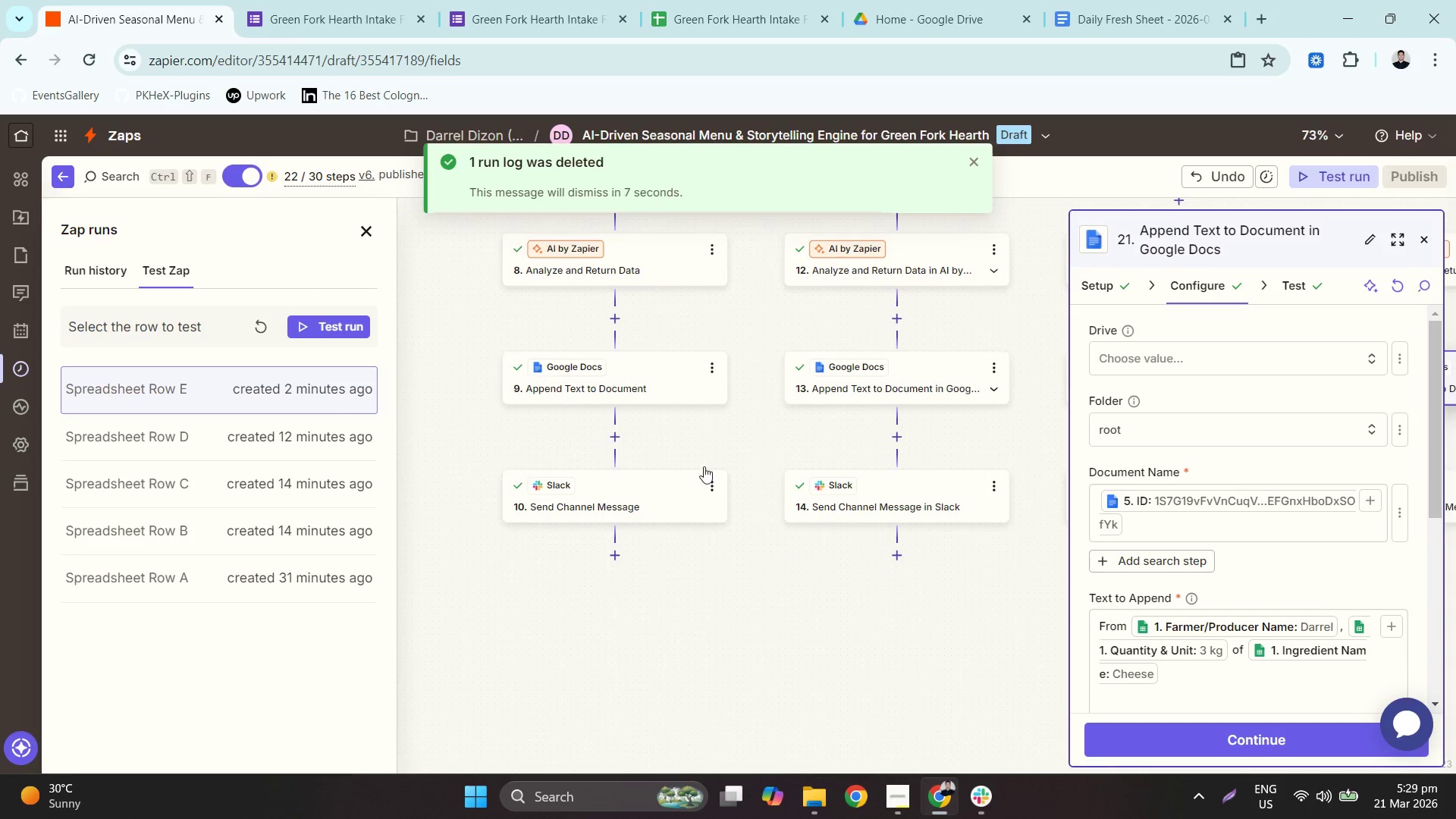 
left_click([610, 375])
 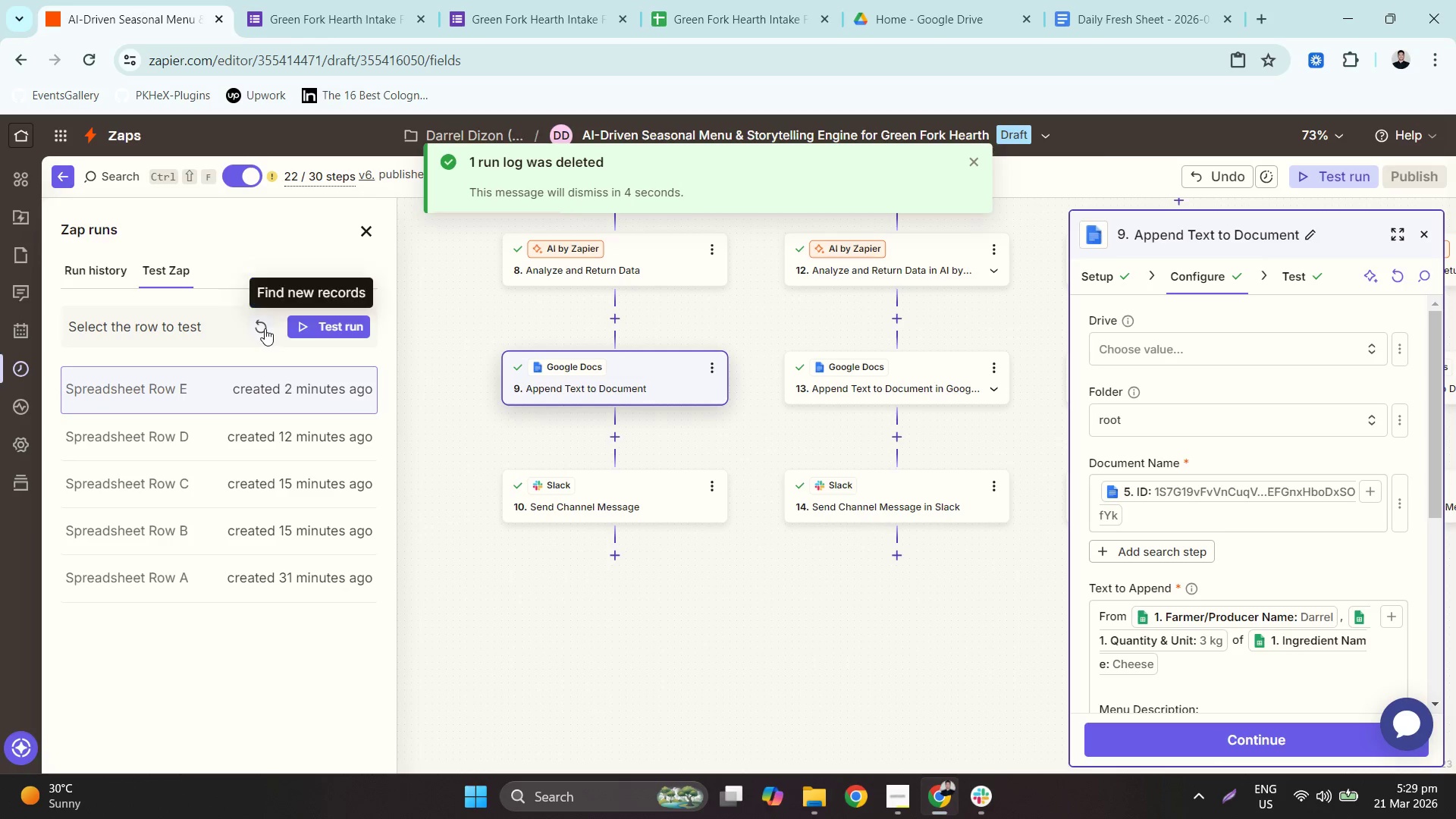 
left_click([360, 384])
 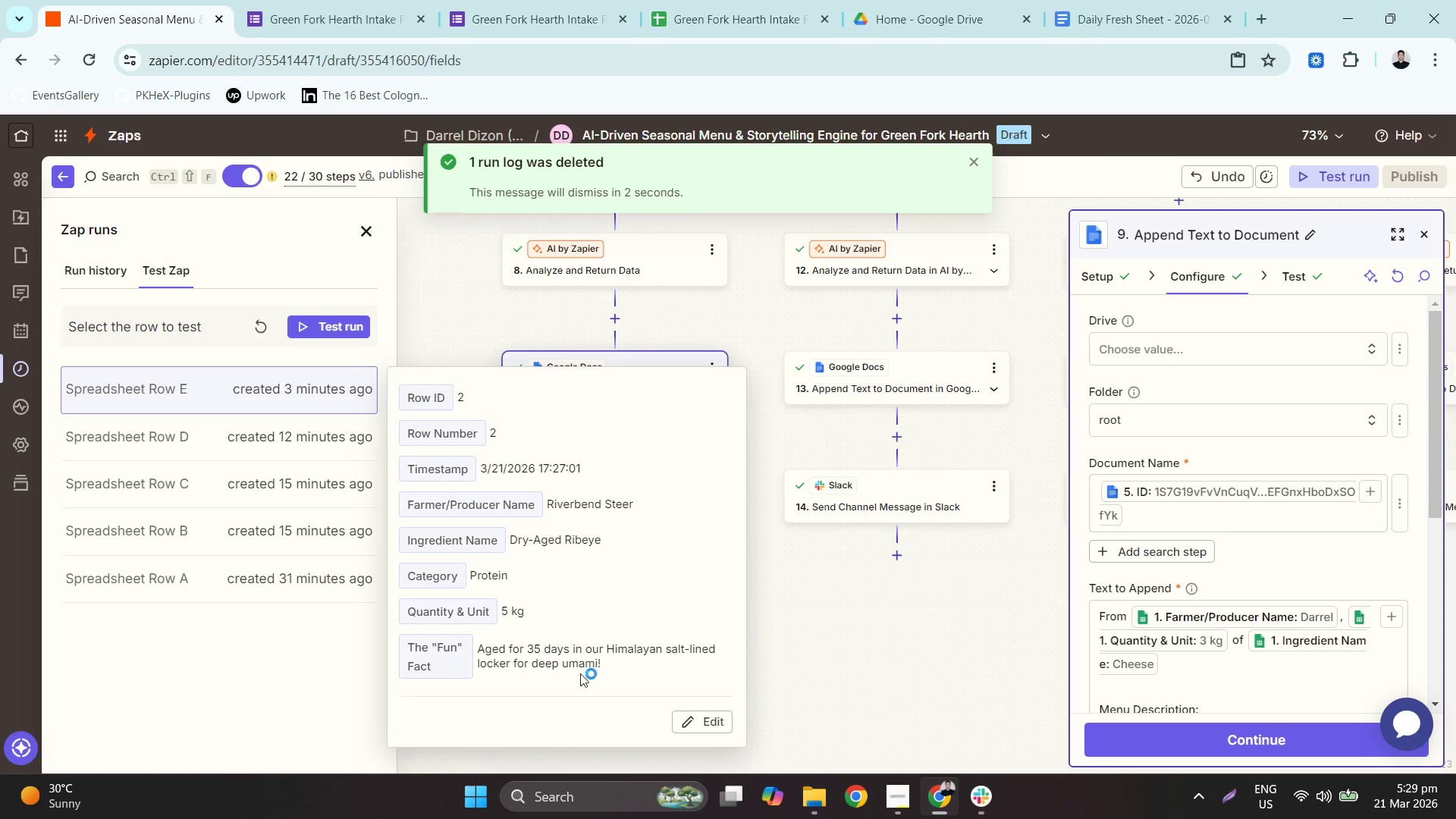 
double_click([584, 664])
 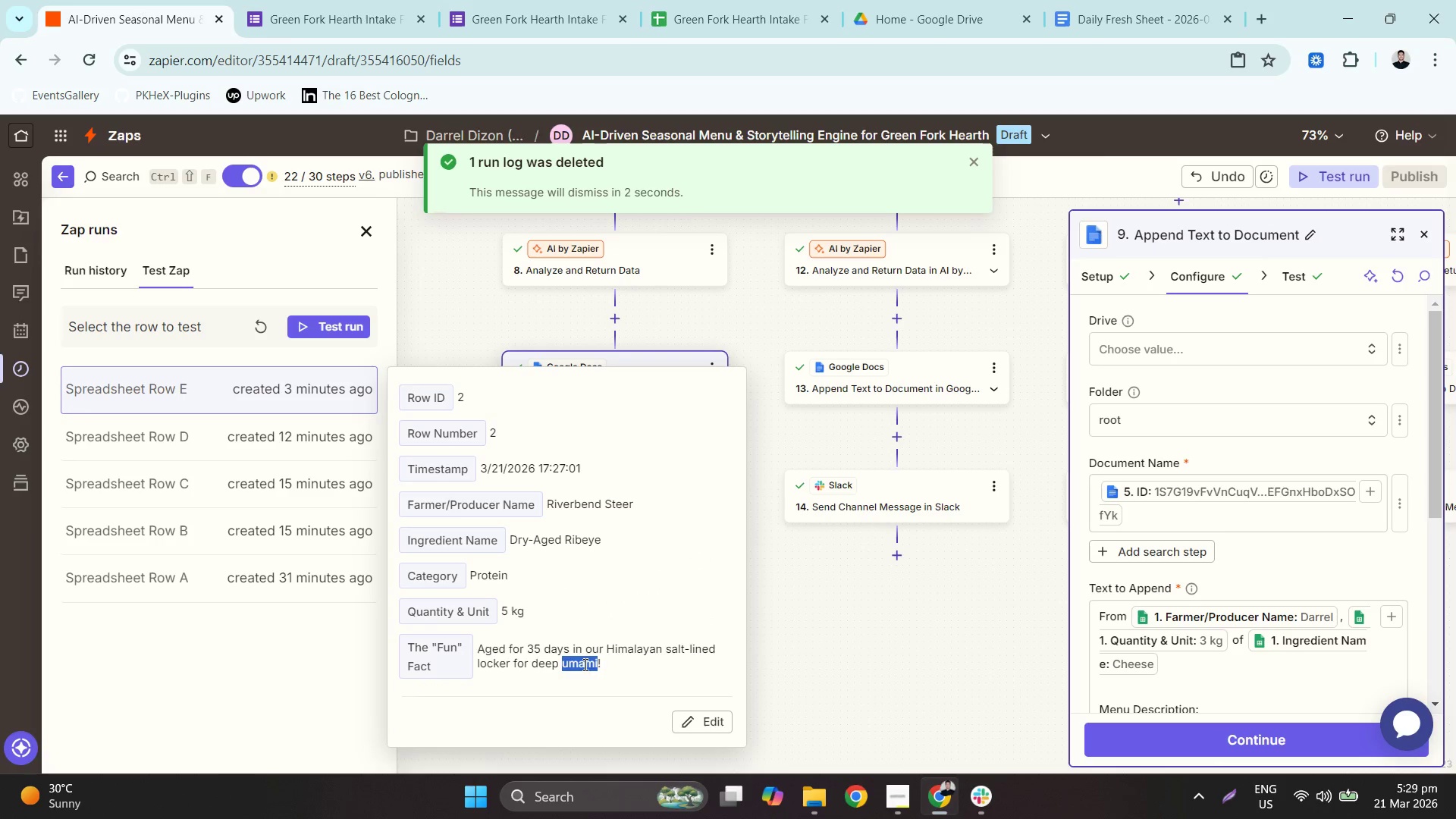 
triple_click([584, 665])
 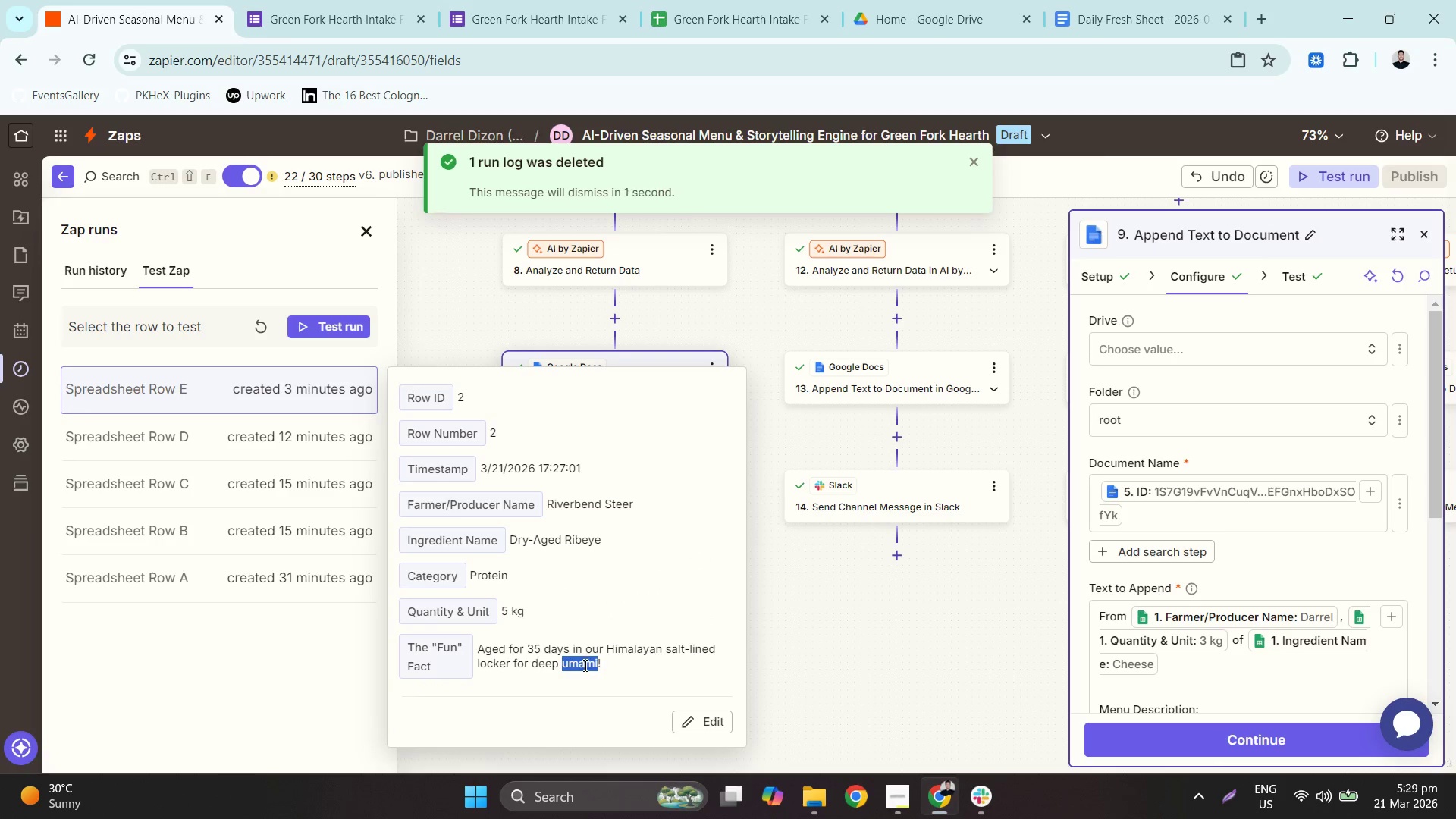 
key(Control+C)
 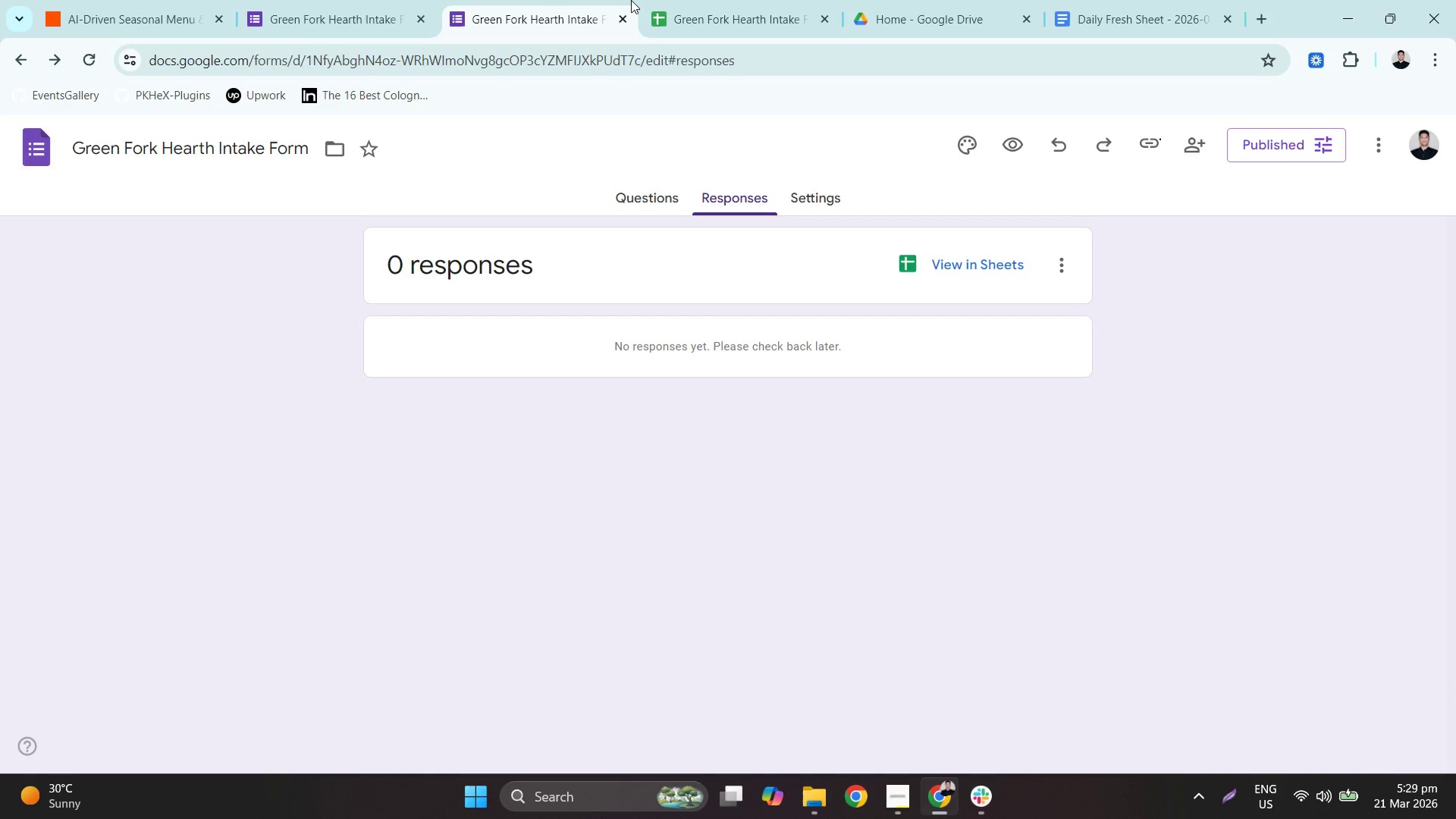 
double_click([670, 0])
 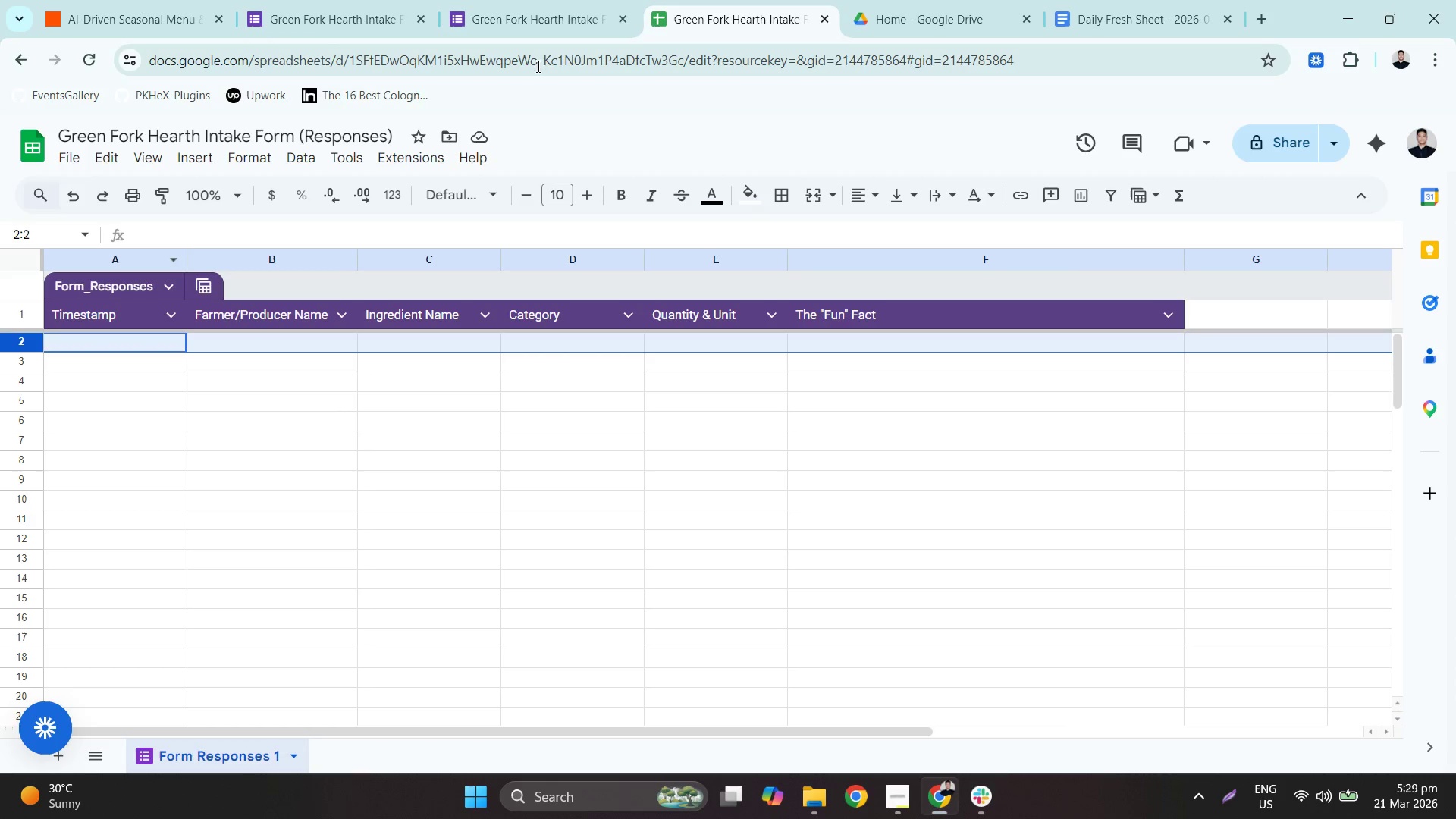 
left_click([402, 0])
 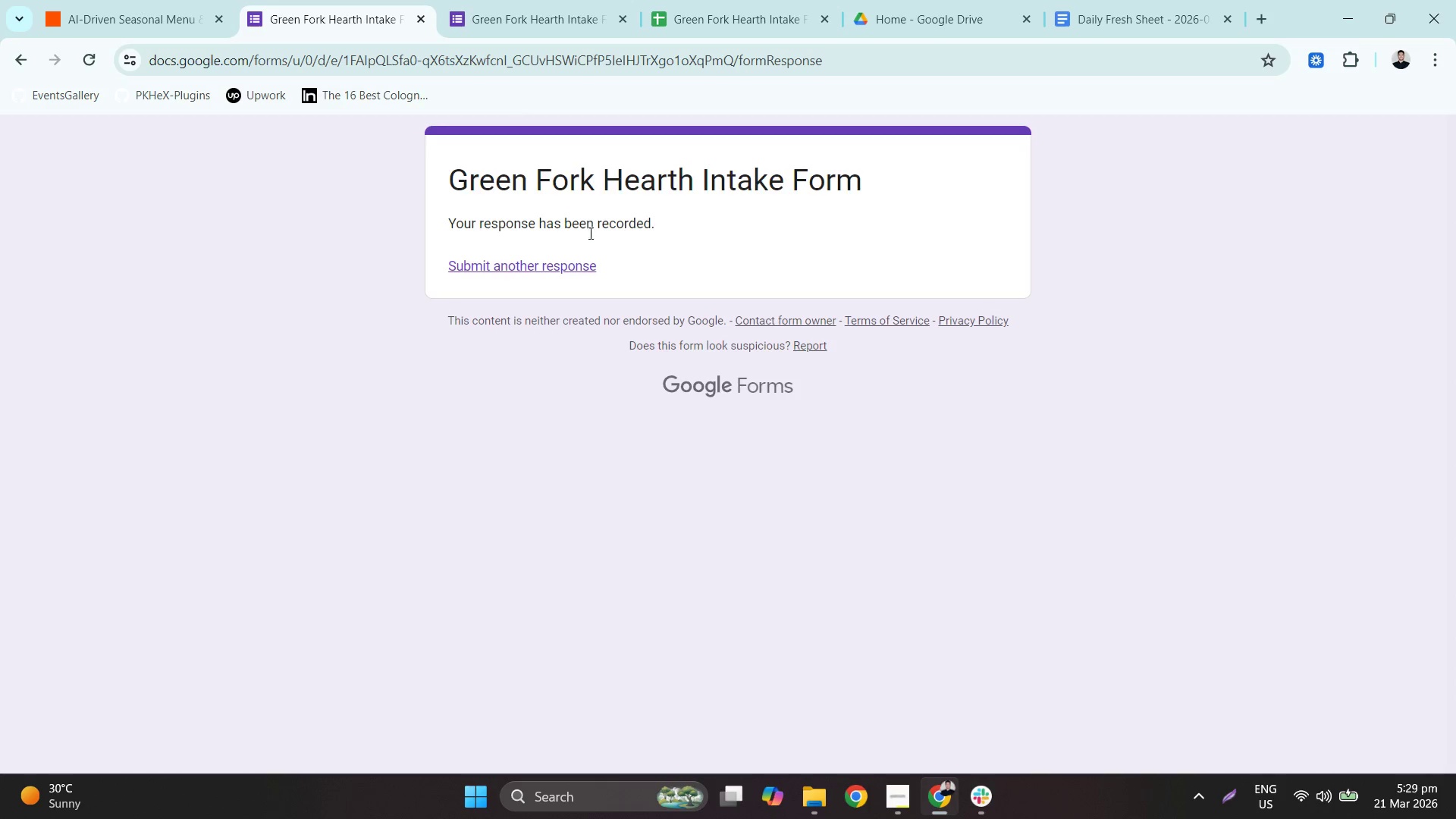 
left_click([573, 265])
 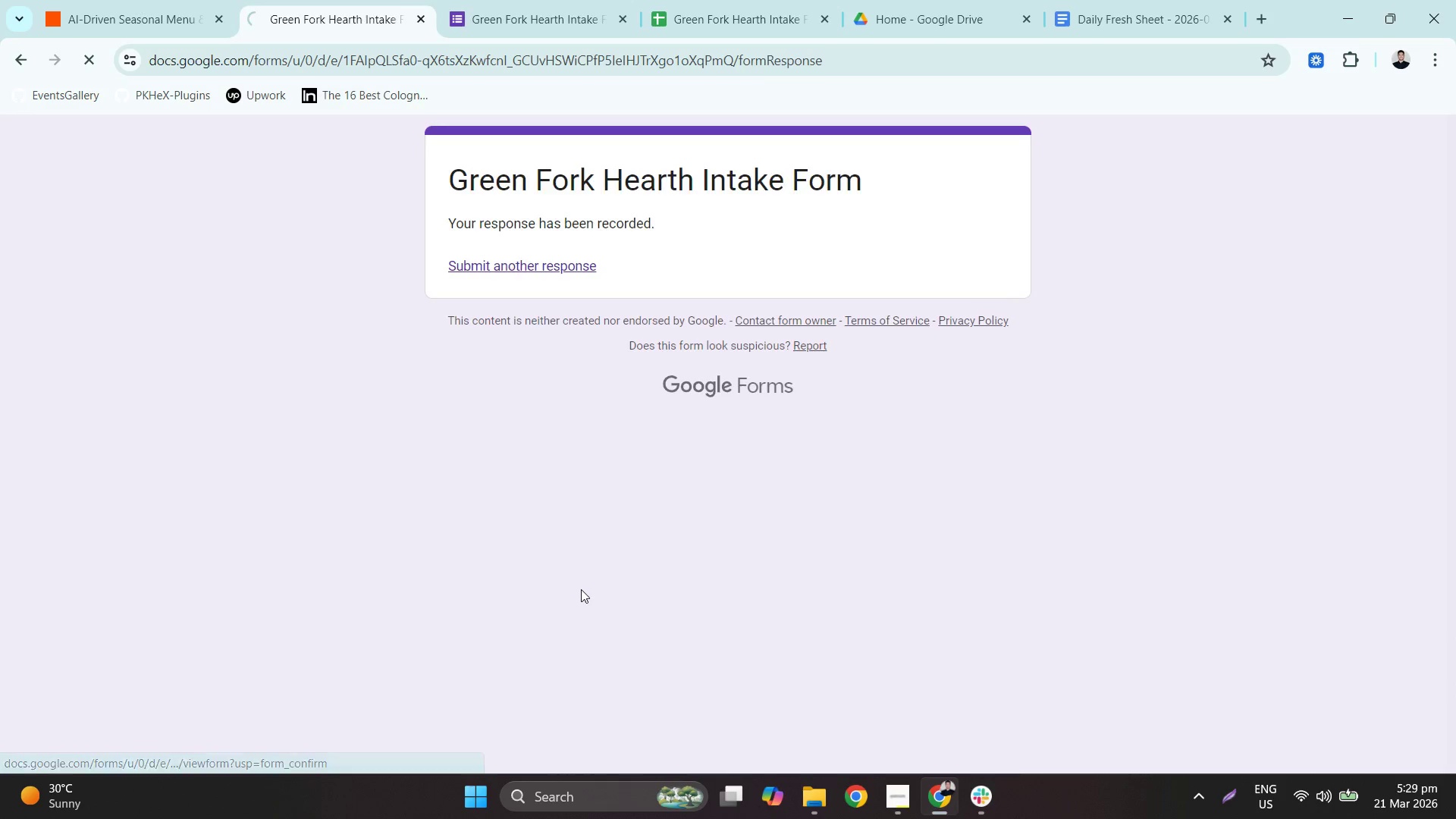 
scroll: coordinate [581, 524], scroll_direction: down, amount: 3.0
 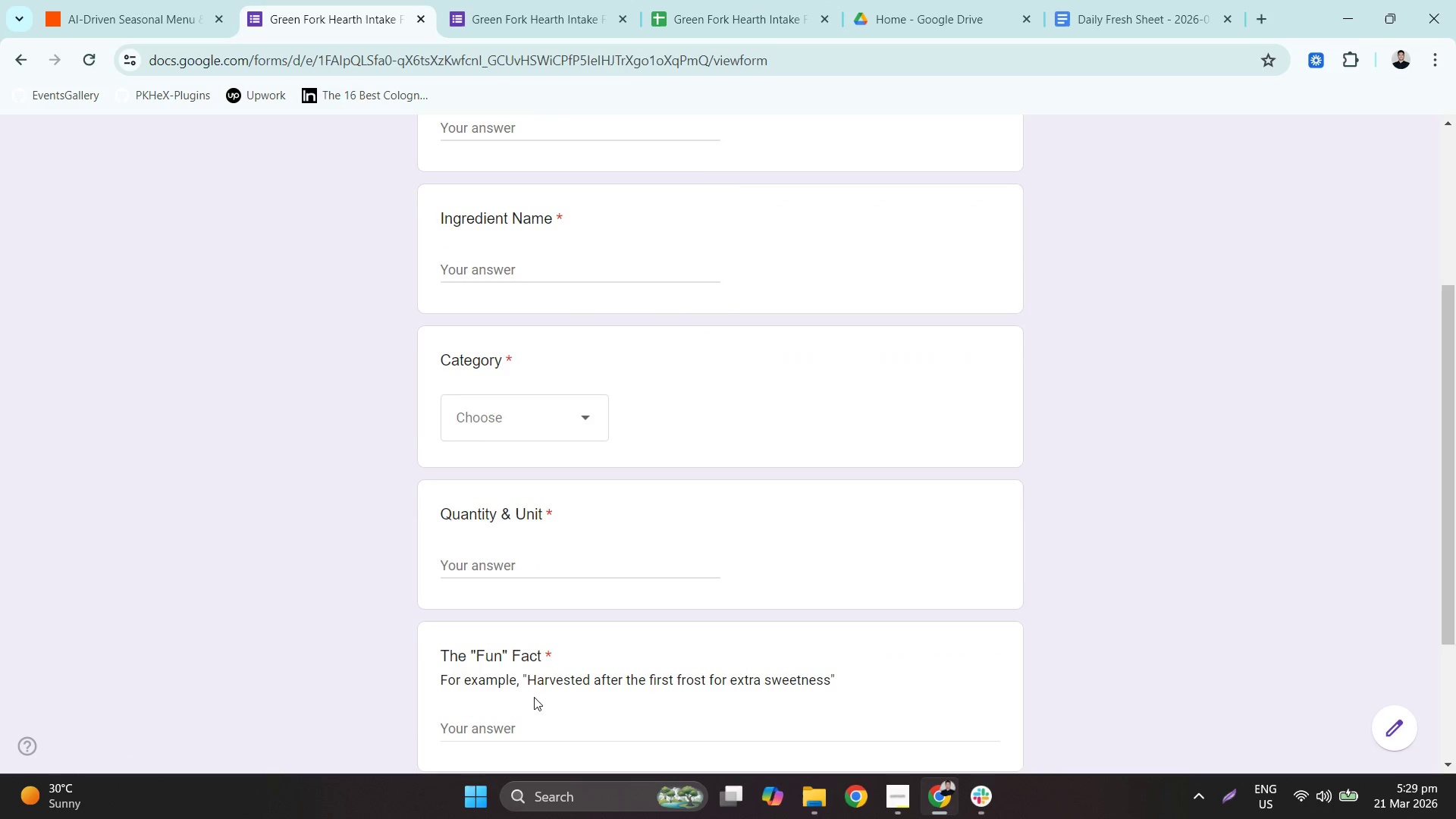 
double_click([530, 721])
 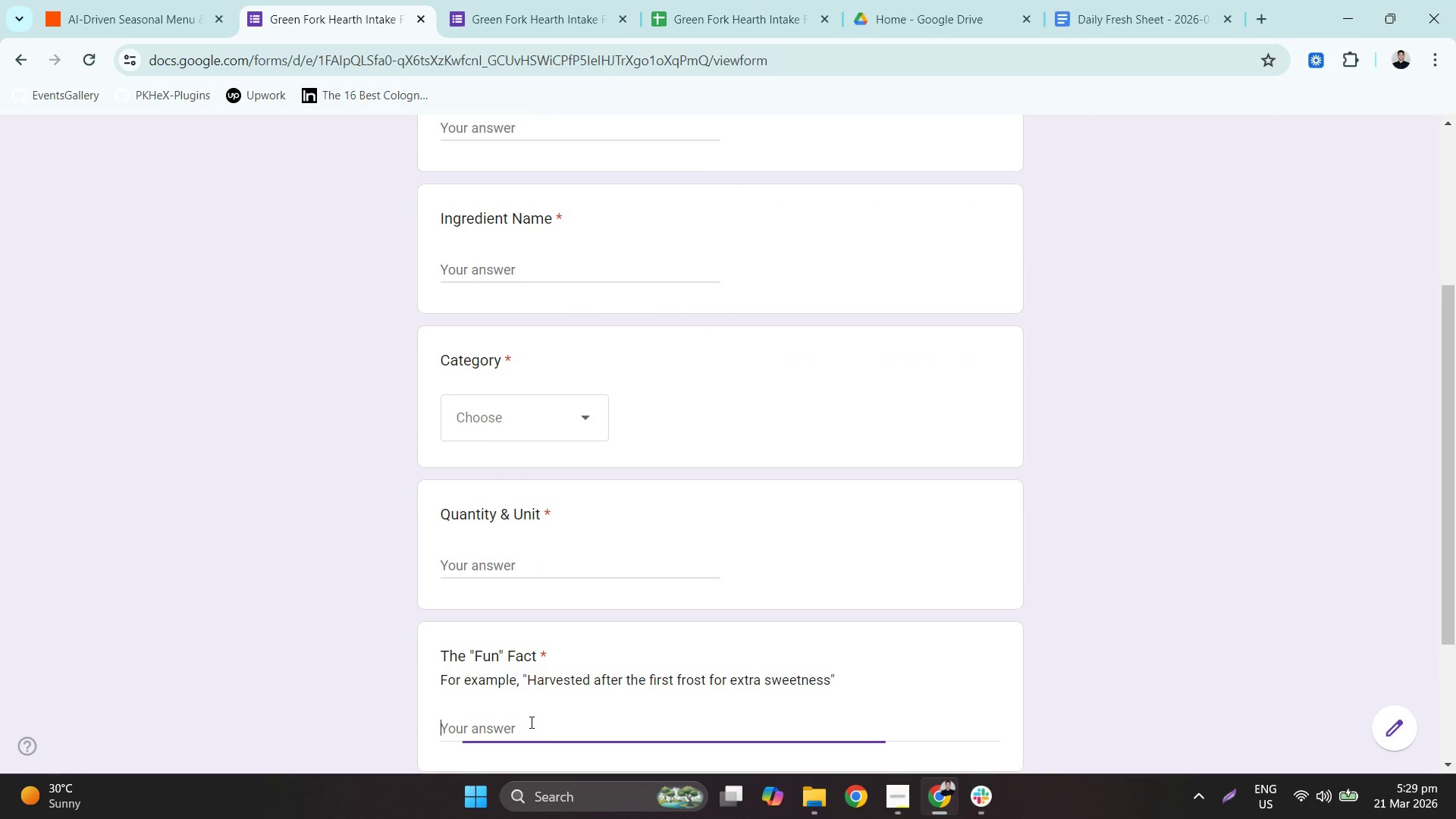 
key(Control+ControlLeft)
 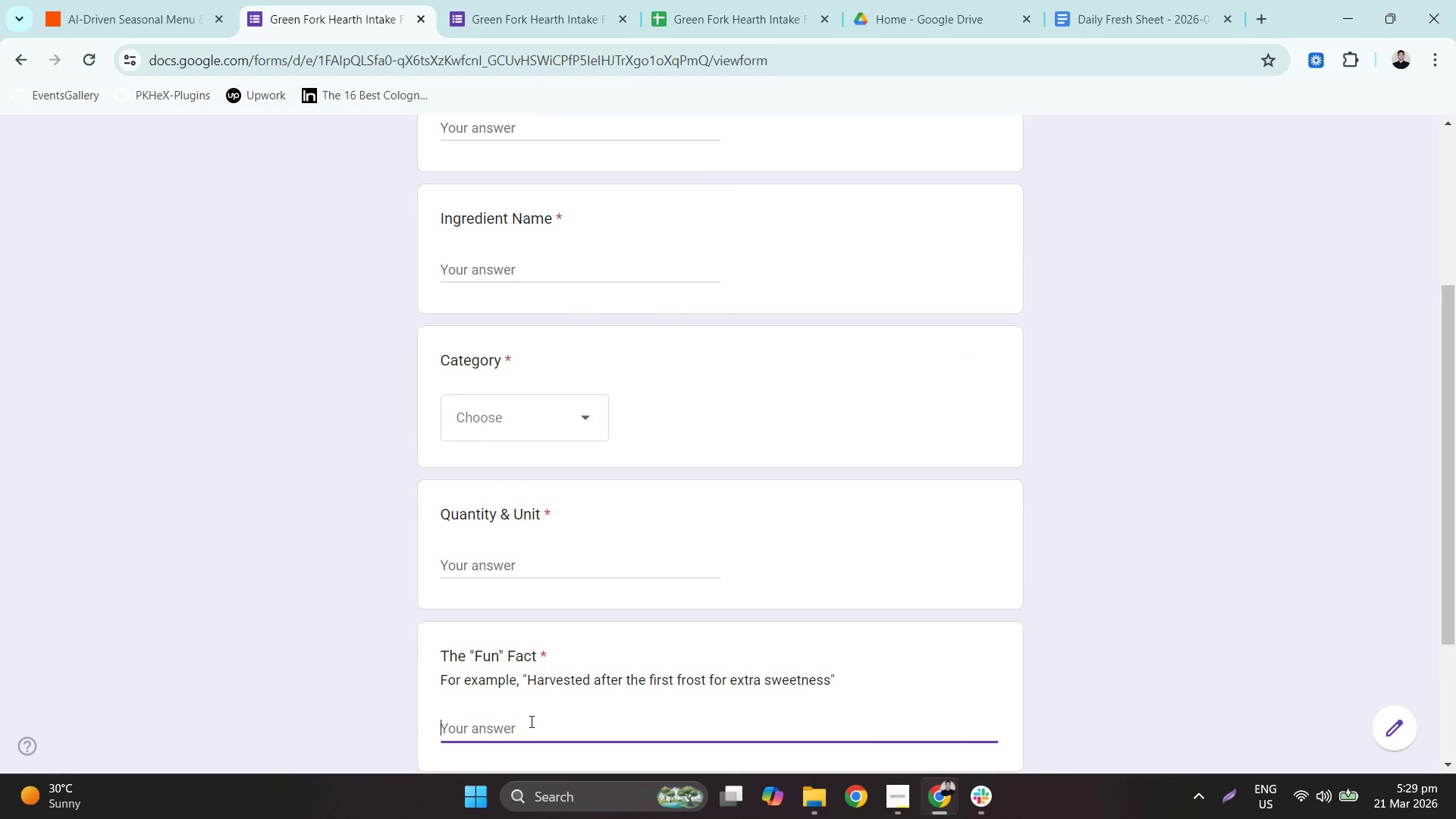 
key(Control+V)
 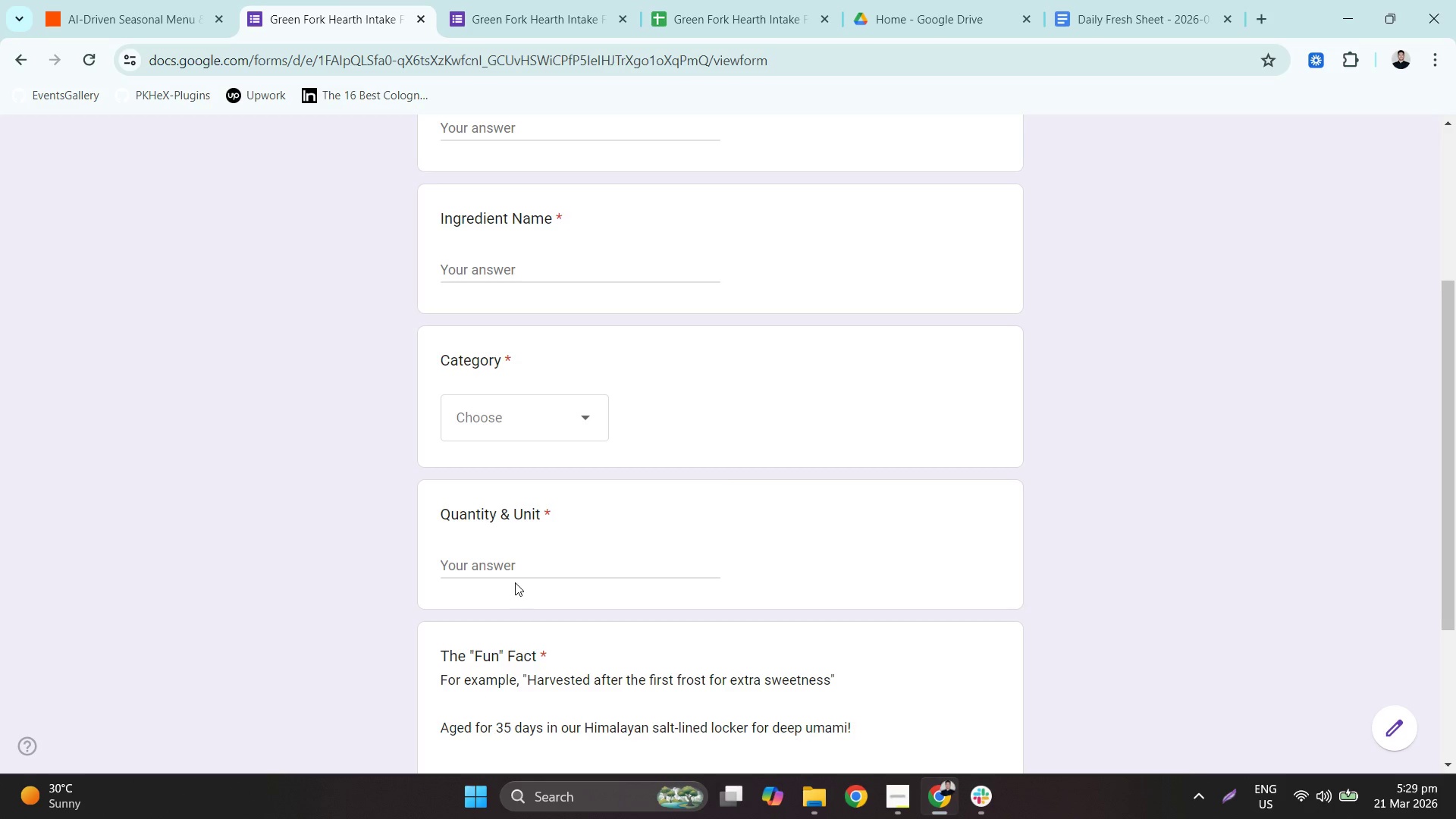 
key(Backspace)
 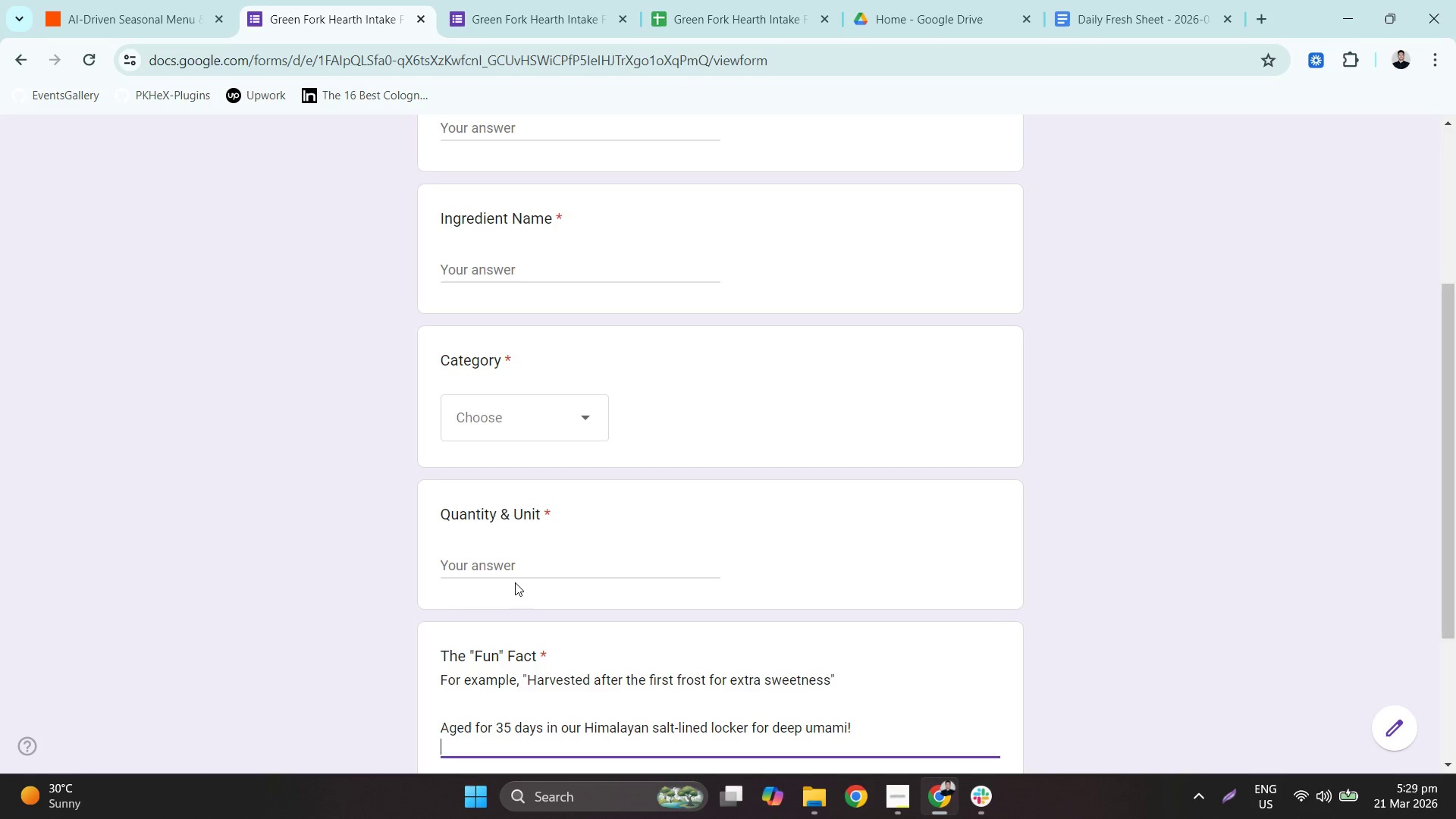 
key(Backspace)
 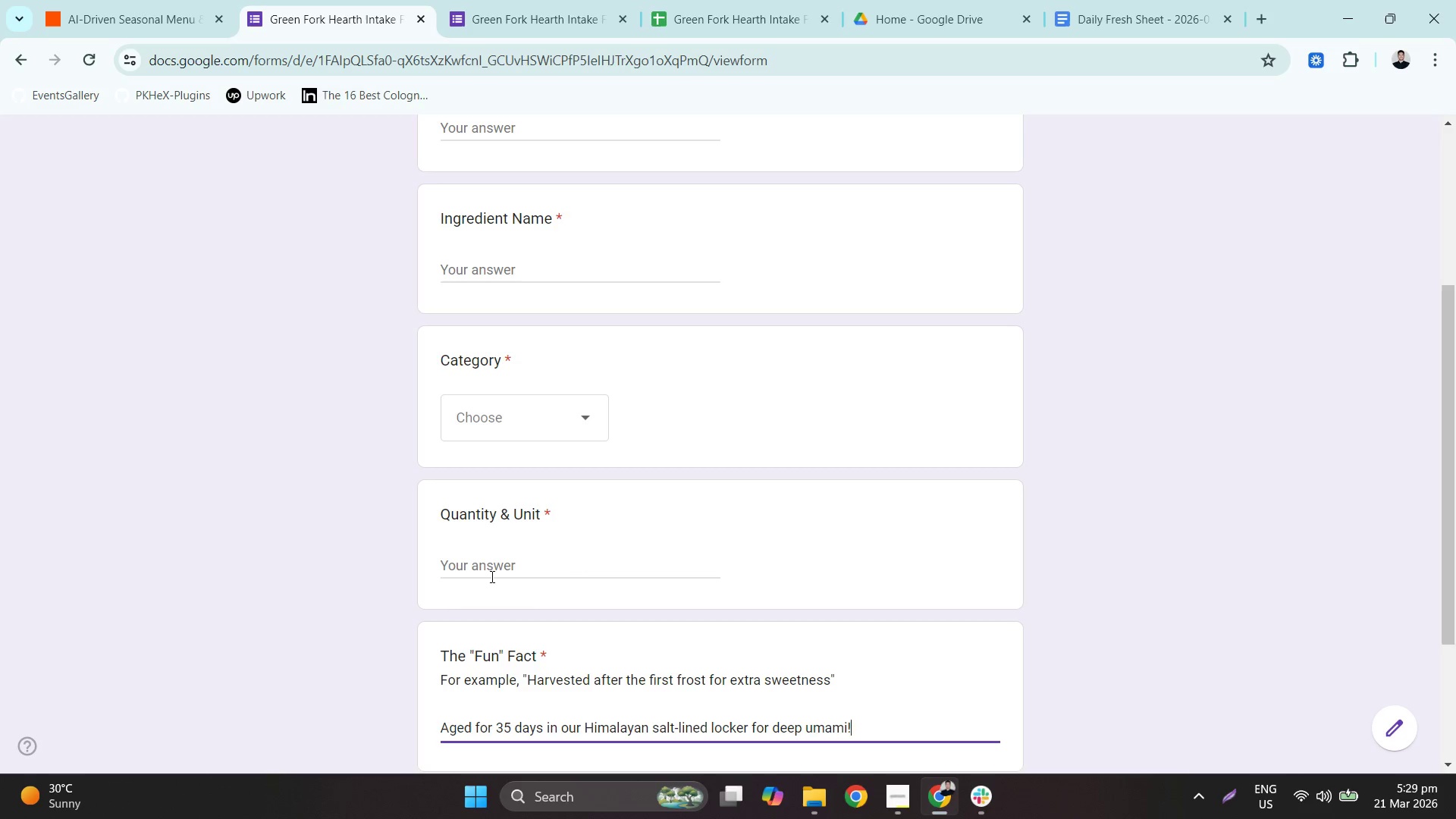 
left_click([491, 576])
 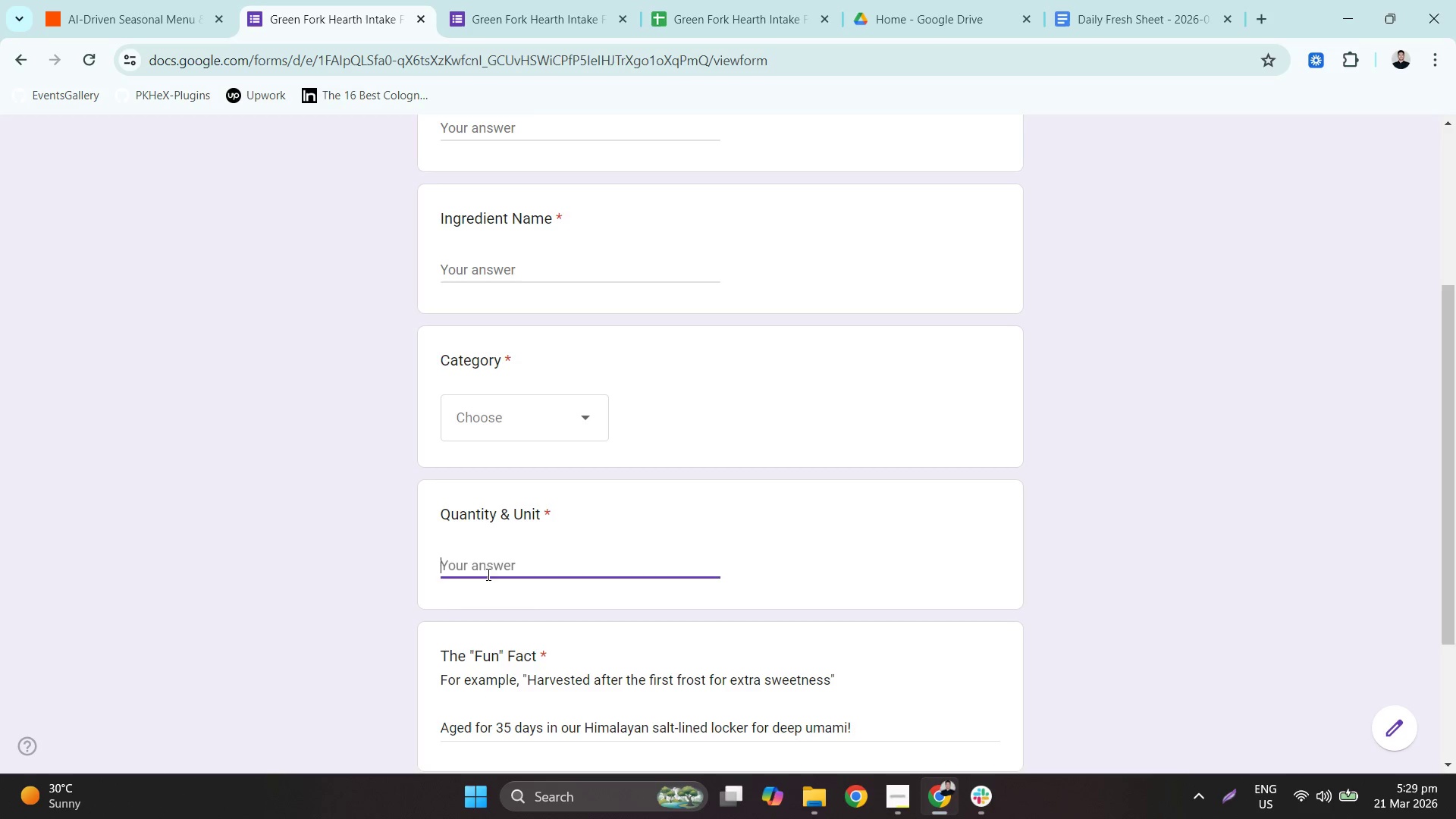 
key(Numpad5)
 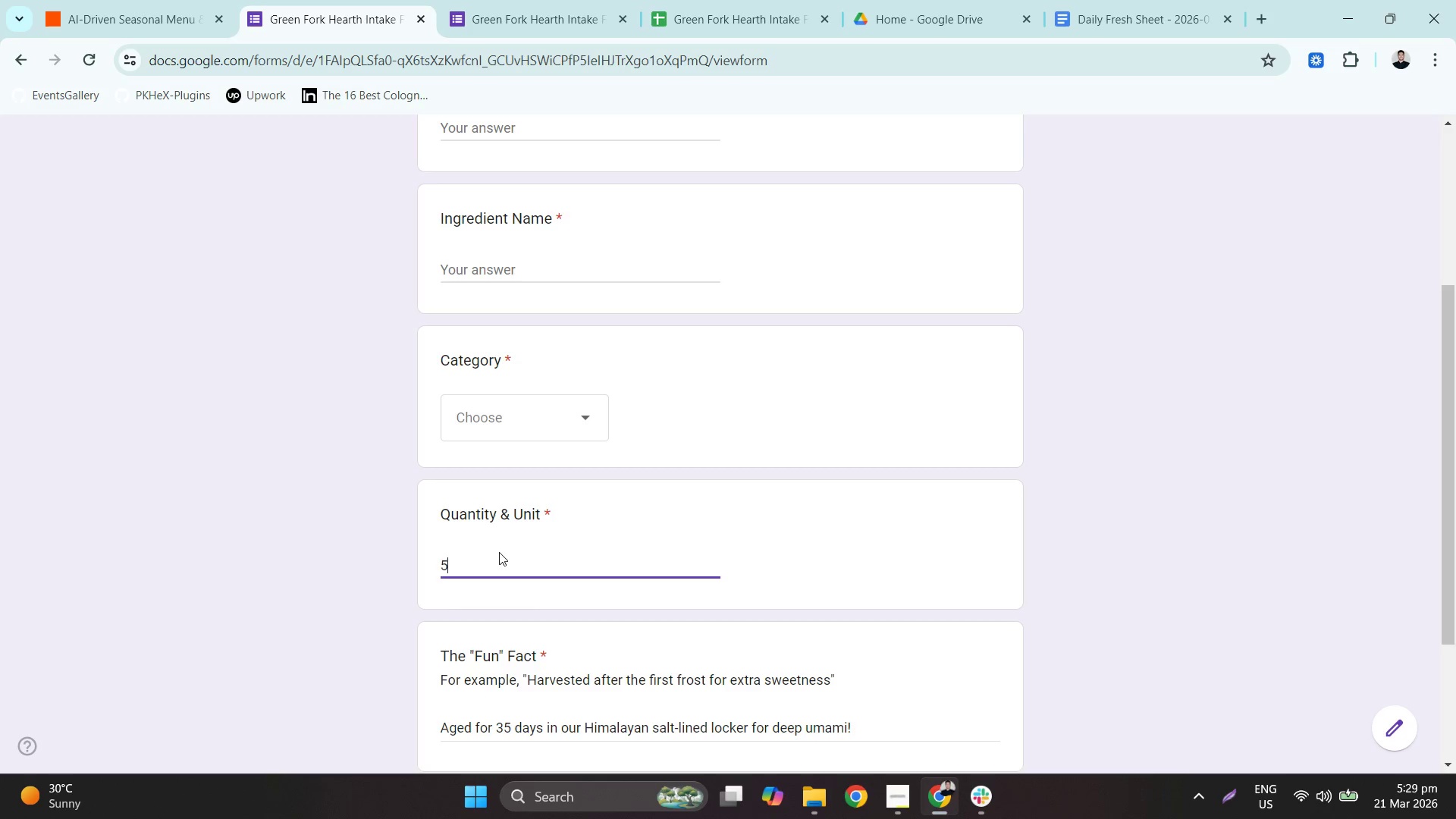 
key(Space)
 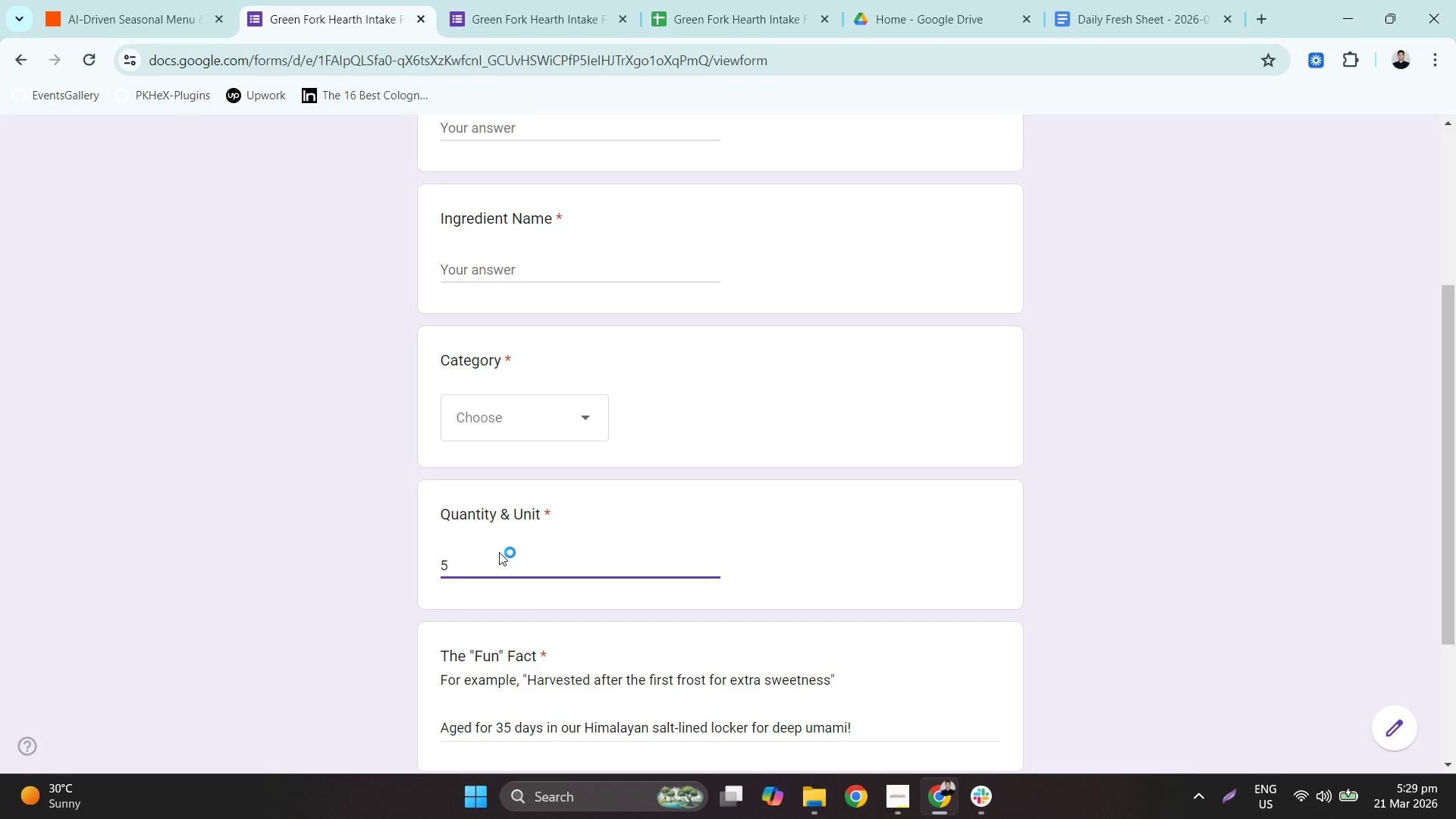 
key(K)
 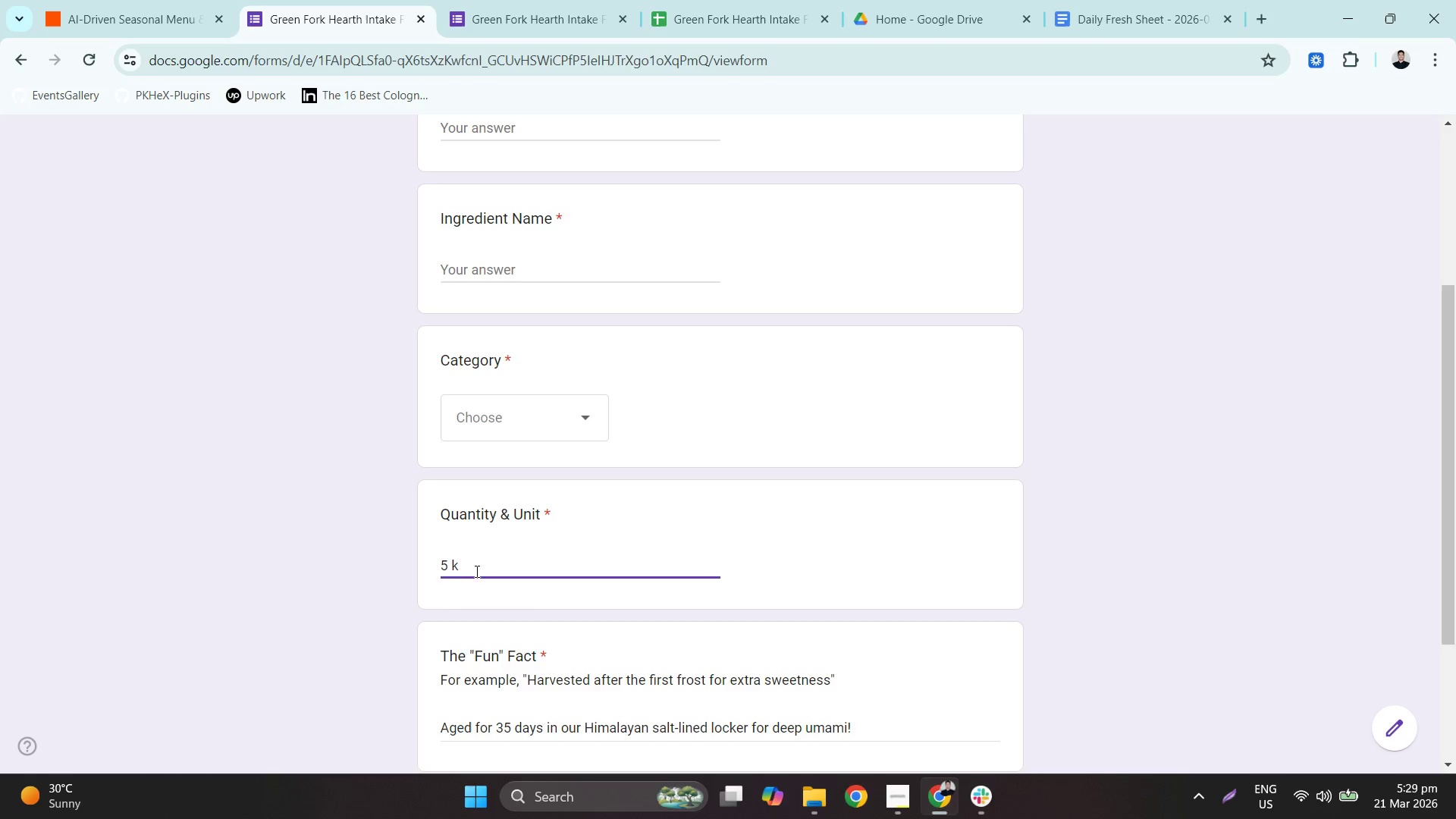 
key(G)
 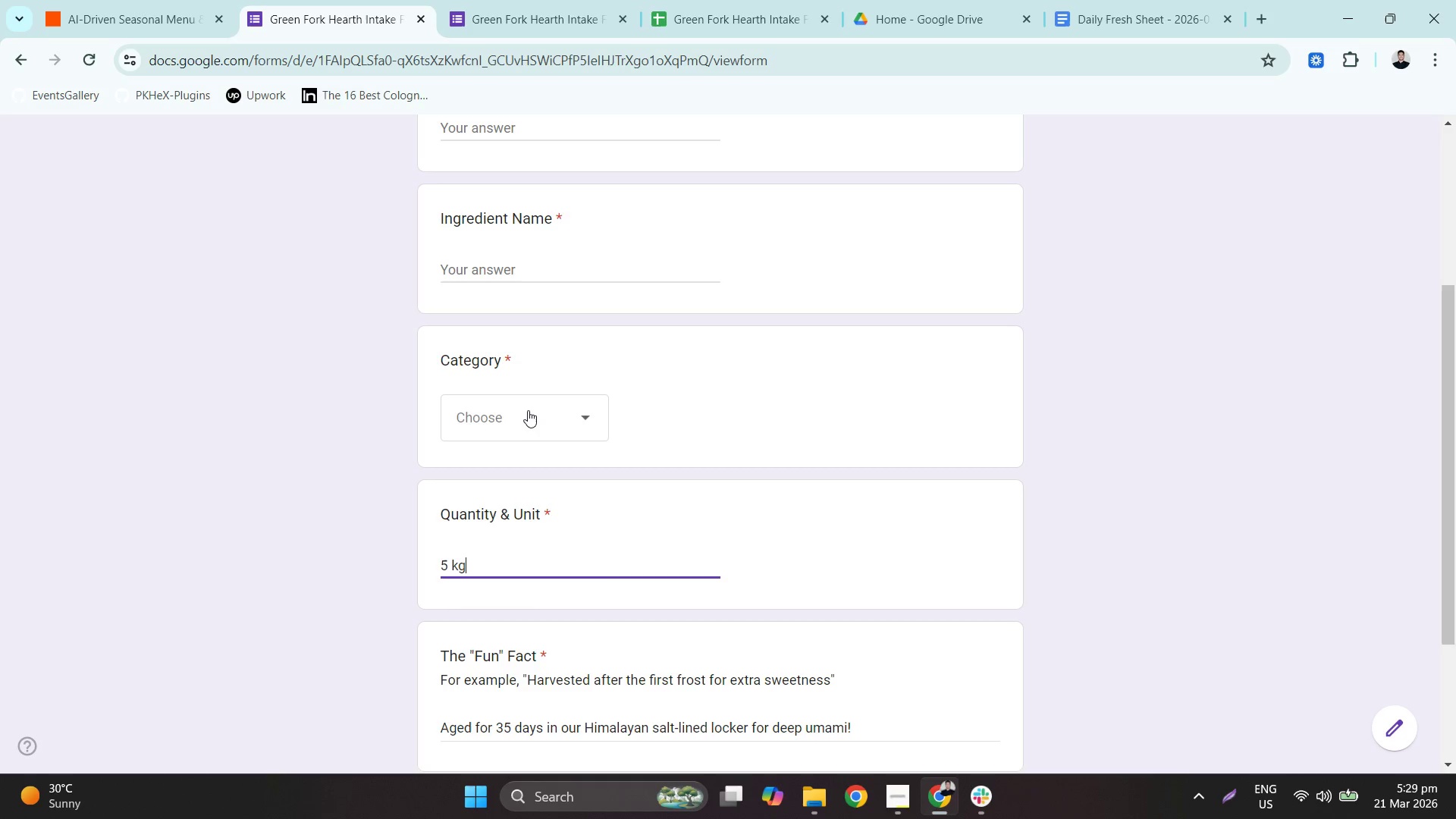 
left_click([528, 410])
 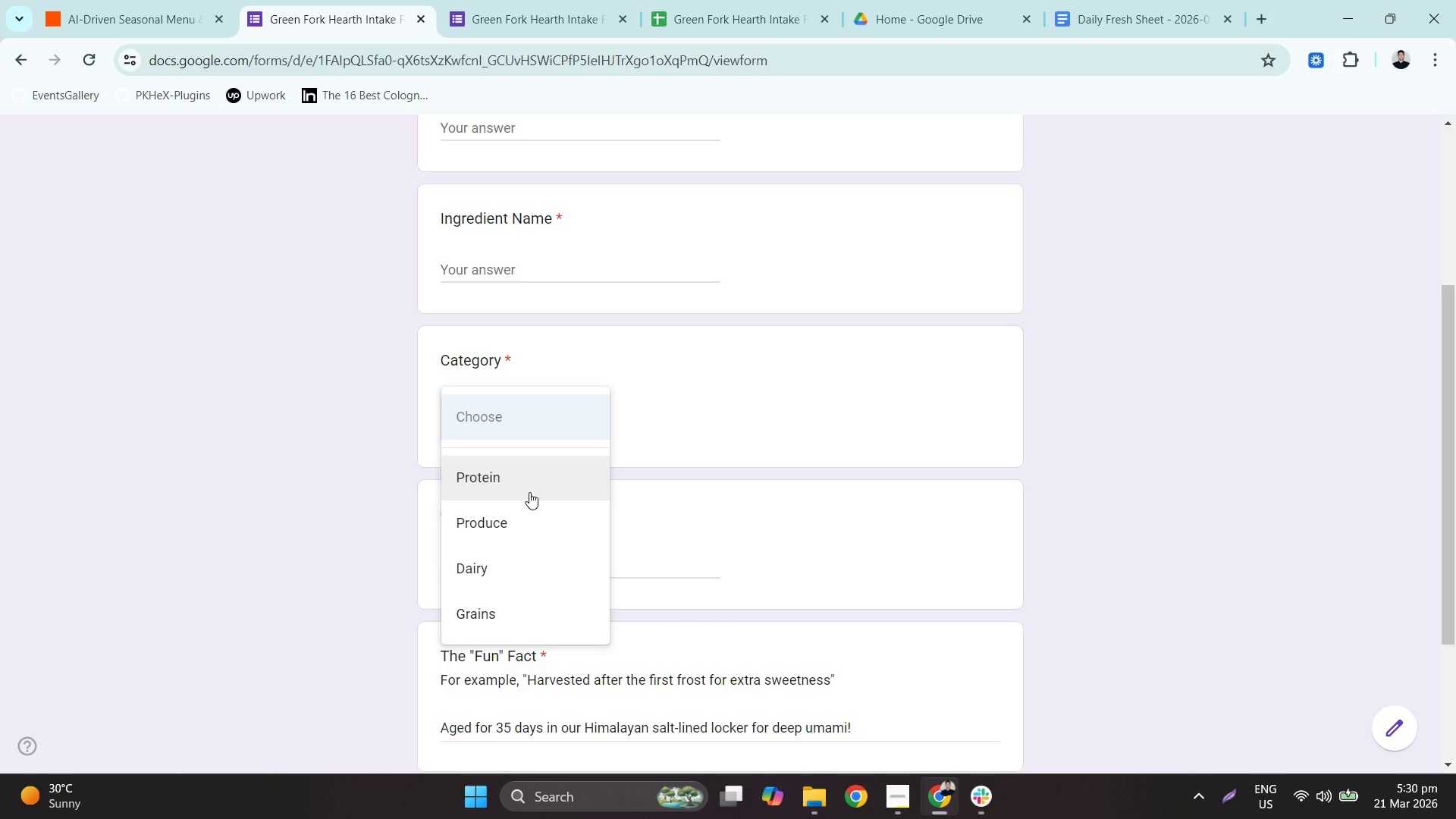 
left_click([529, 492])
 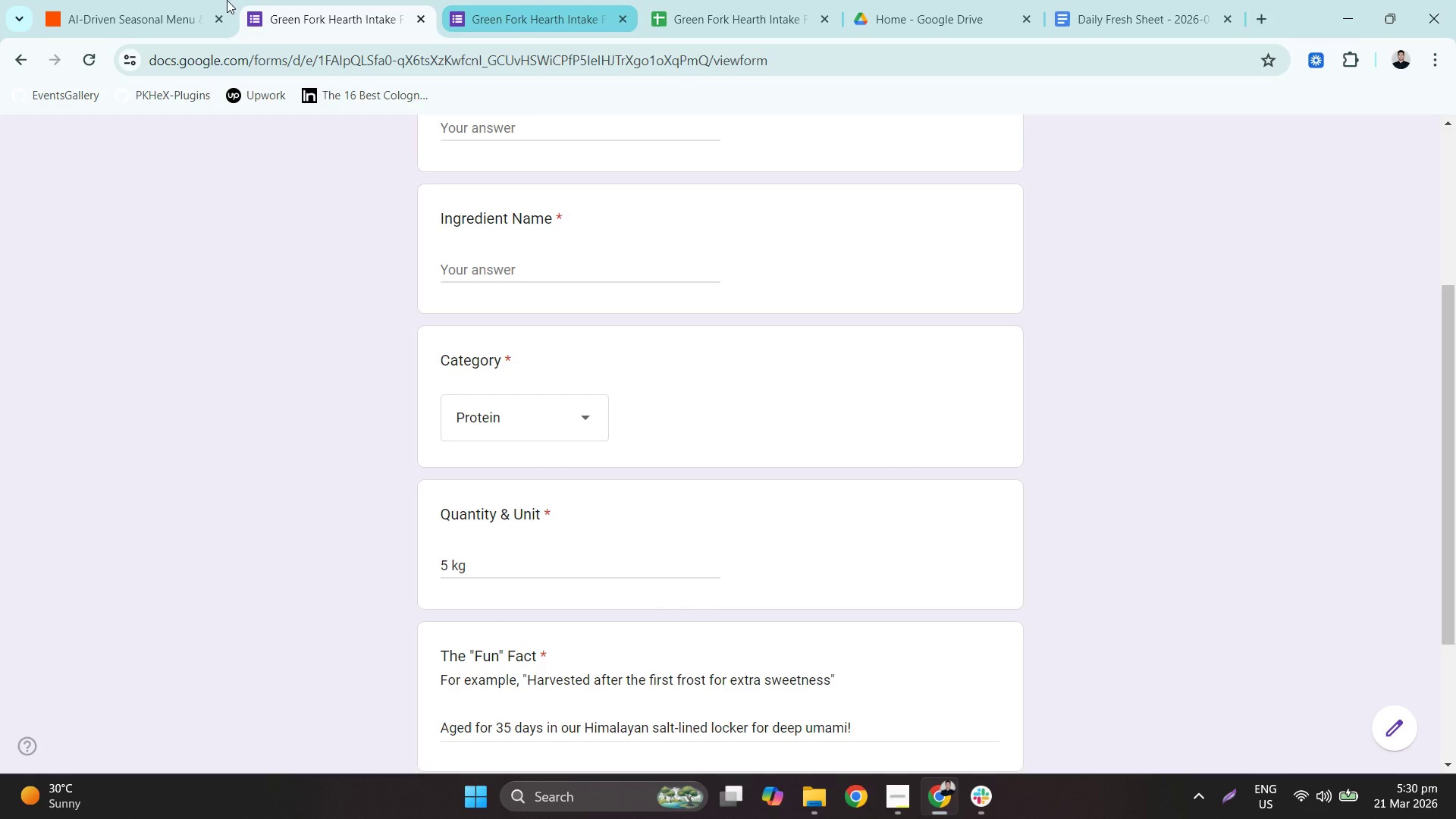 
left_click([119, 0])
 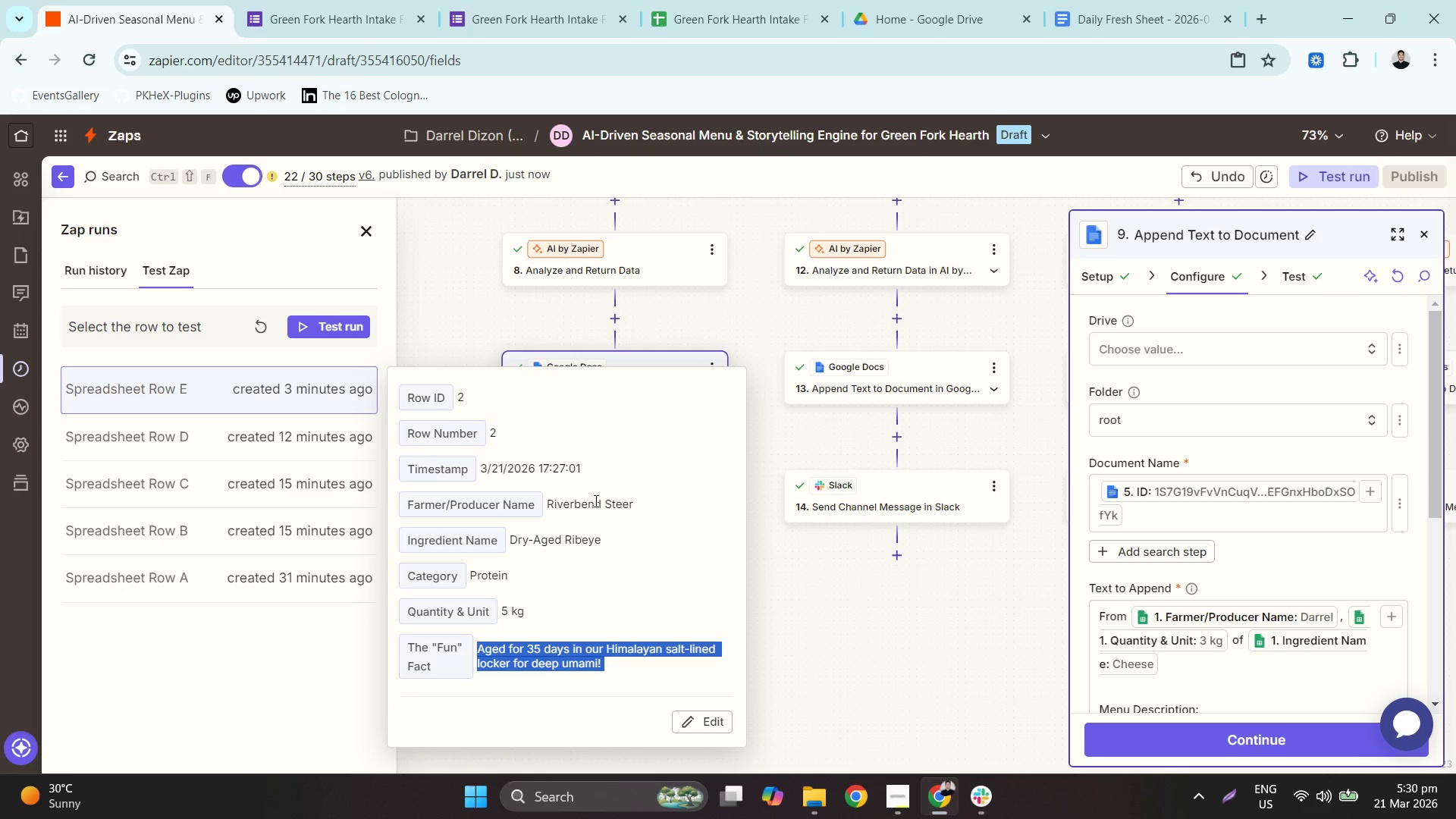 
double_click([595, 500])
 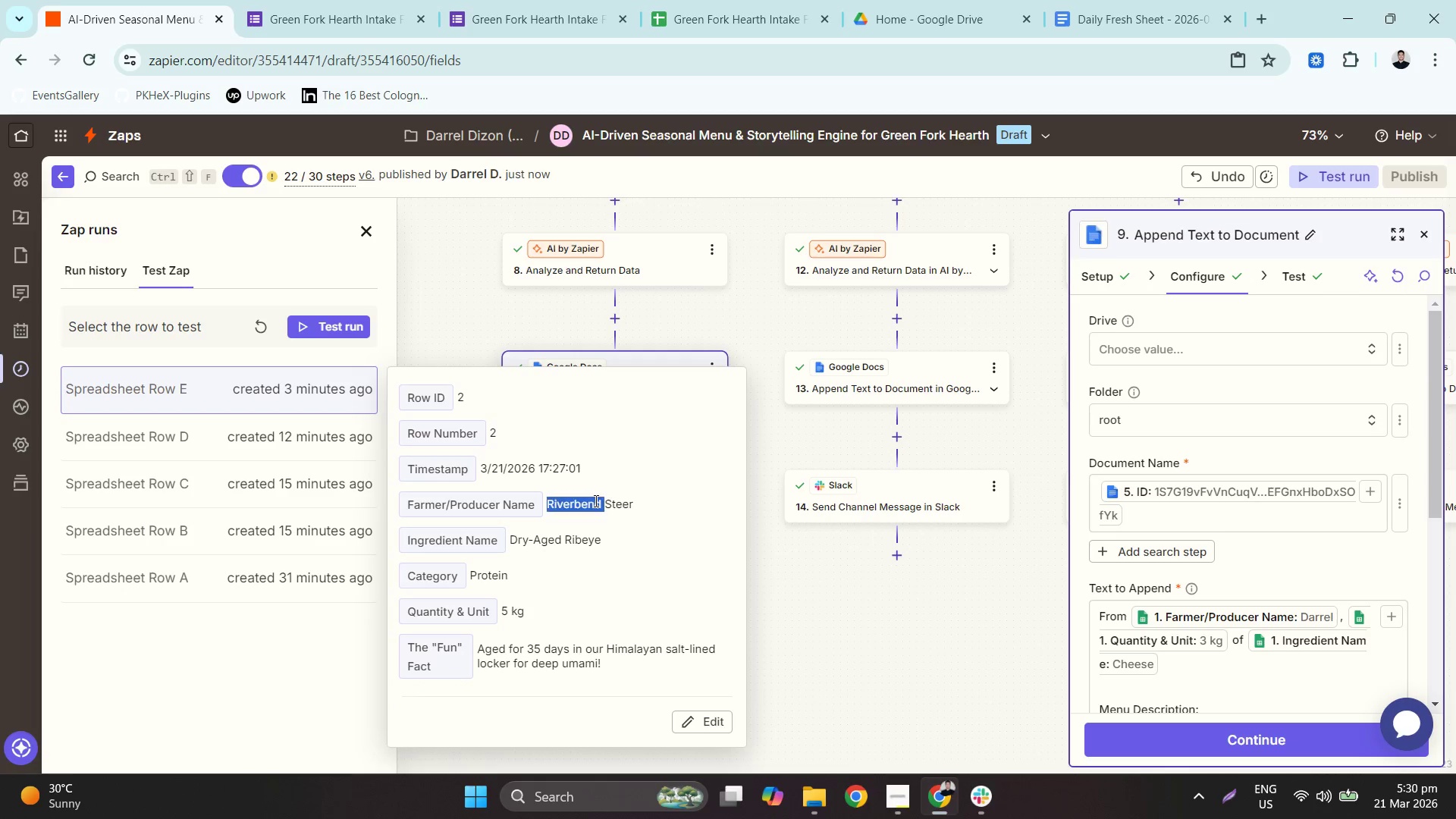 
triple_click([595, 500])
 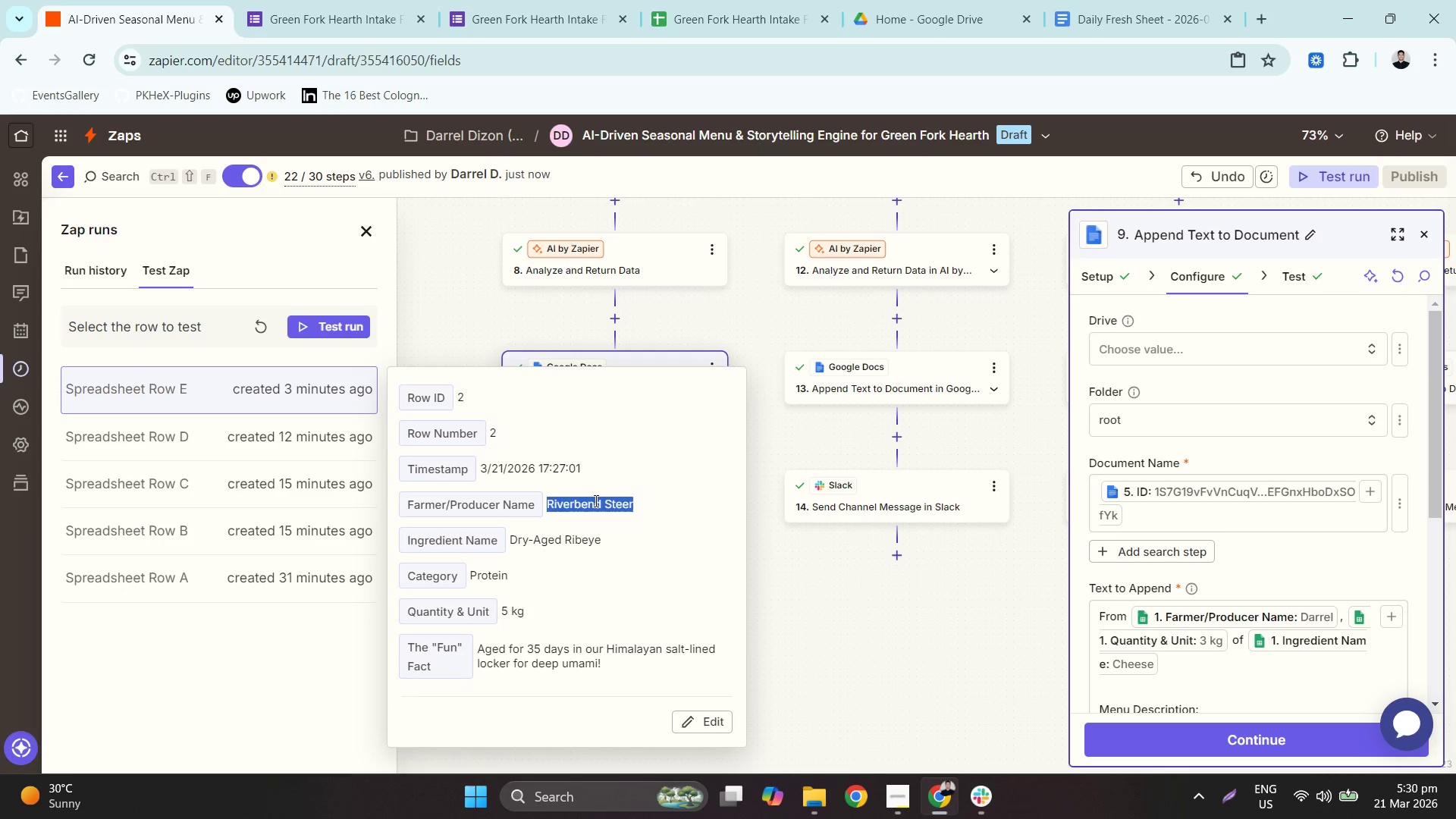 
key(Control+ControlLeft)
 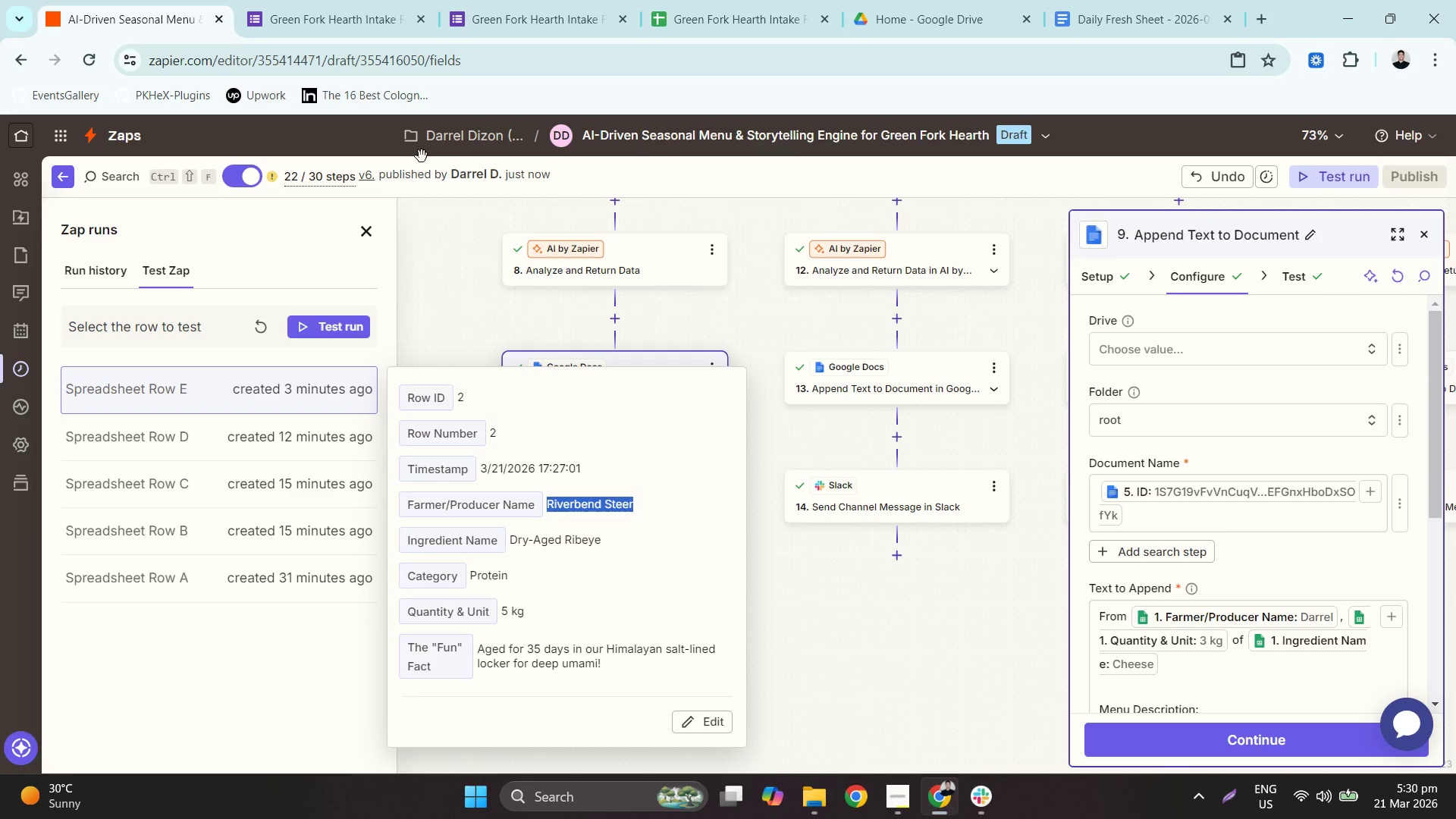 
key(Control+C)
 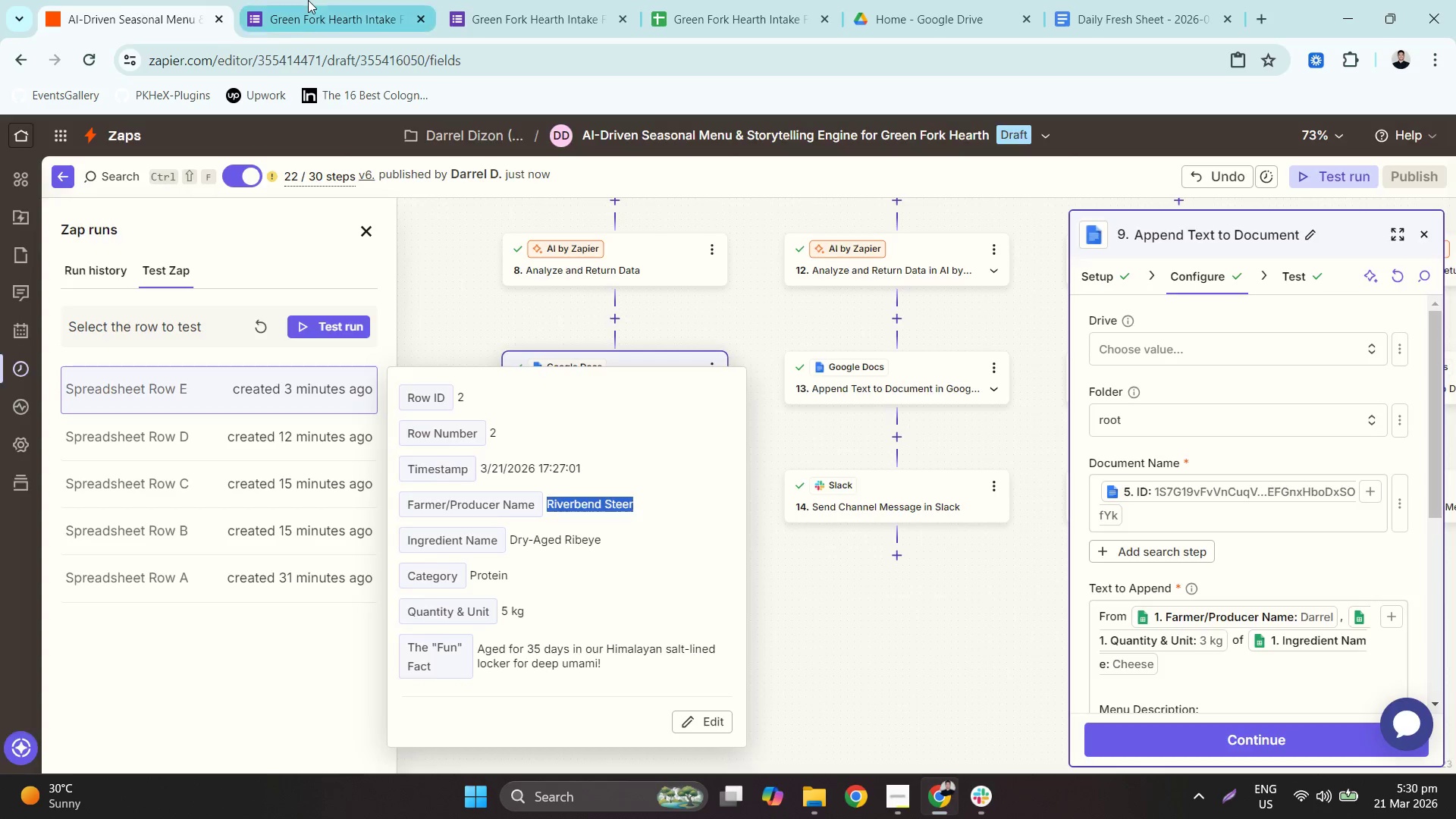 
left_click([308, 0])
 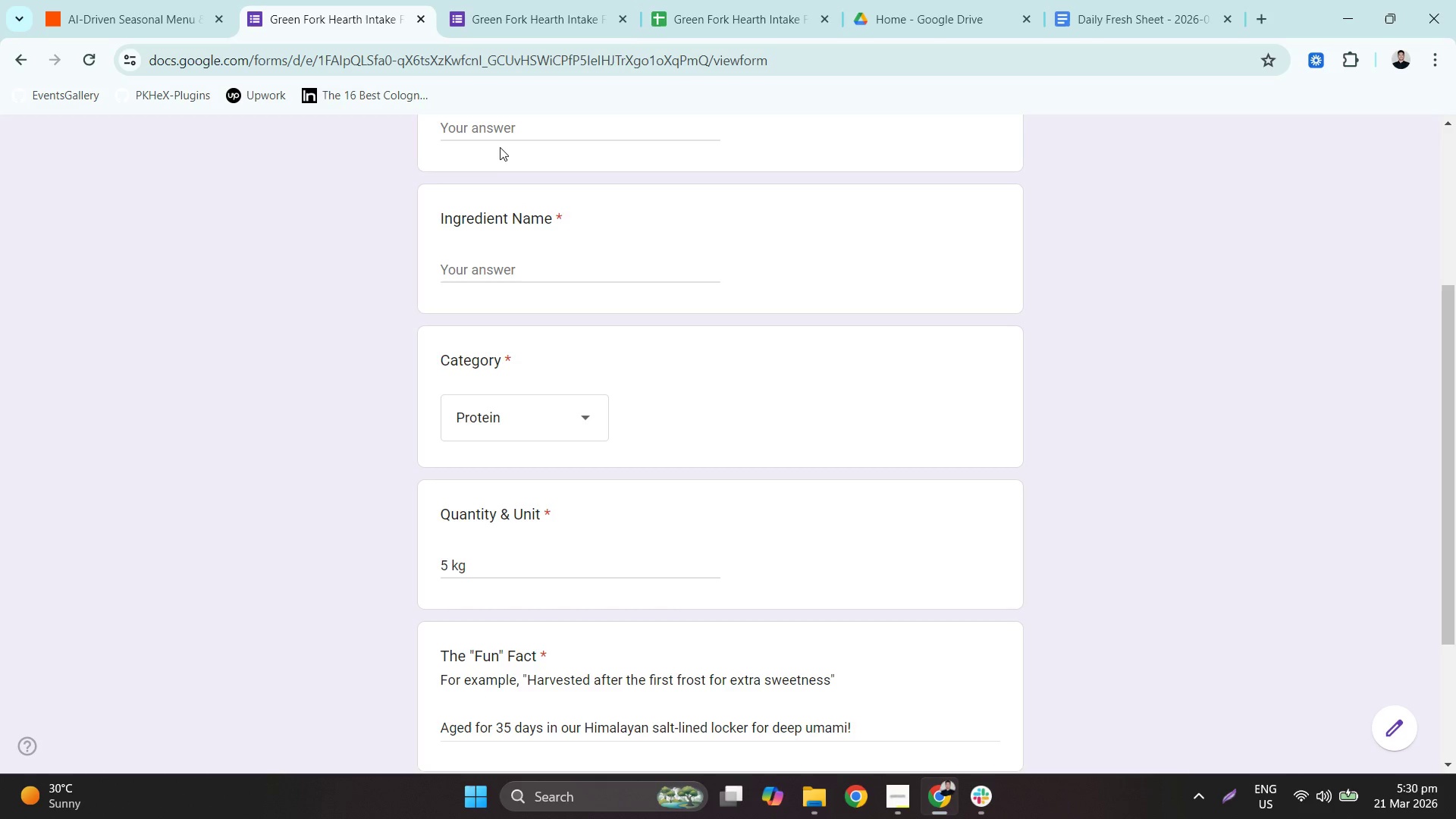 
key(Control+ControlLeft)
 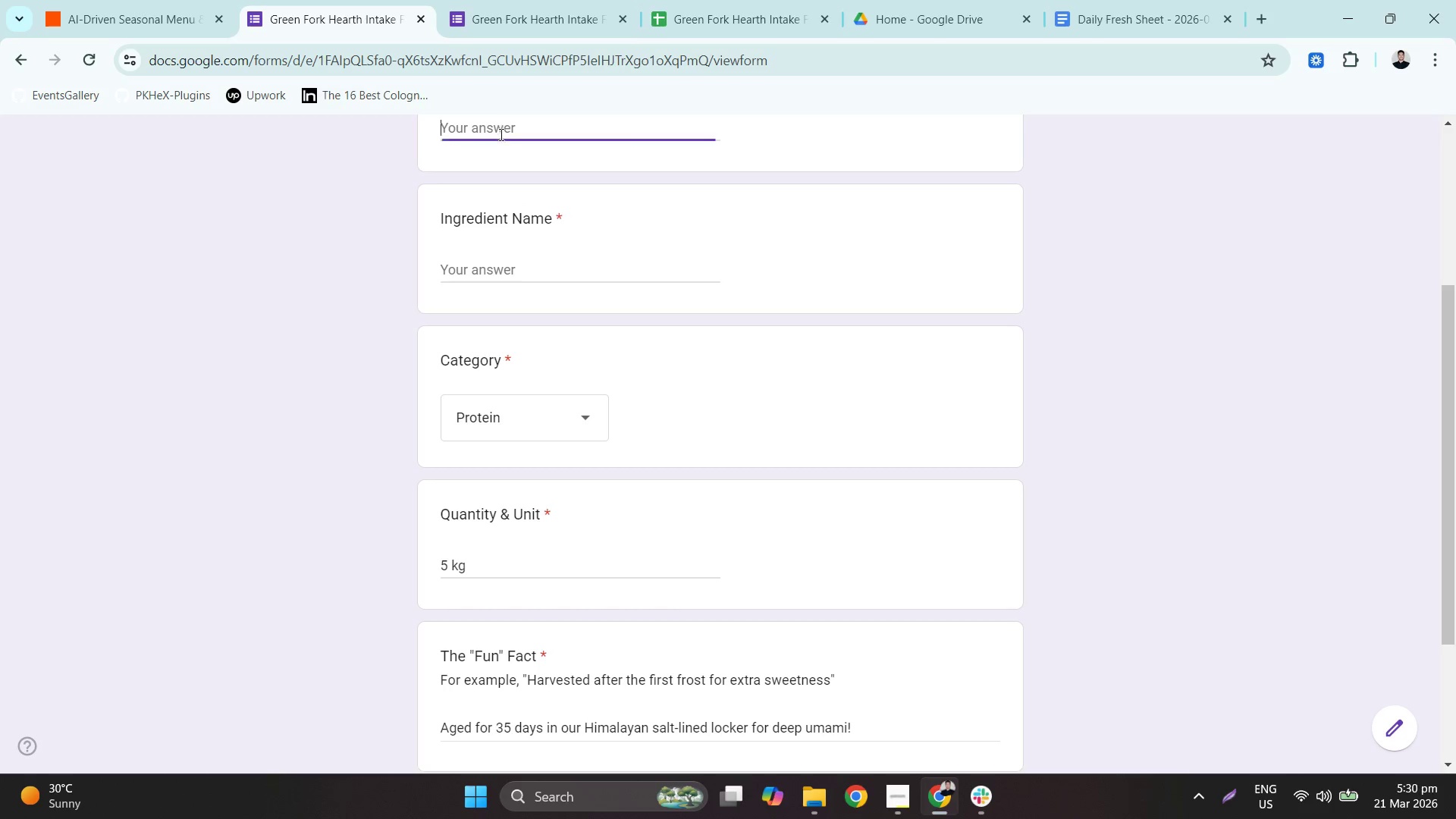 
key(Control+V)
 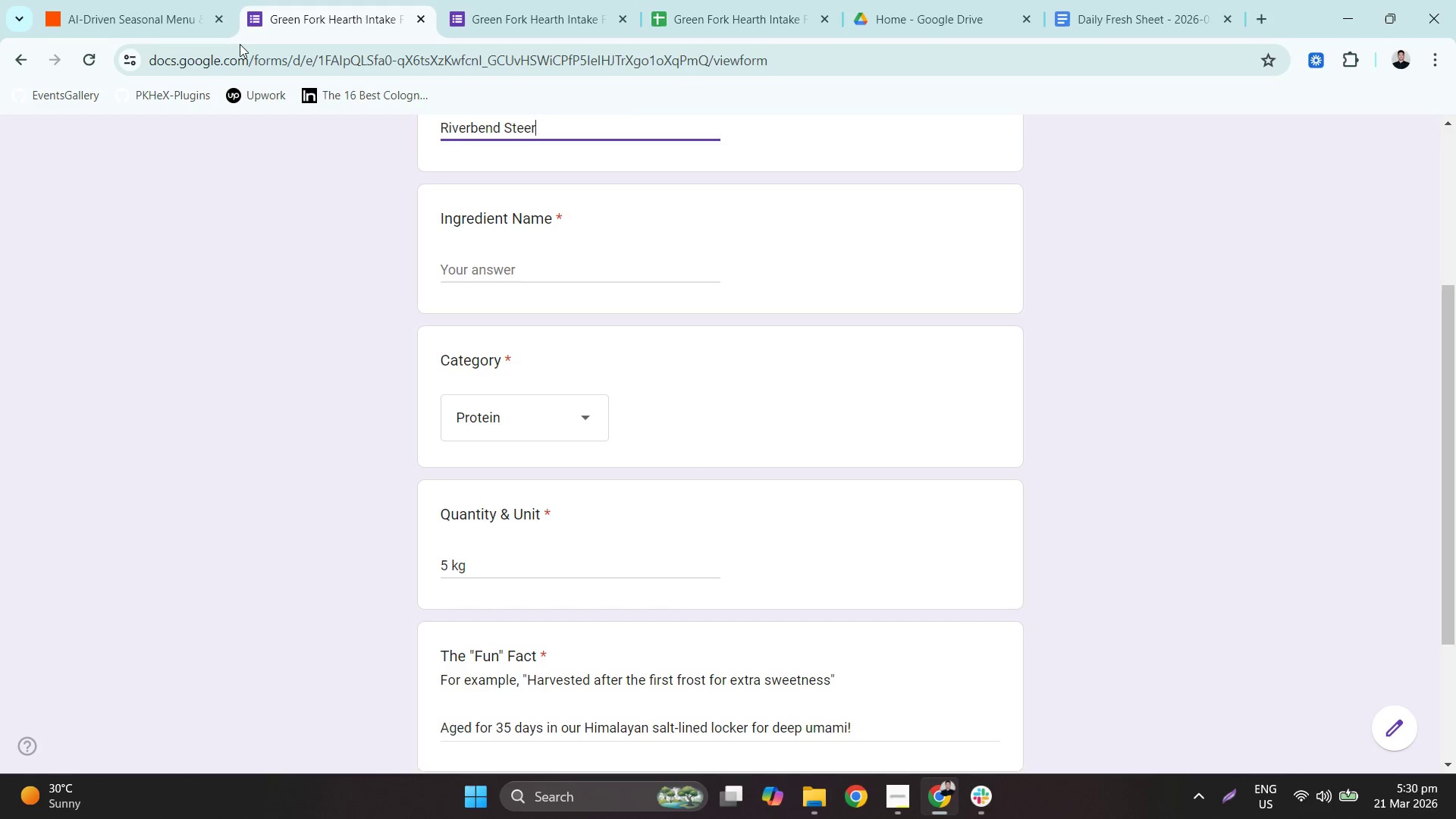 
left_click([197, 0])
 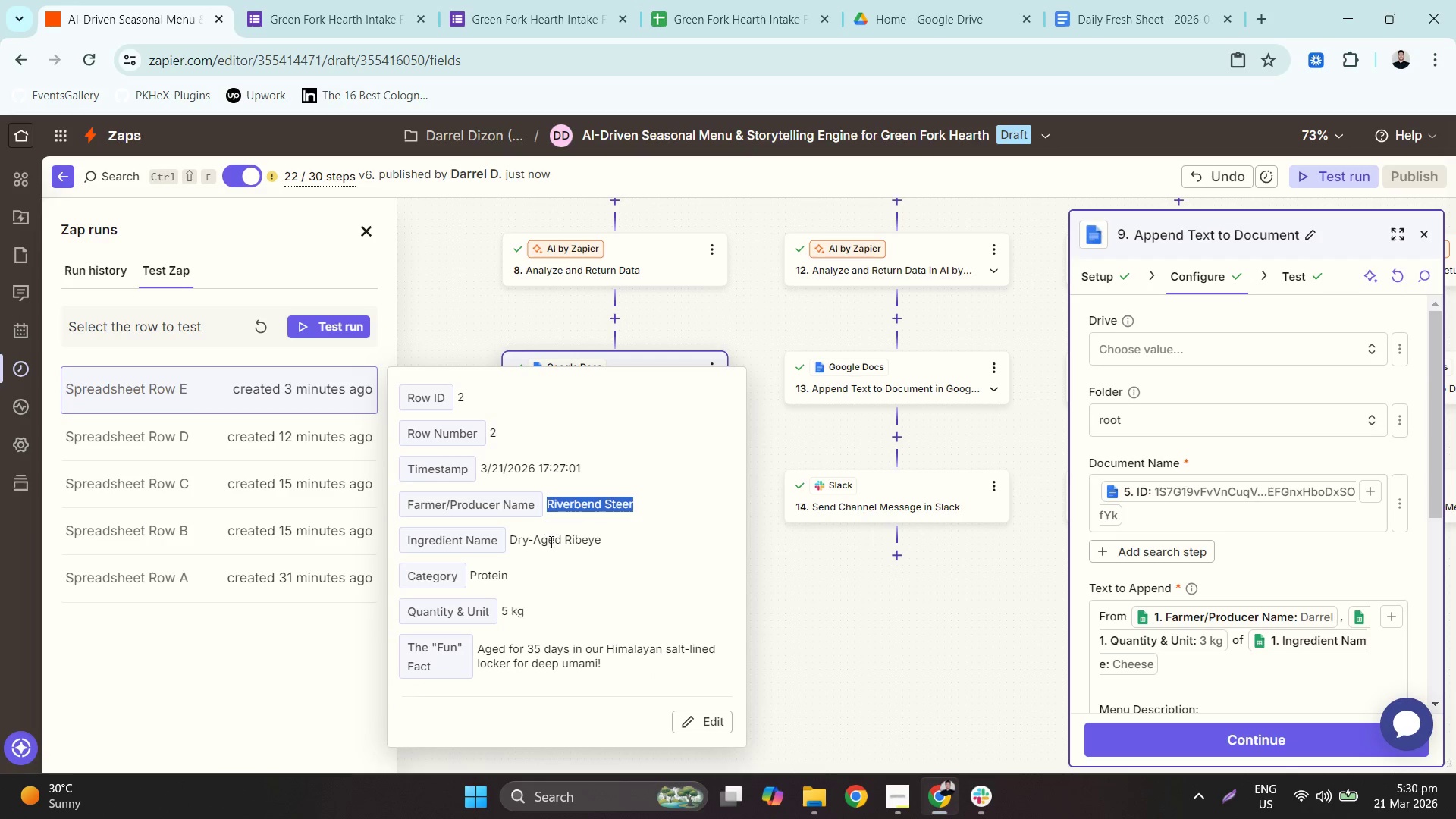 
double_click([551, 550])
 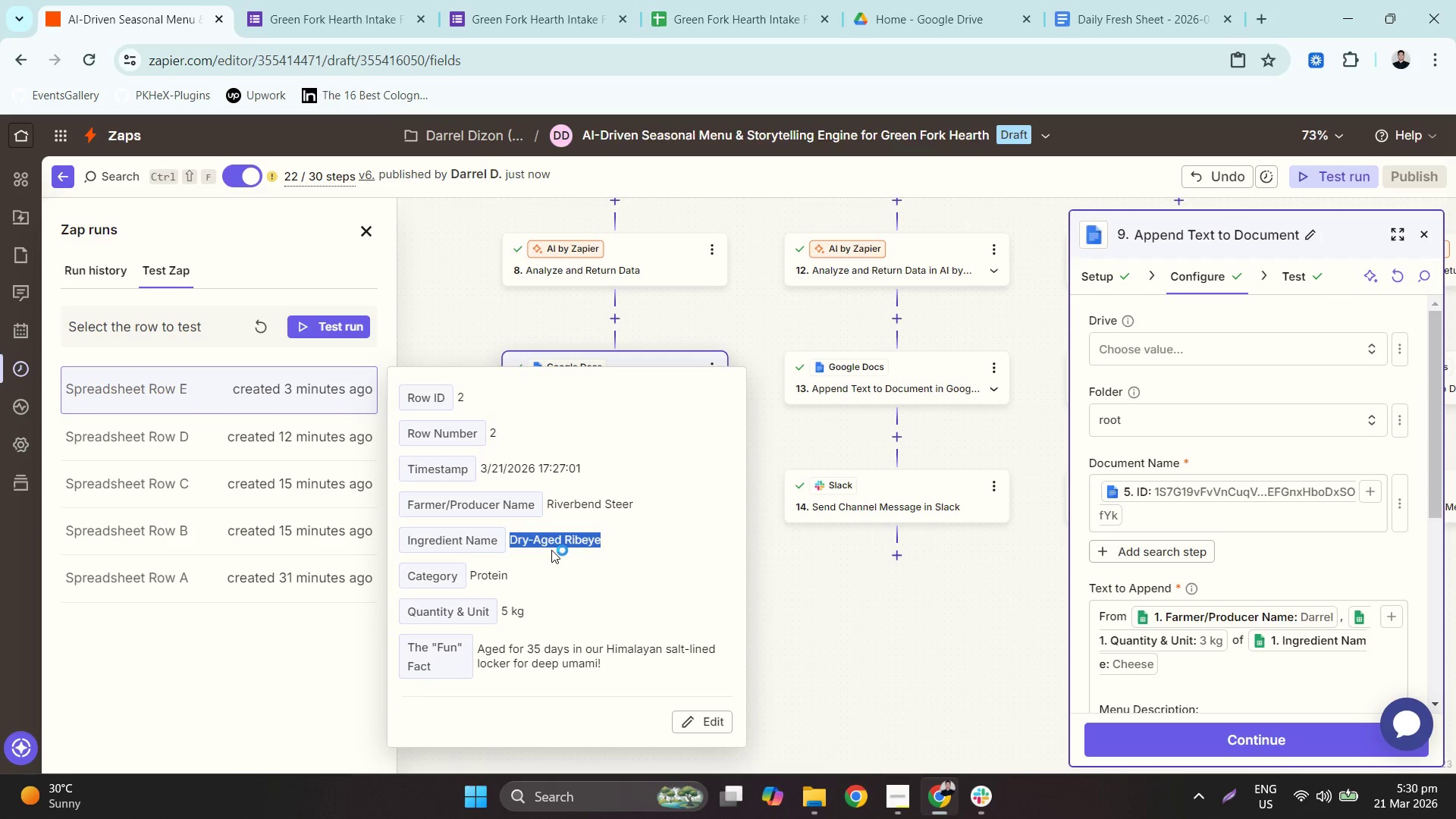 
key(Control+ControlLeft)
 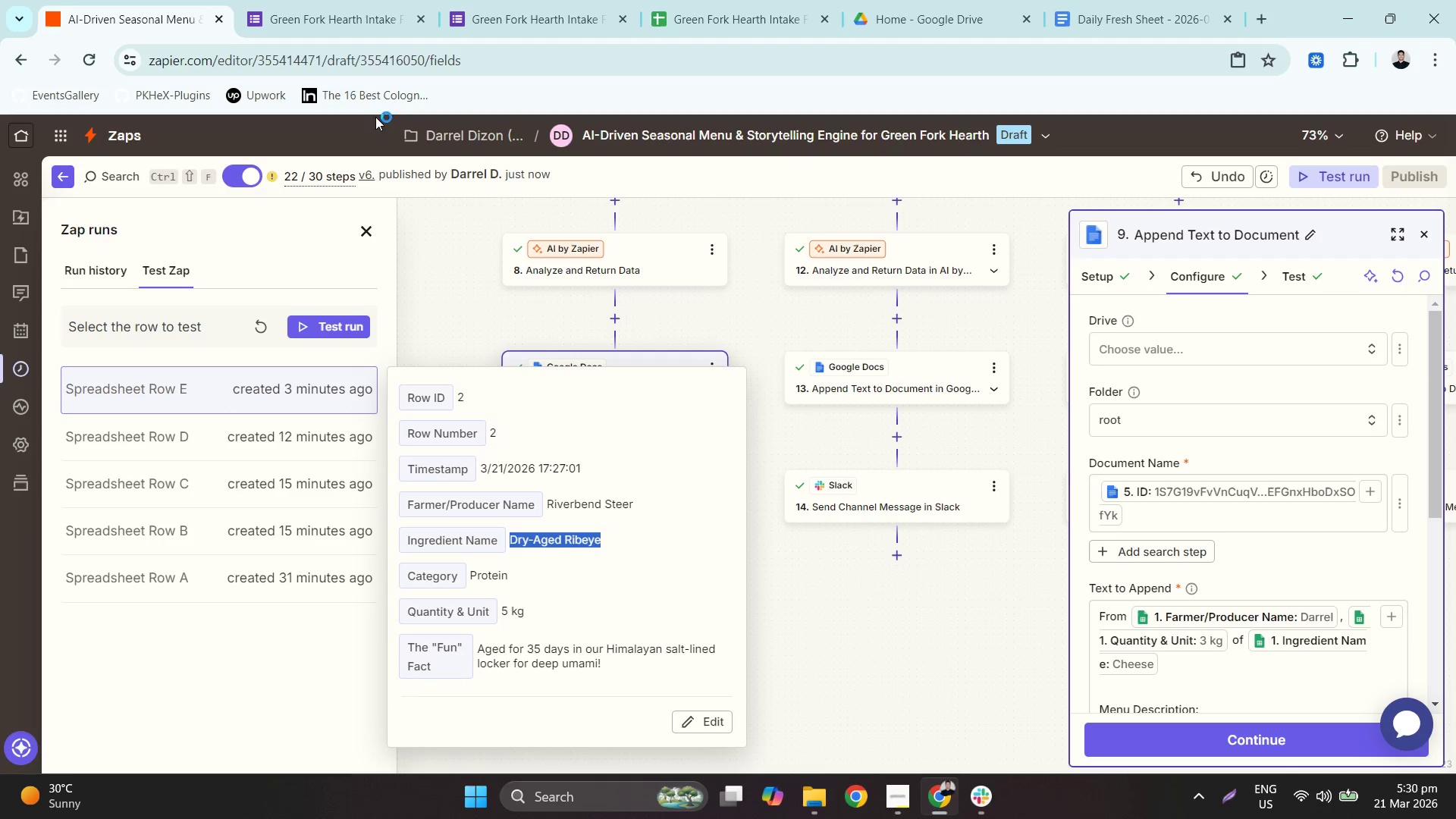 
key(Control+C)
 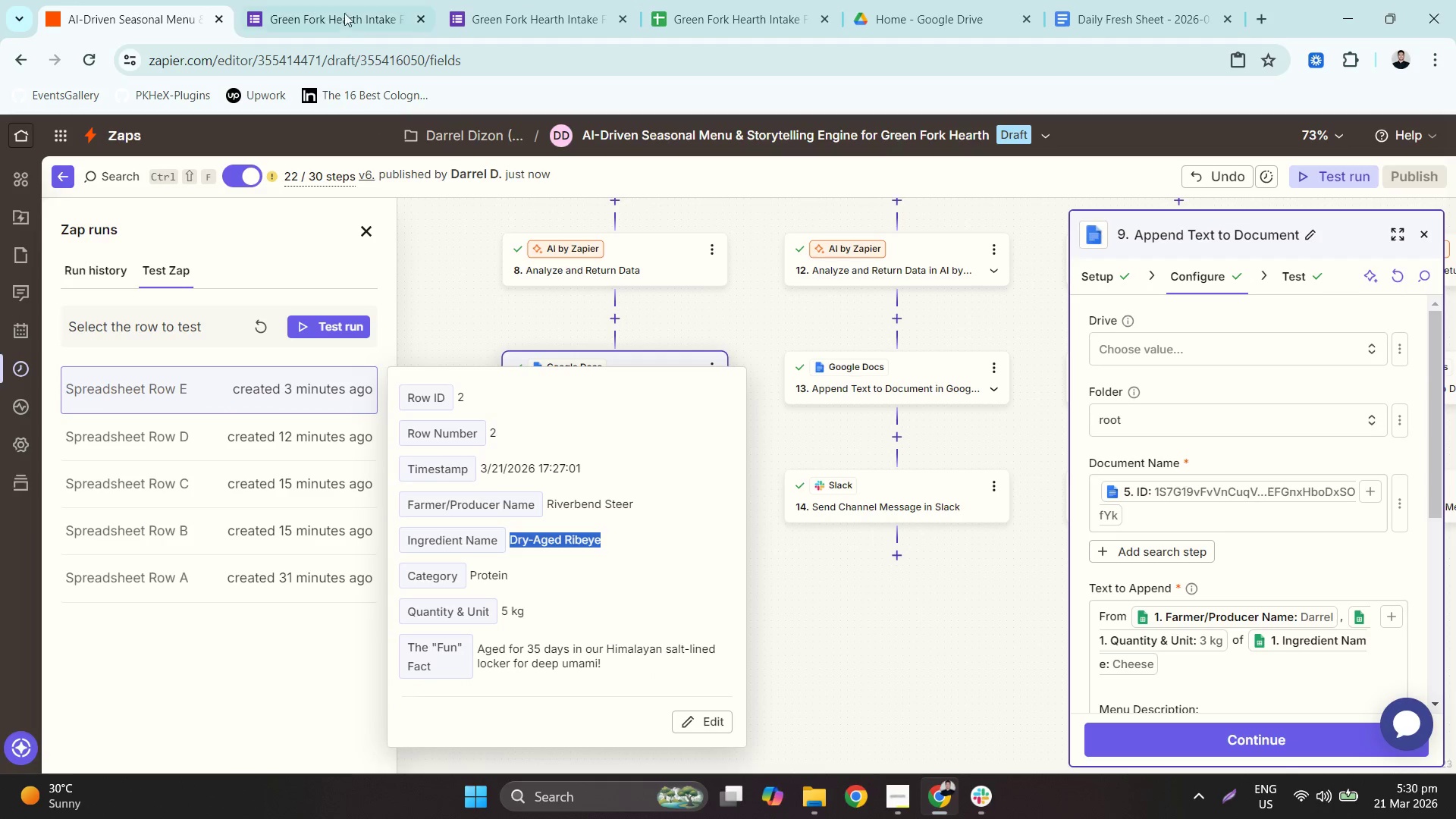 
left_click([344, 4])
 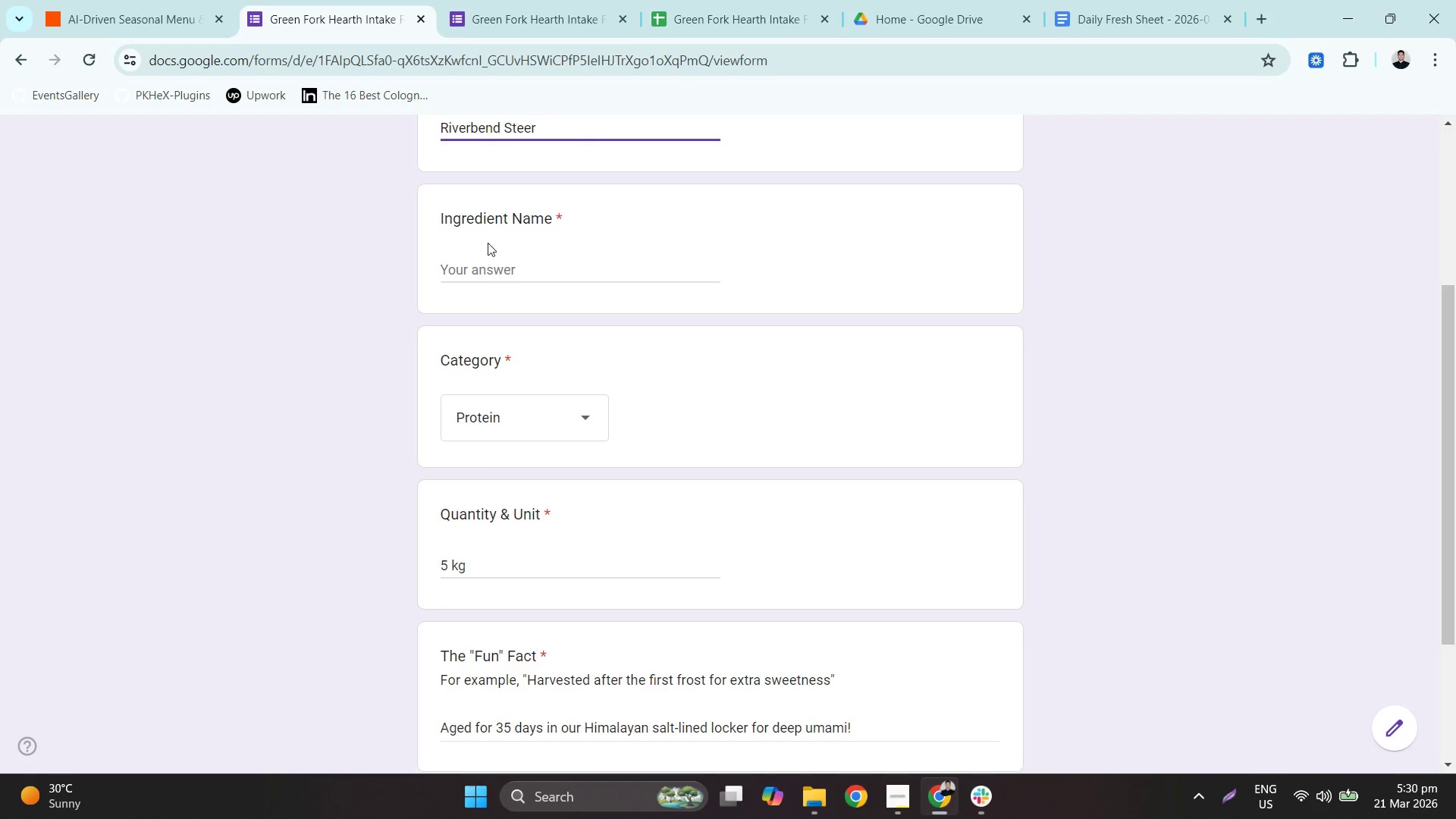 
double_click([493, 268])
 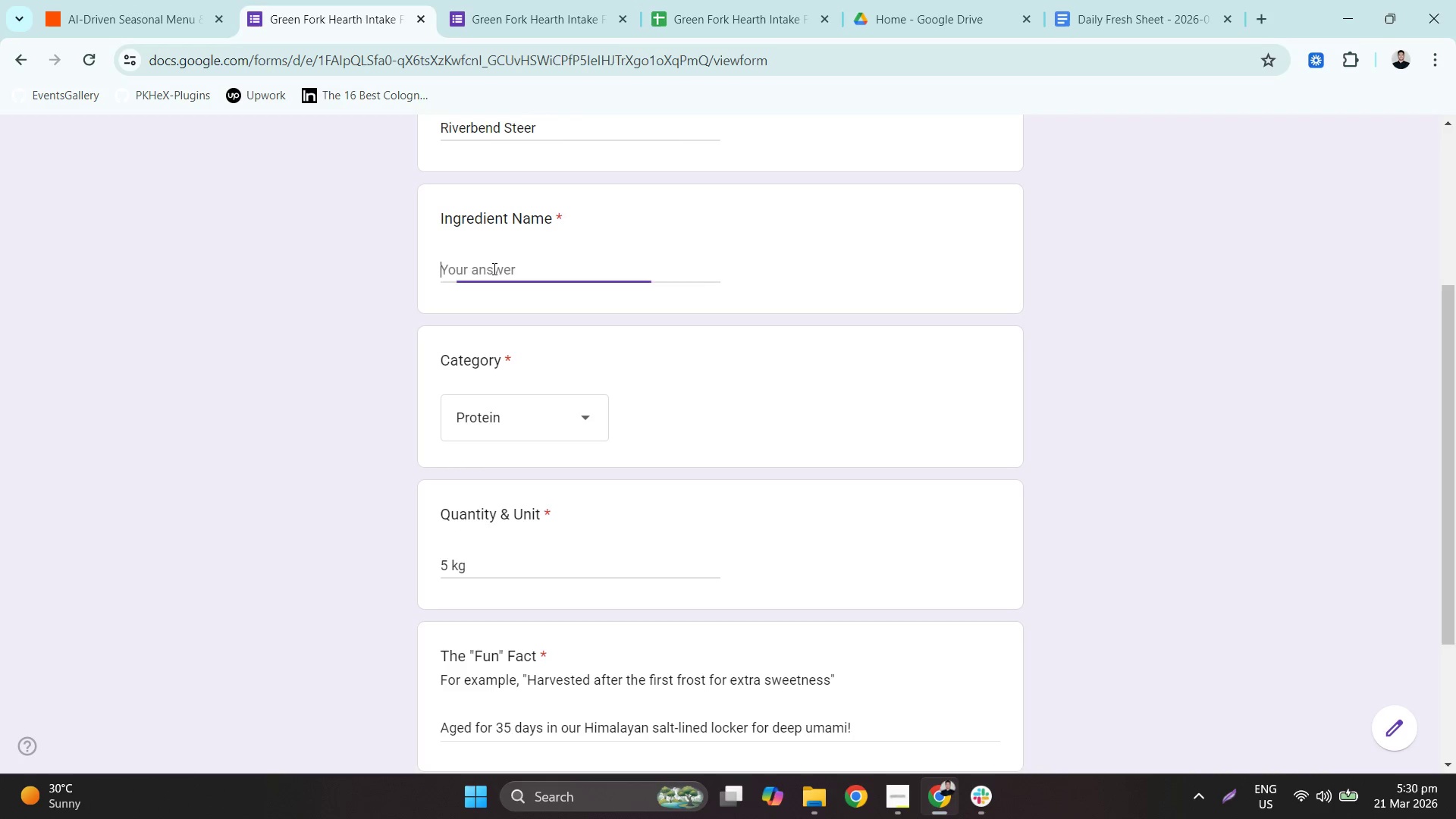 
key(V)
 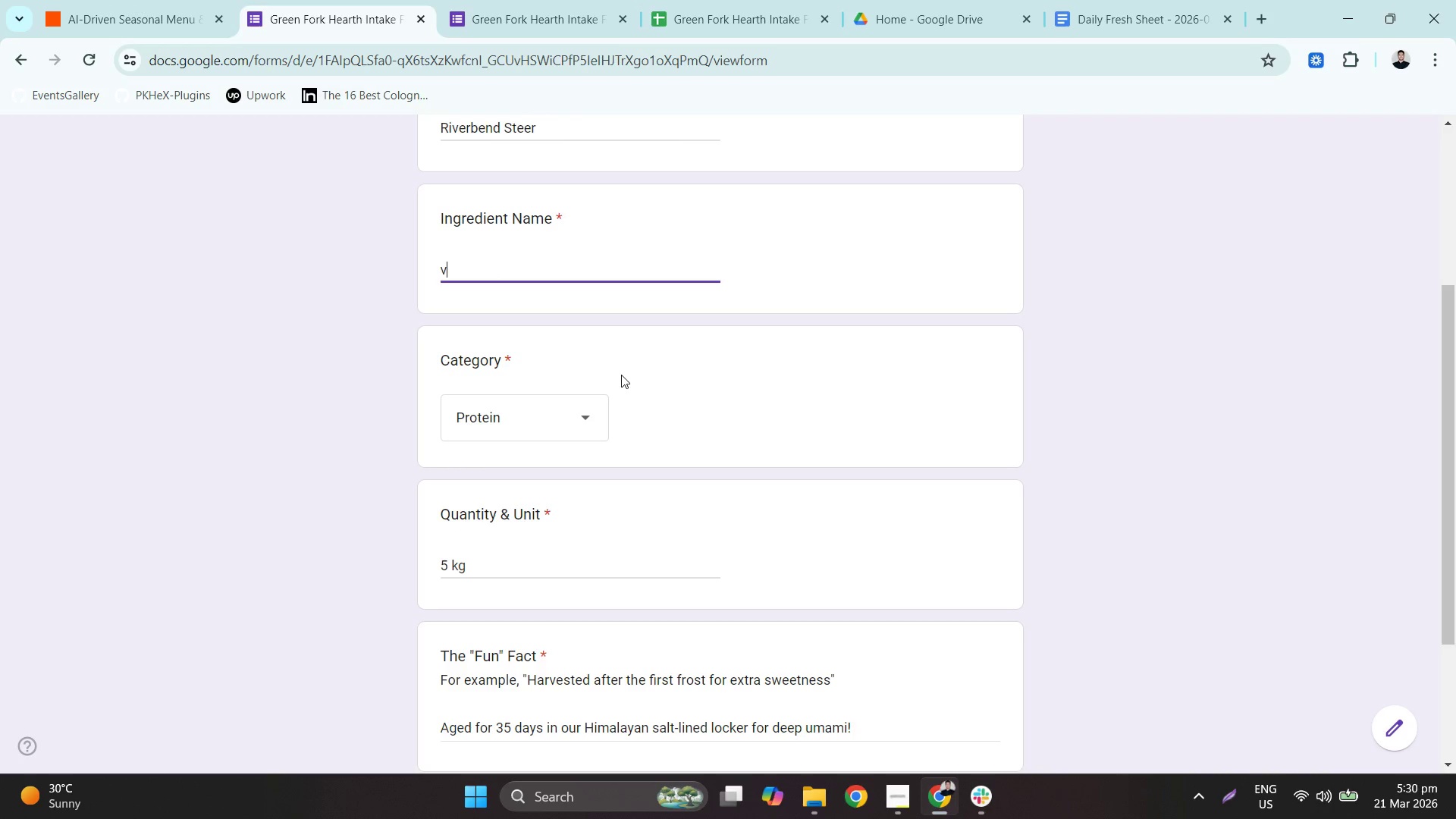 
key(Control+A)
 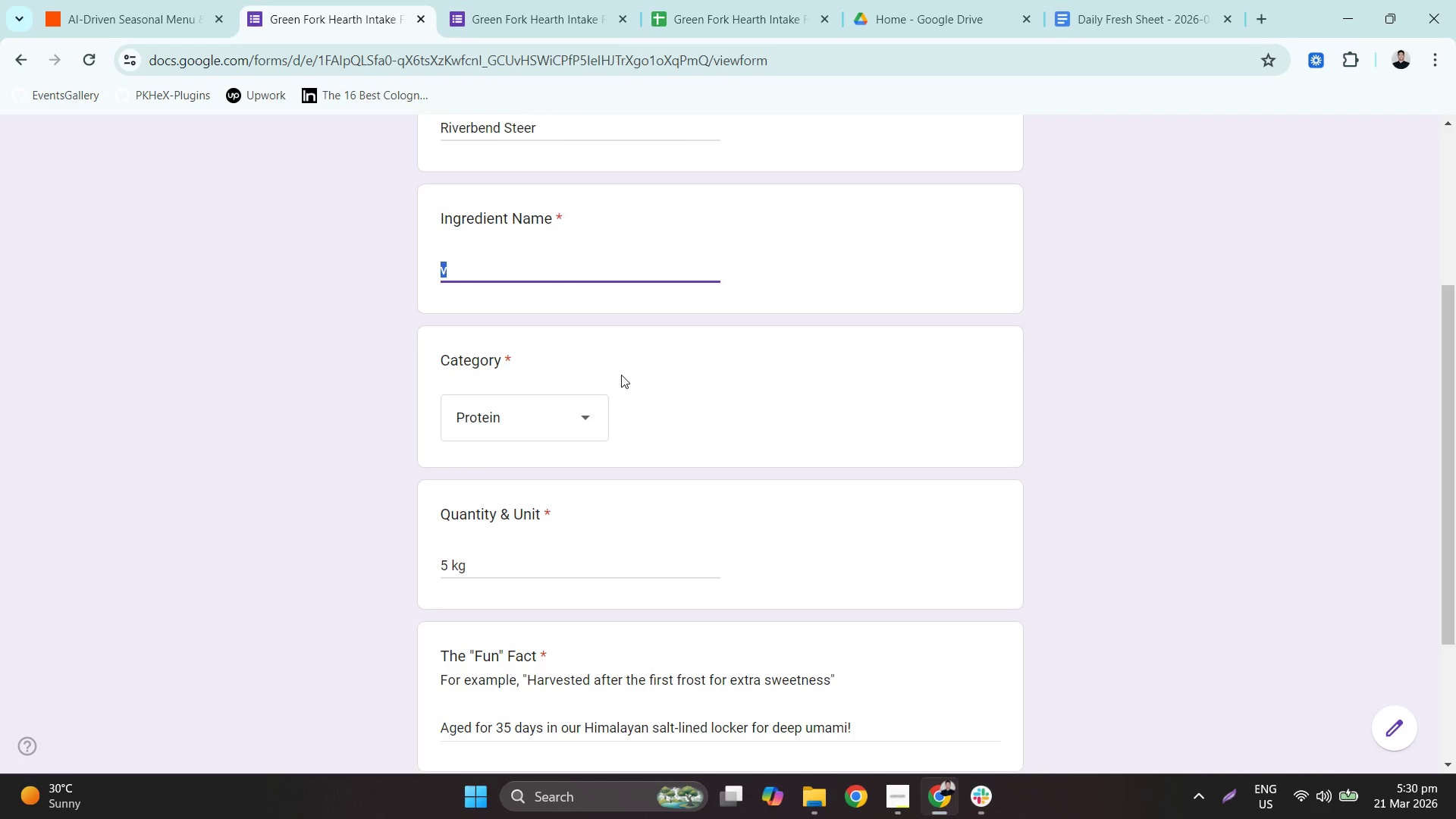 
key(Control+V)
 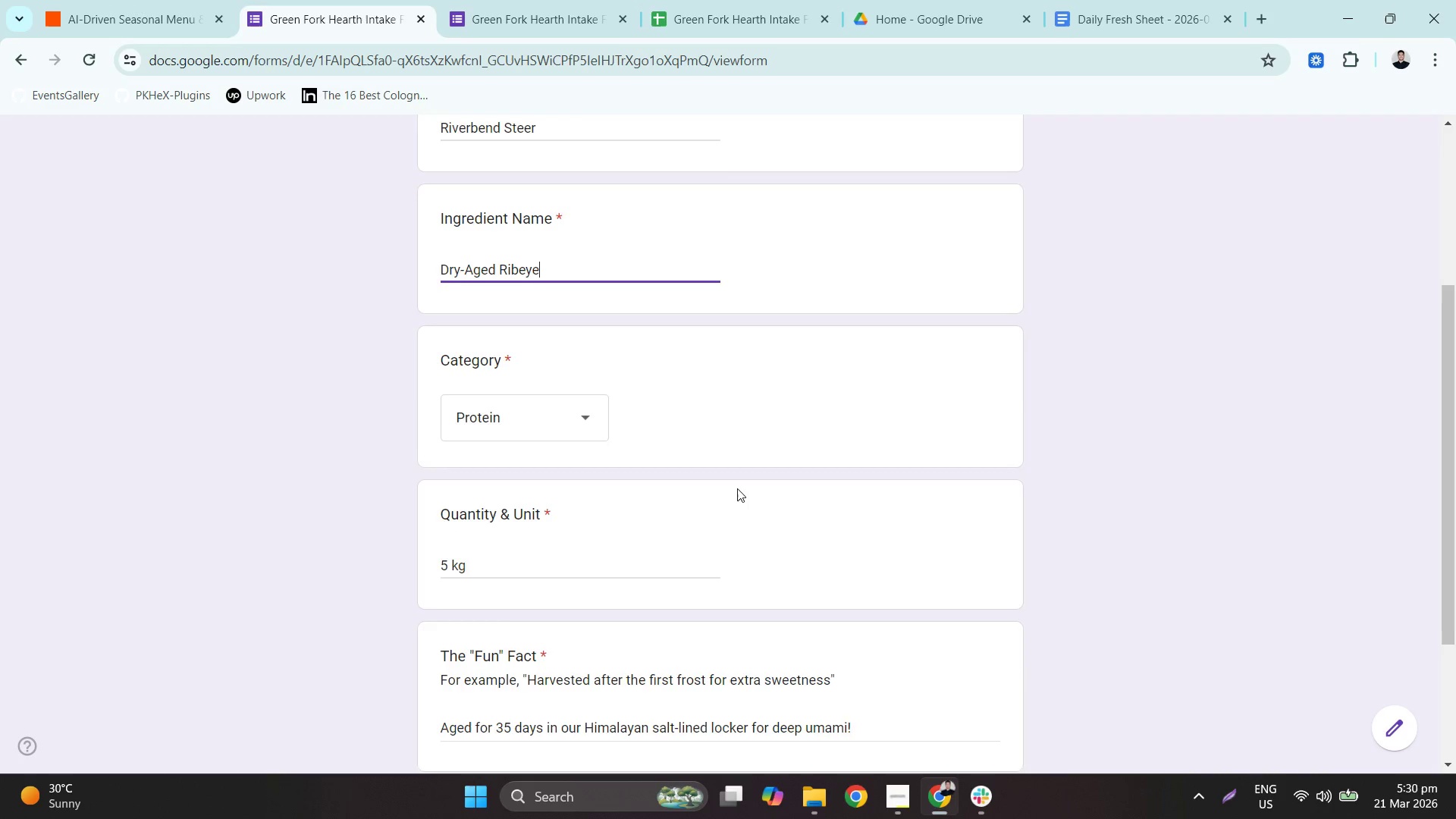 
scroll: coordinate [745, 506], scroll_direction: down, amount: 3.0
 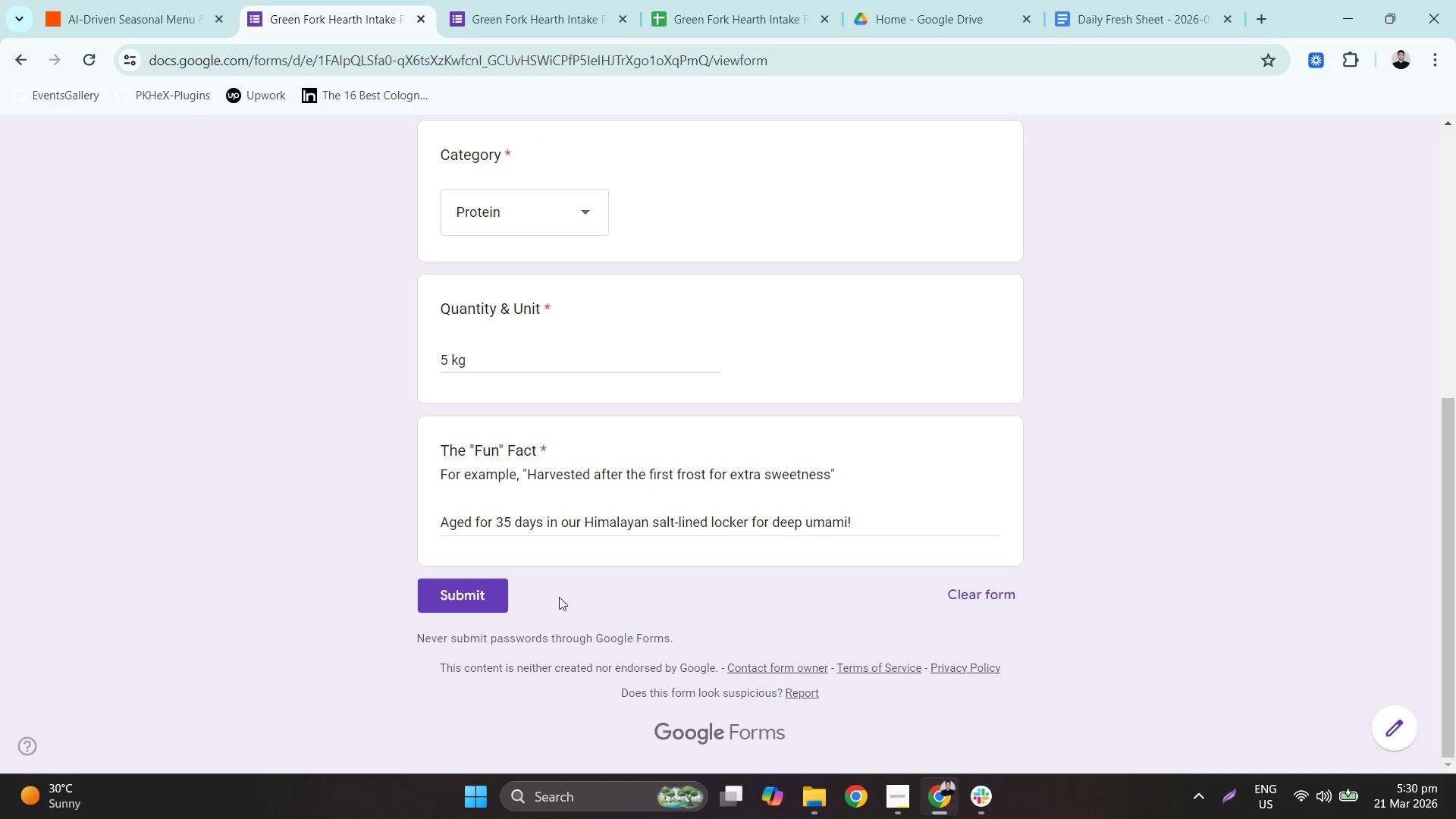 
left_click([455, 595])
 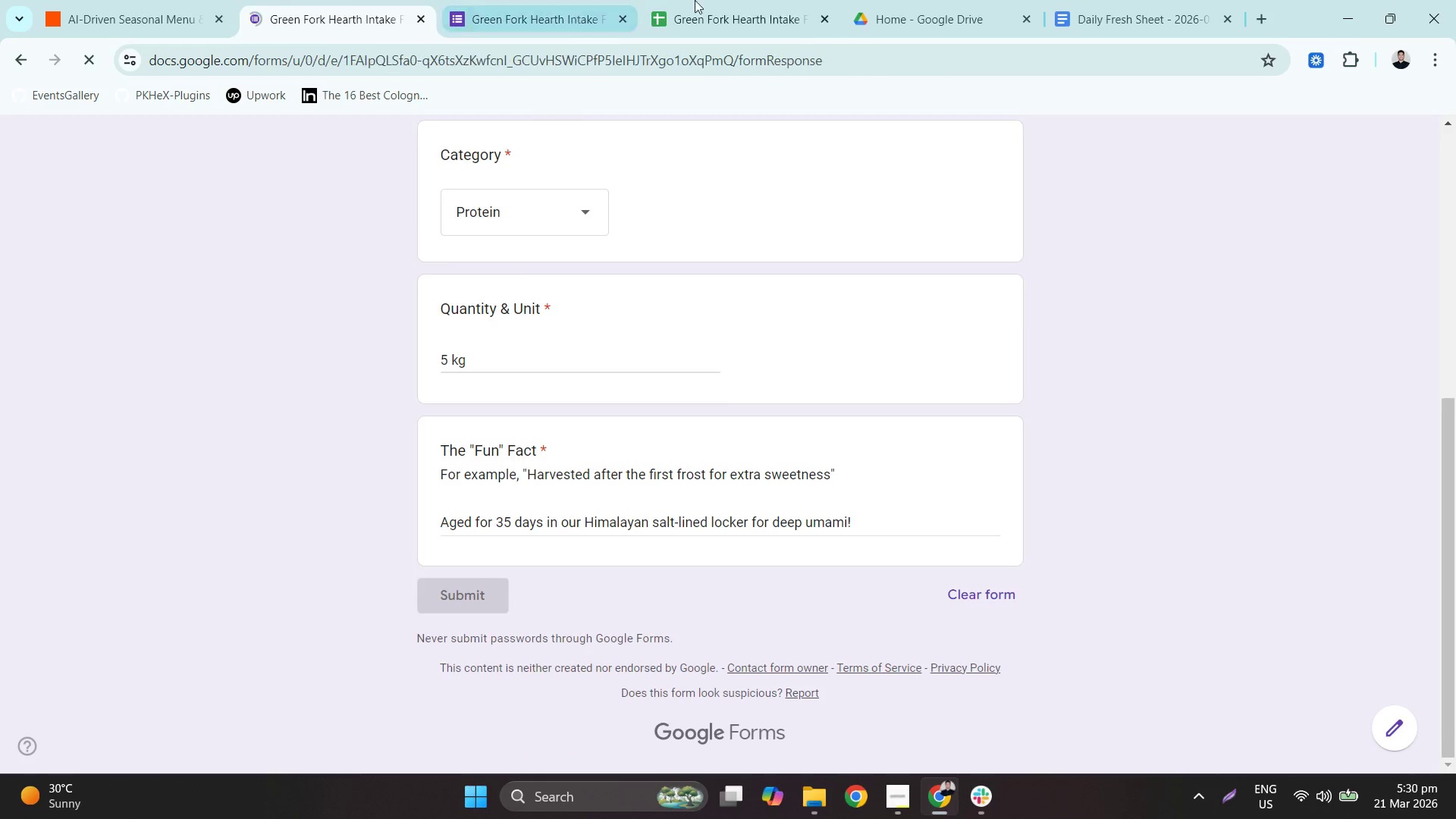 
left_click([741, 0])
 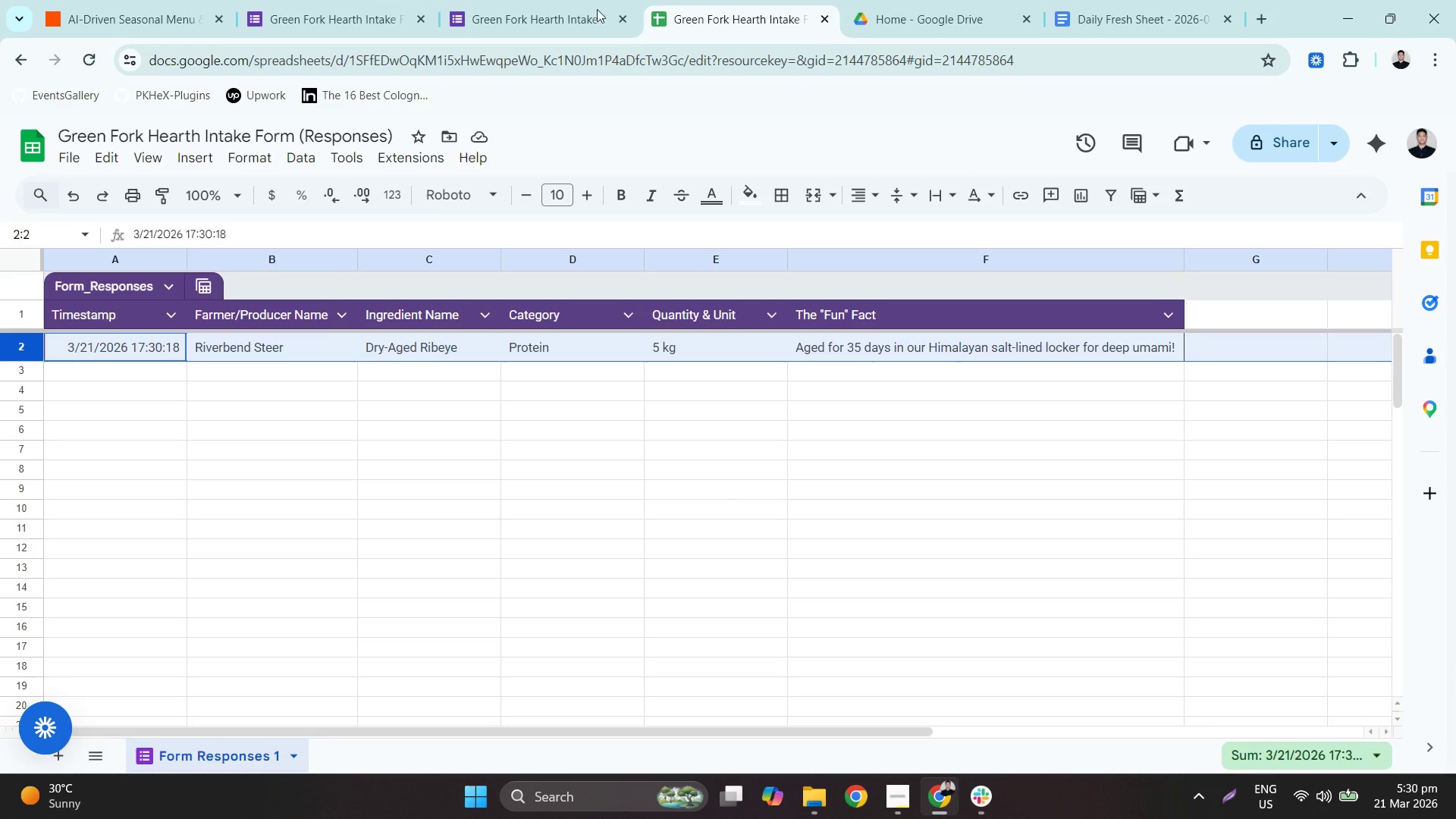 
left_click([332, 0])
 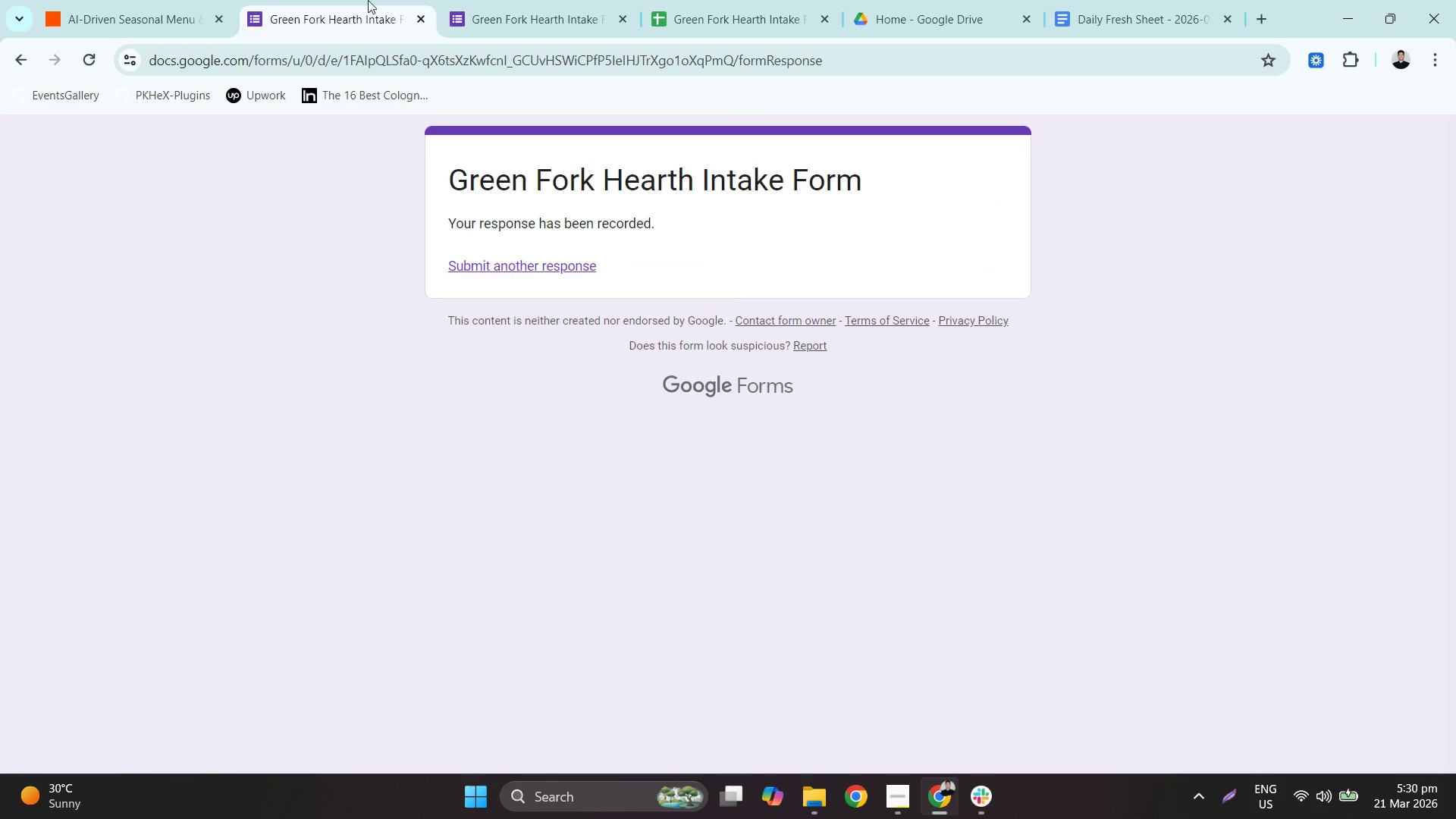 
left_click([222, 0])
 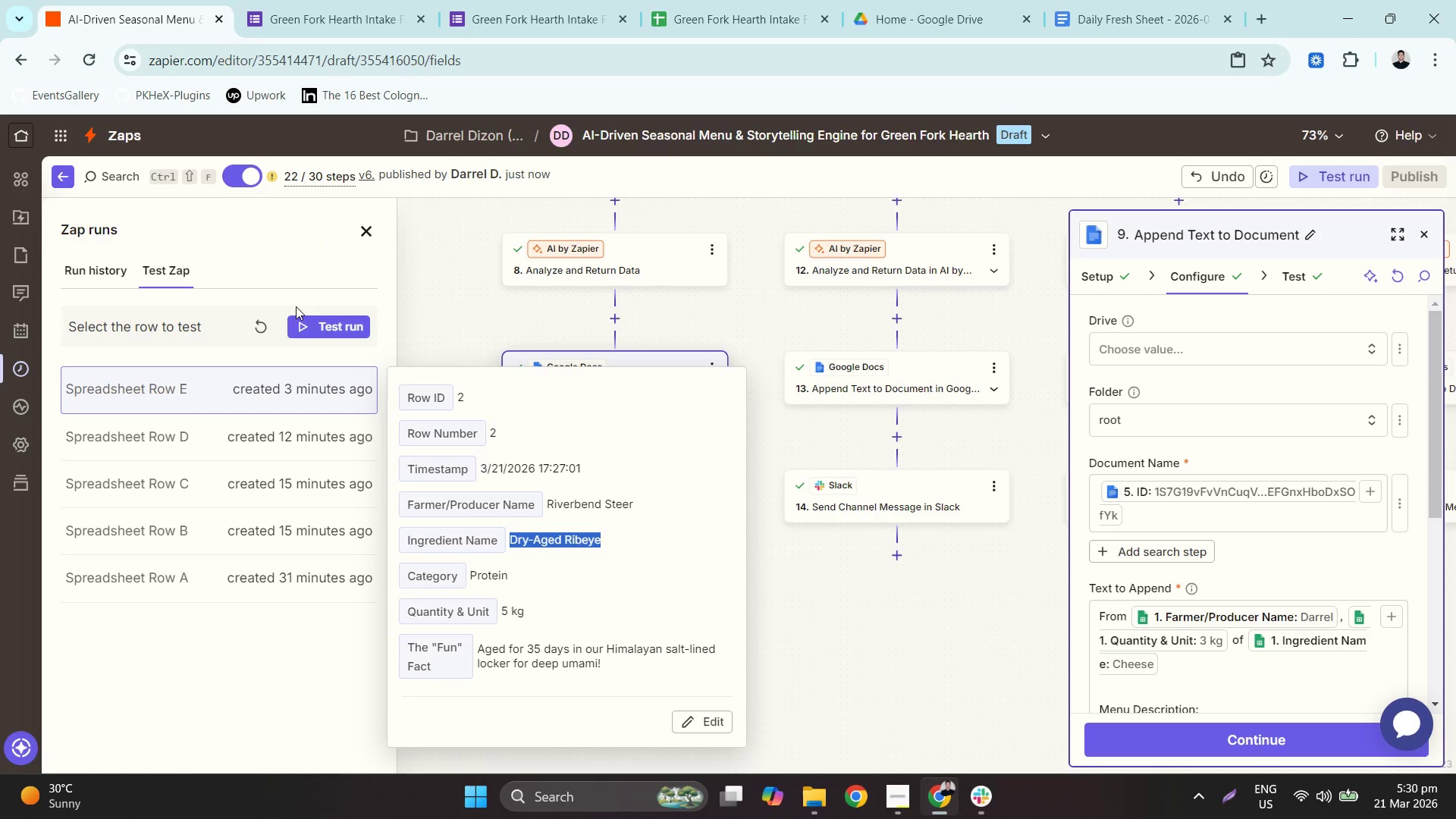 
left_click([263, 323])
 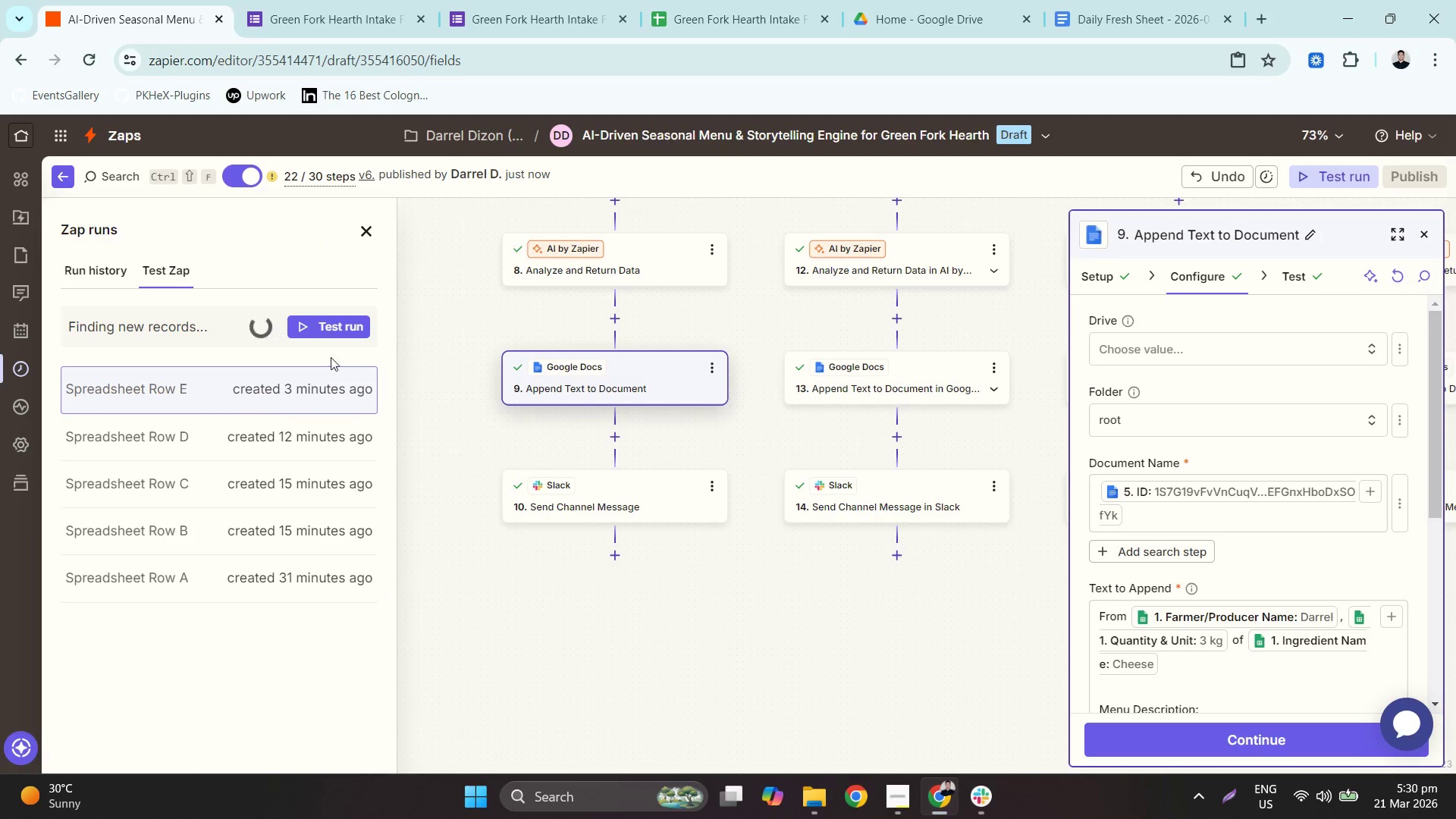 
left_click([968, 811])
 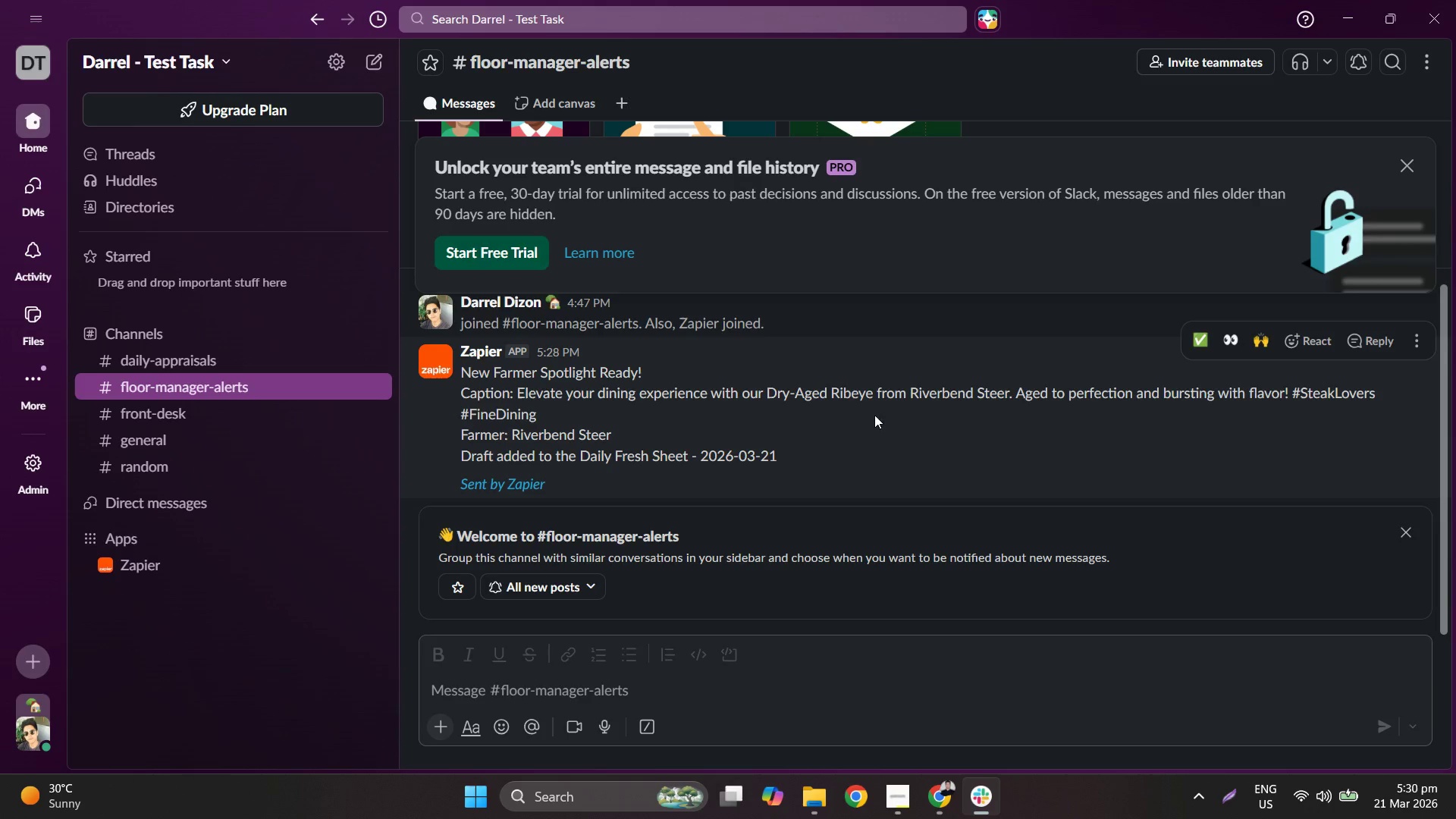 
right_click([866, 401])
 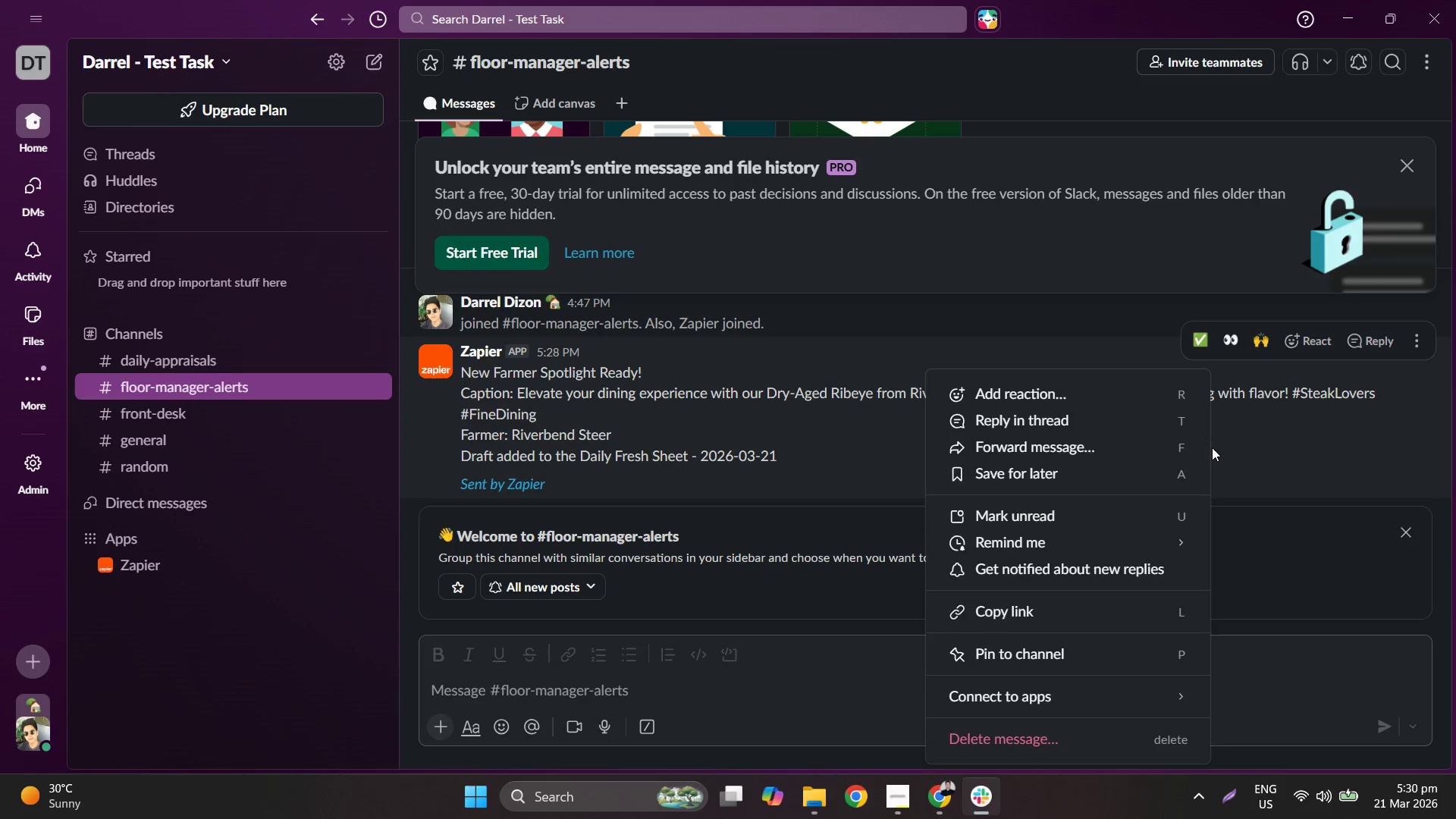 
left_click([1027, 733])
 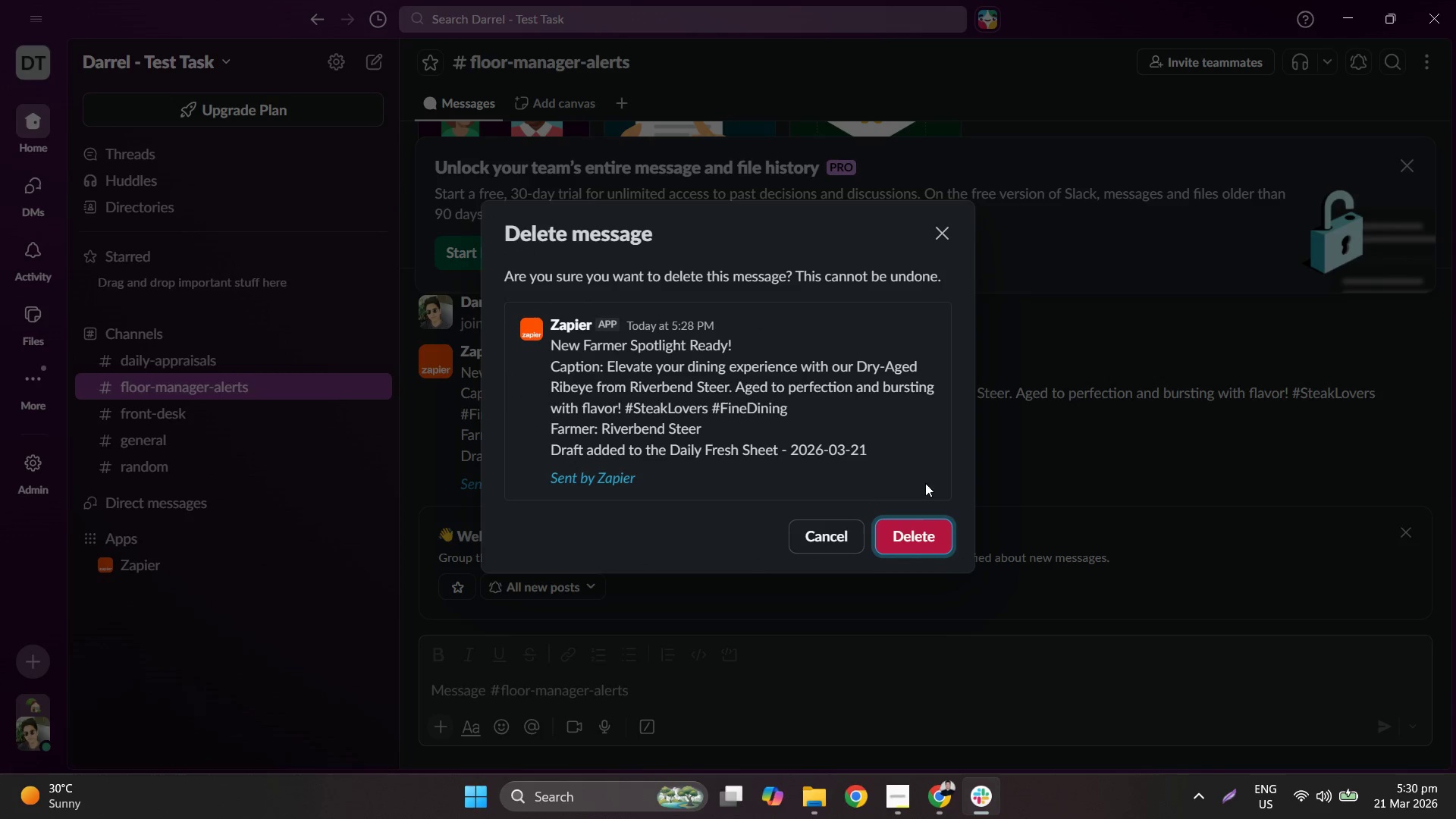 
left_click([918, 544])
 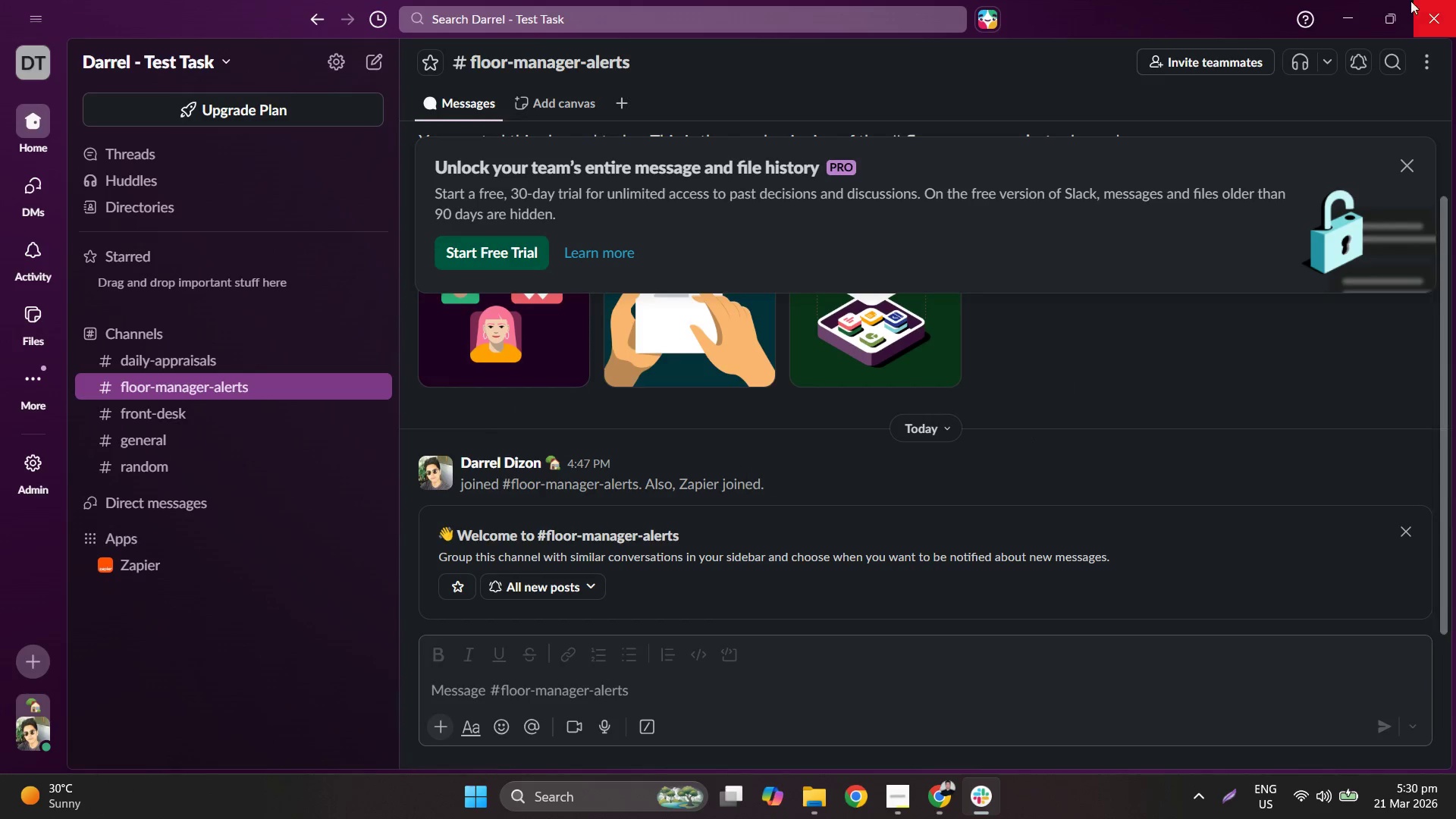 
left_click([1345, 0])
 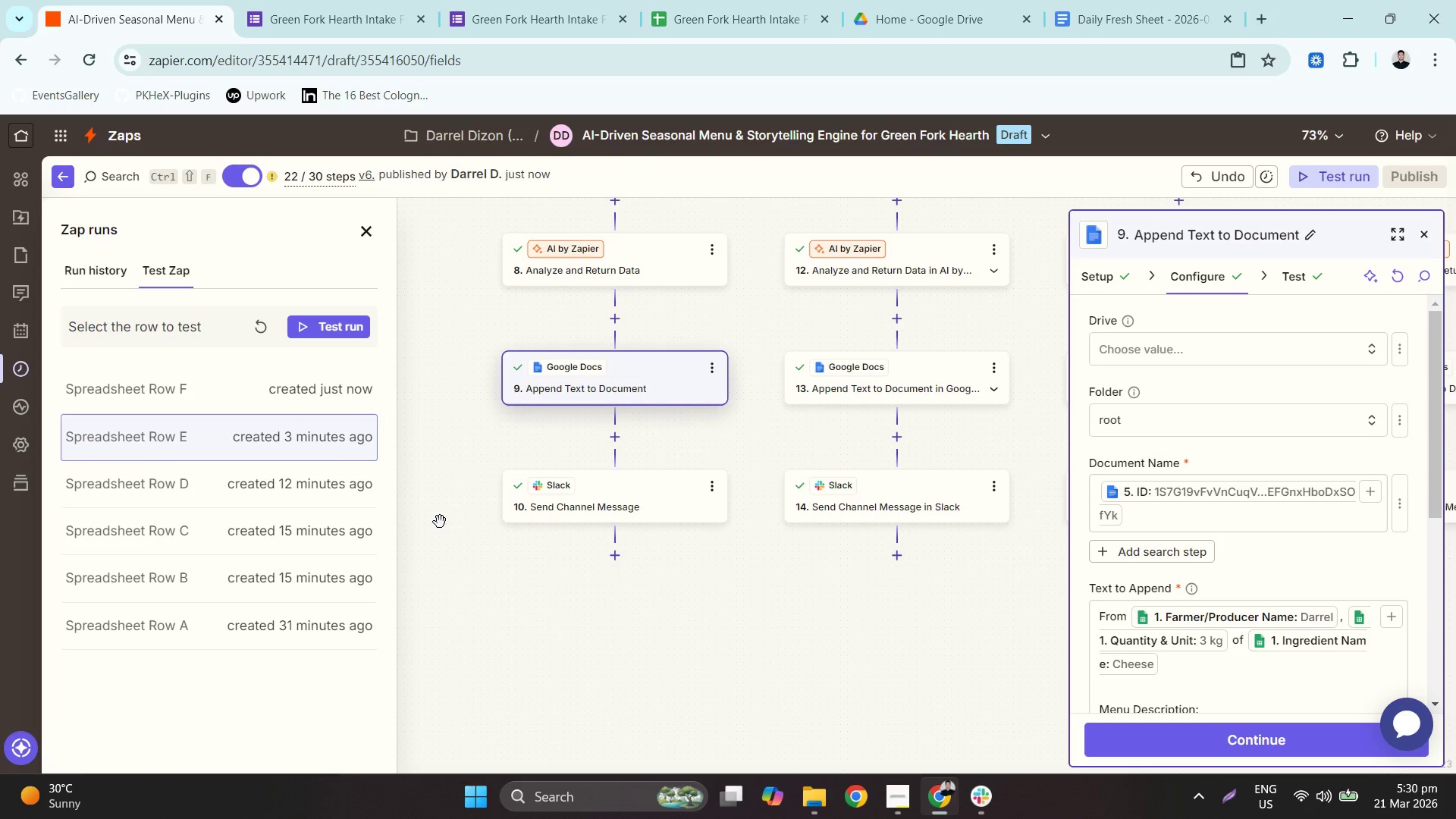 
left_click([259, 394])
 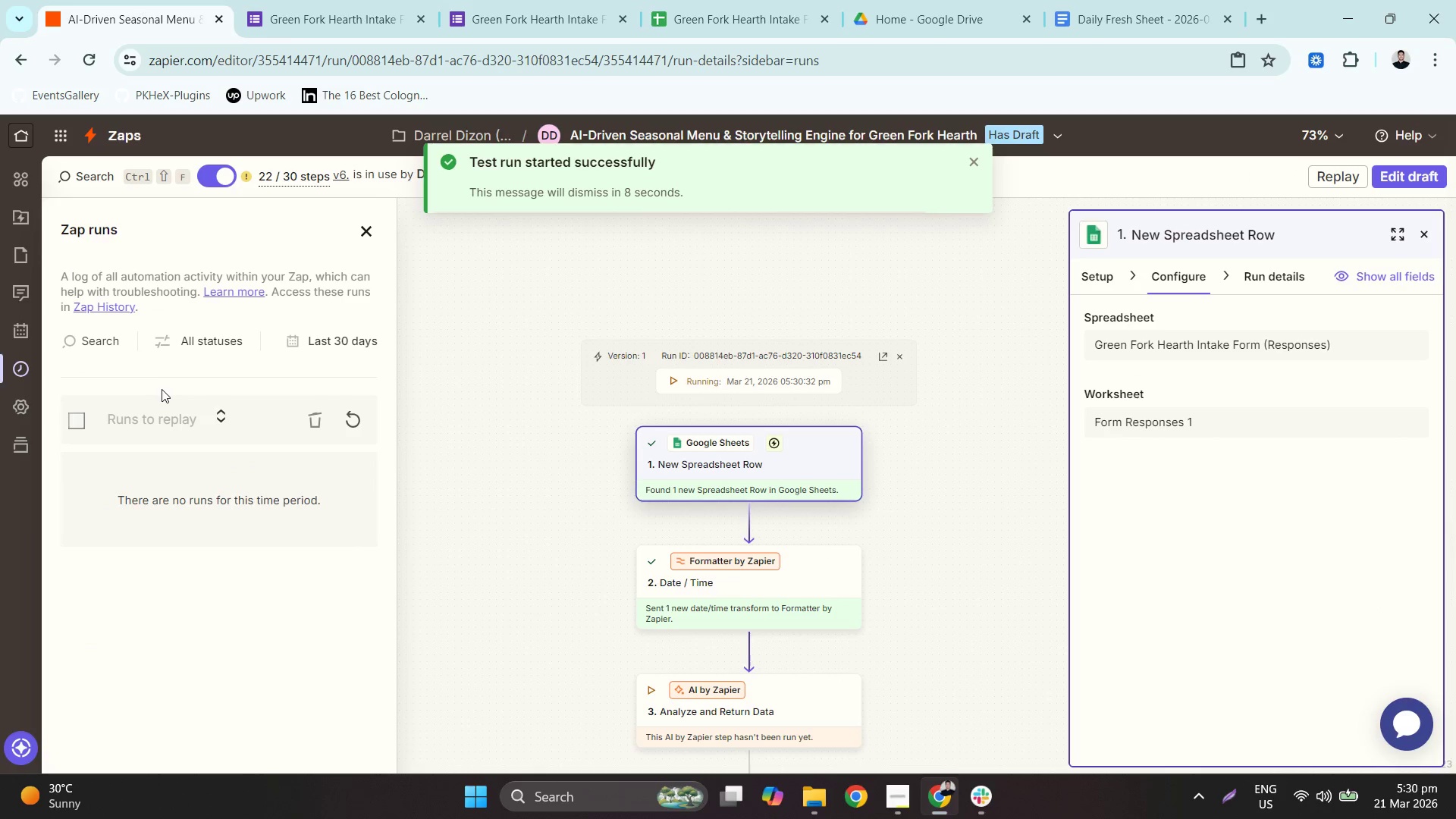 
wait(6.58)
 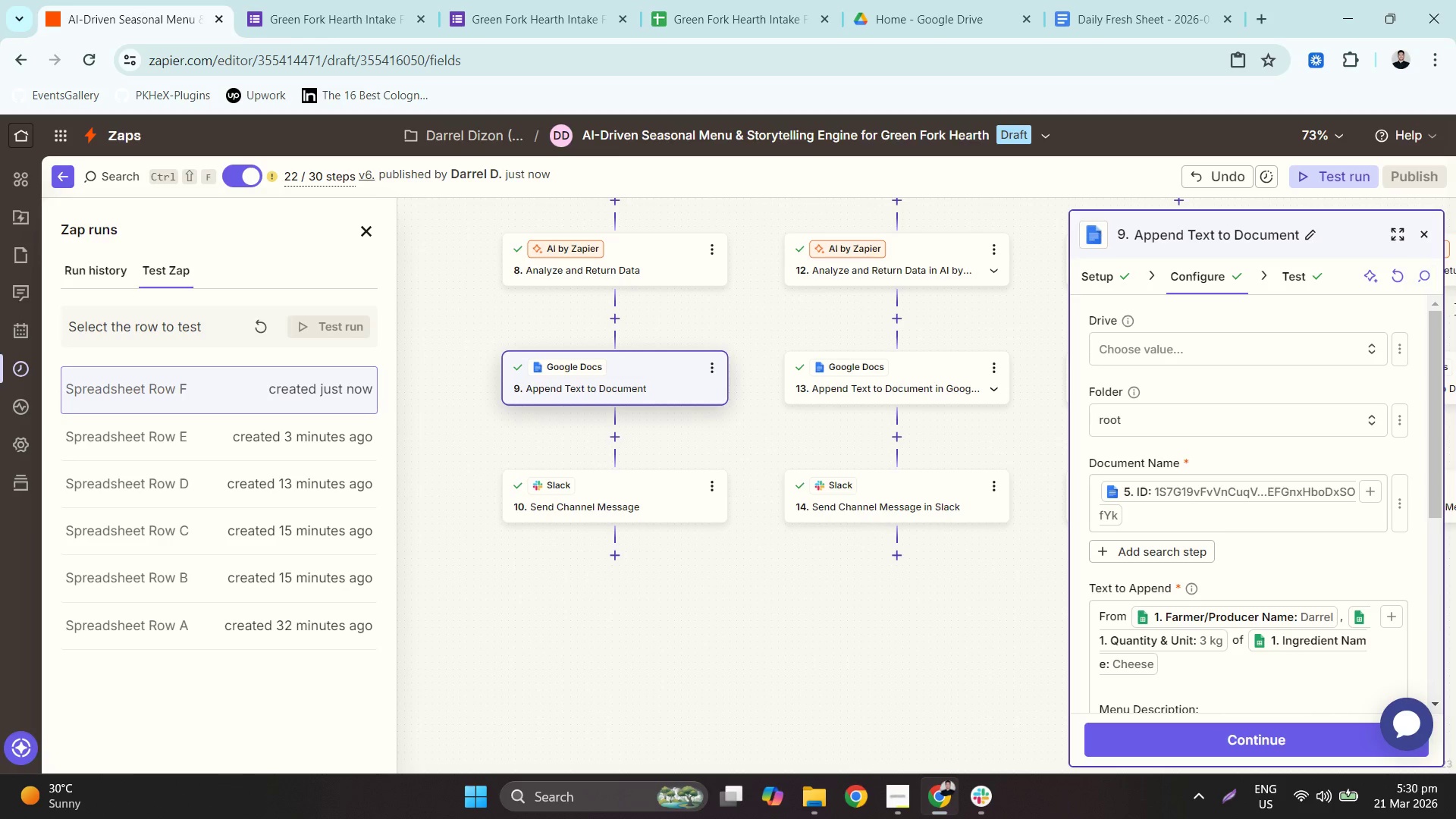 
left_click([344, 424])
 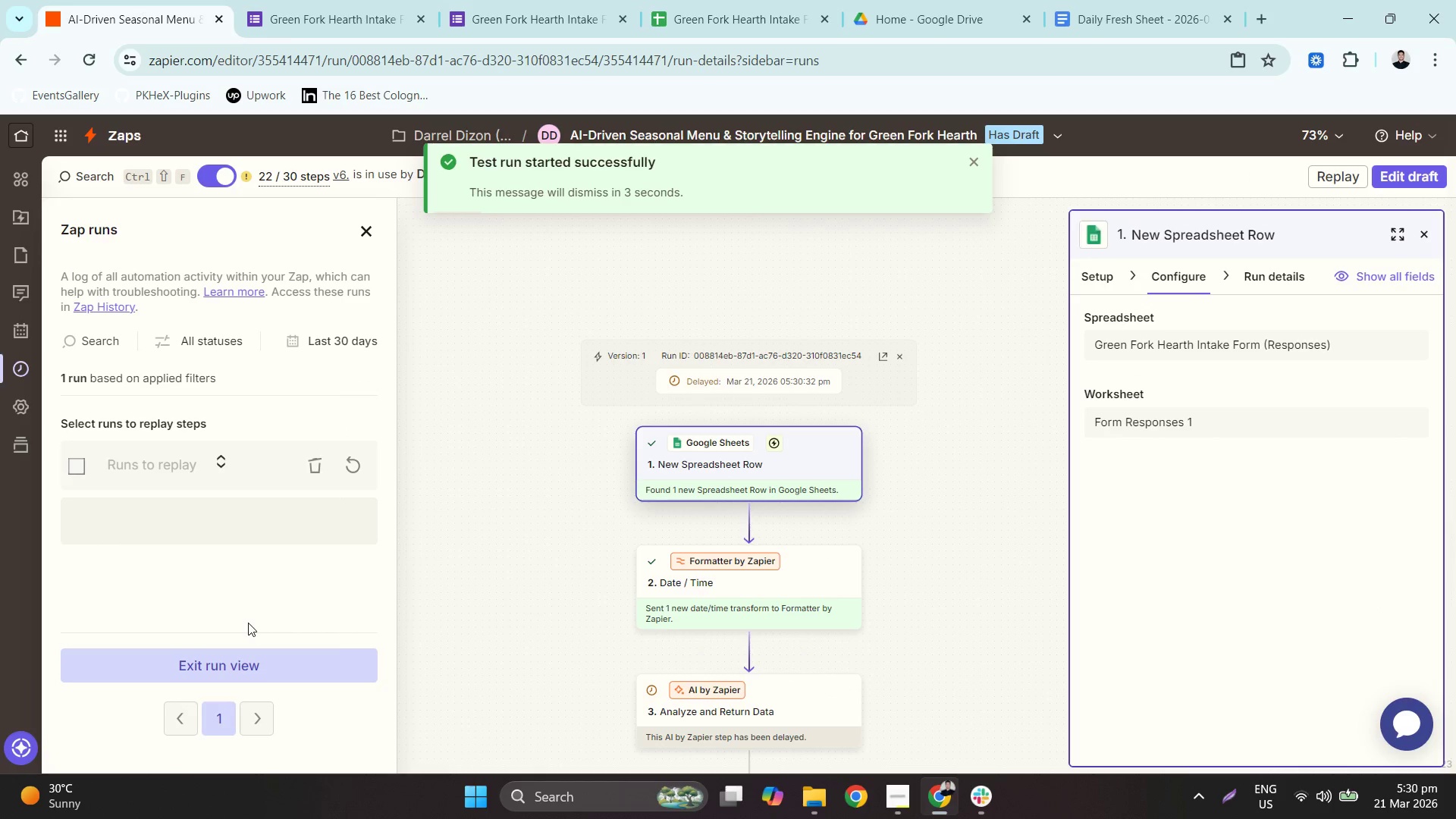 
wait(5.14)
 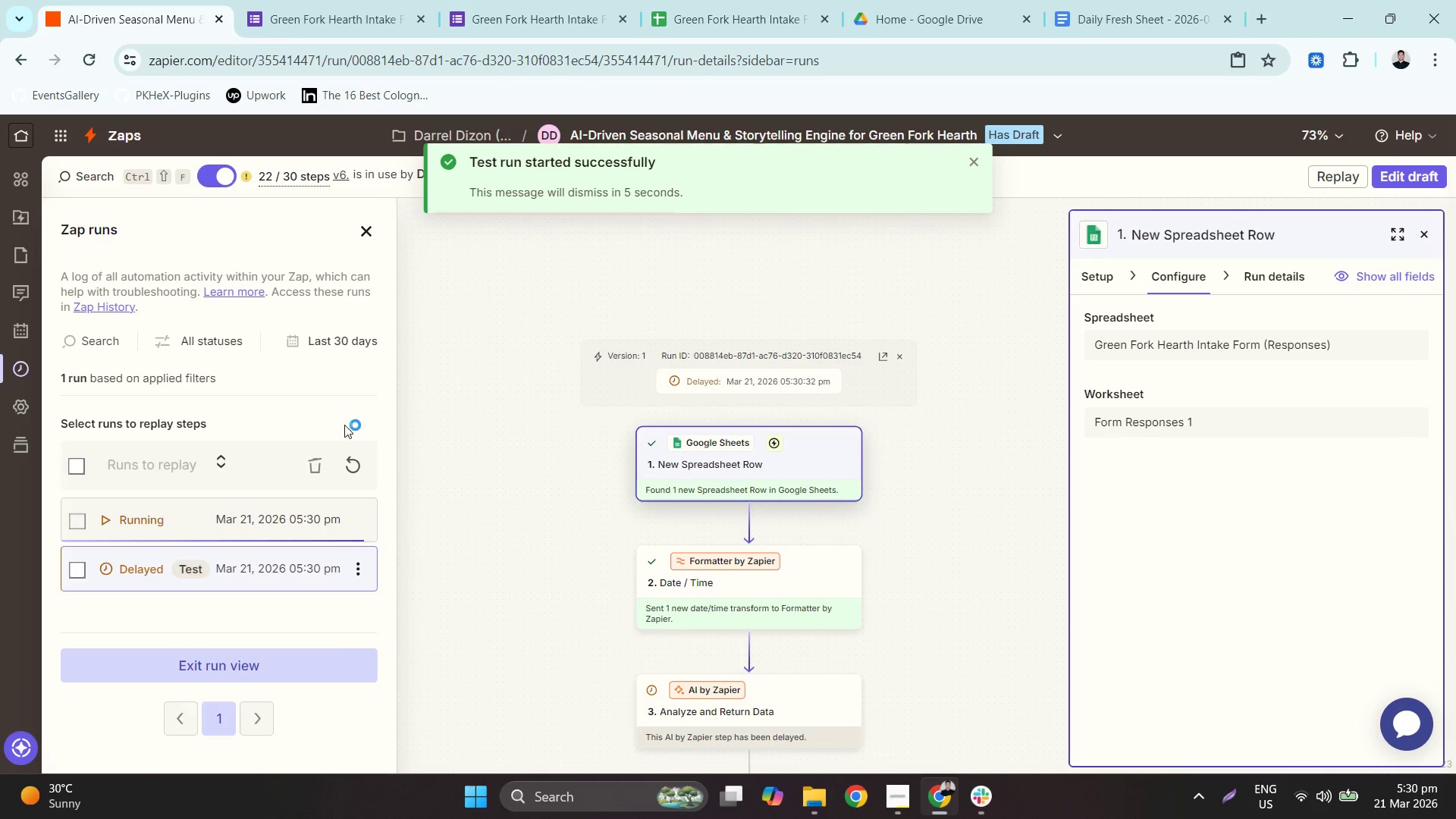 
scroll: coordinate [516, 652], scroll_direction: down, amount: 8.0
 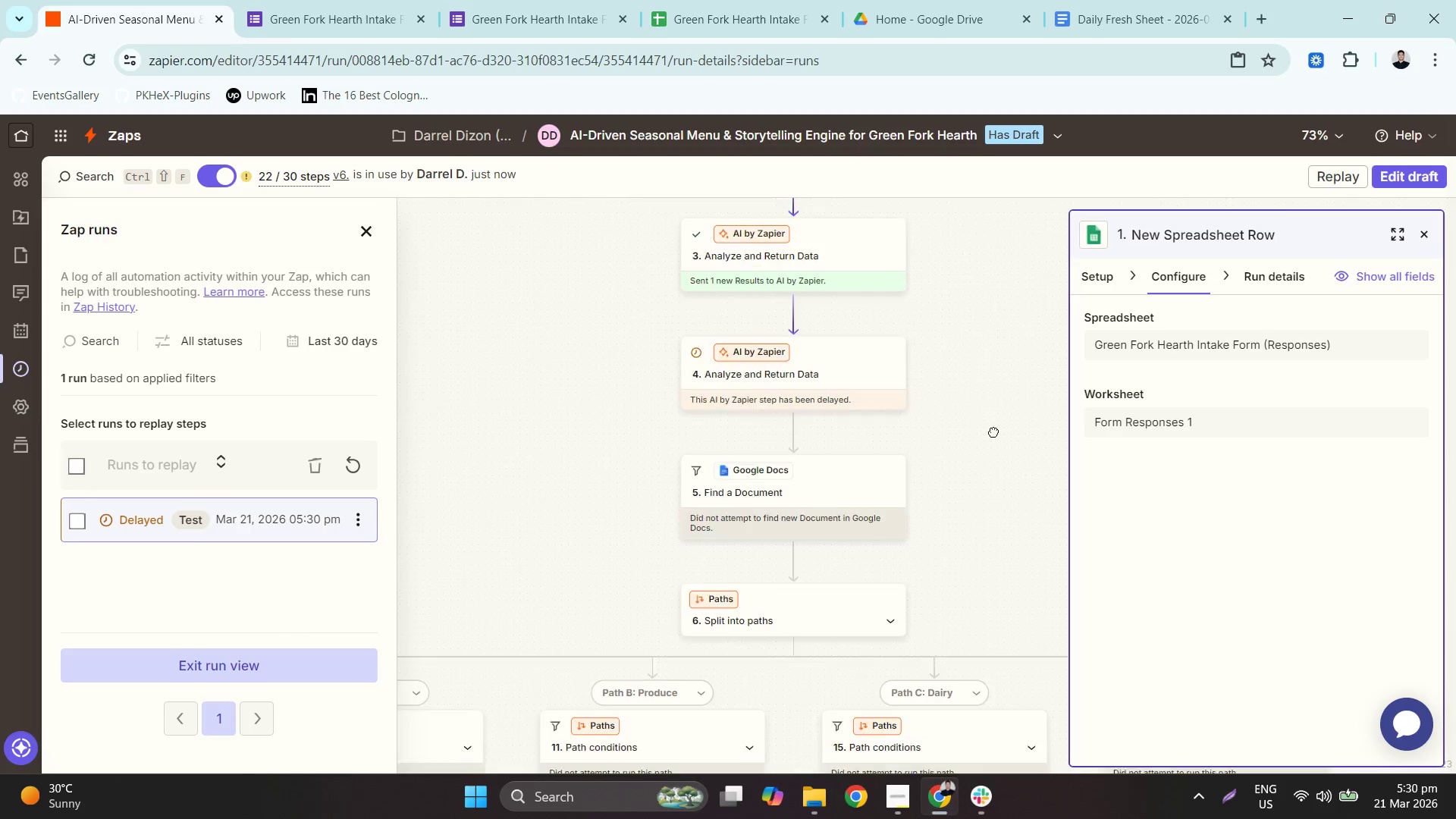 
left_click([1150, 0])
 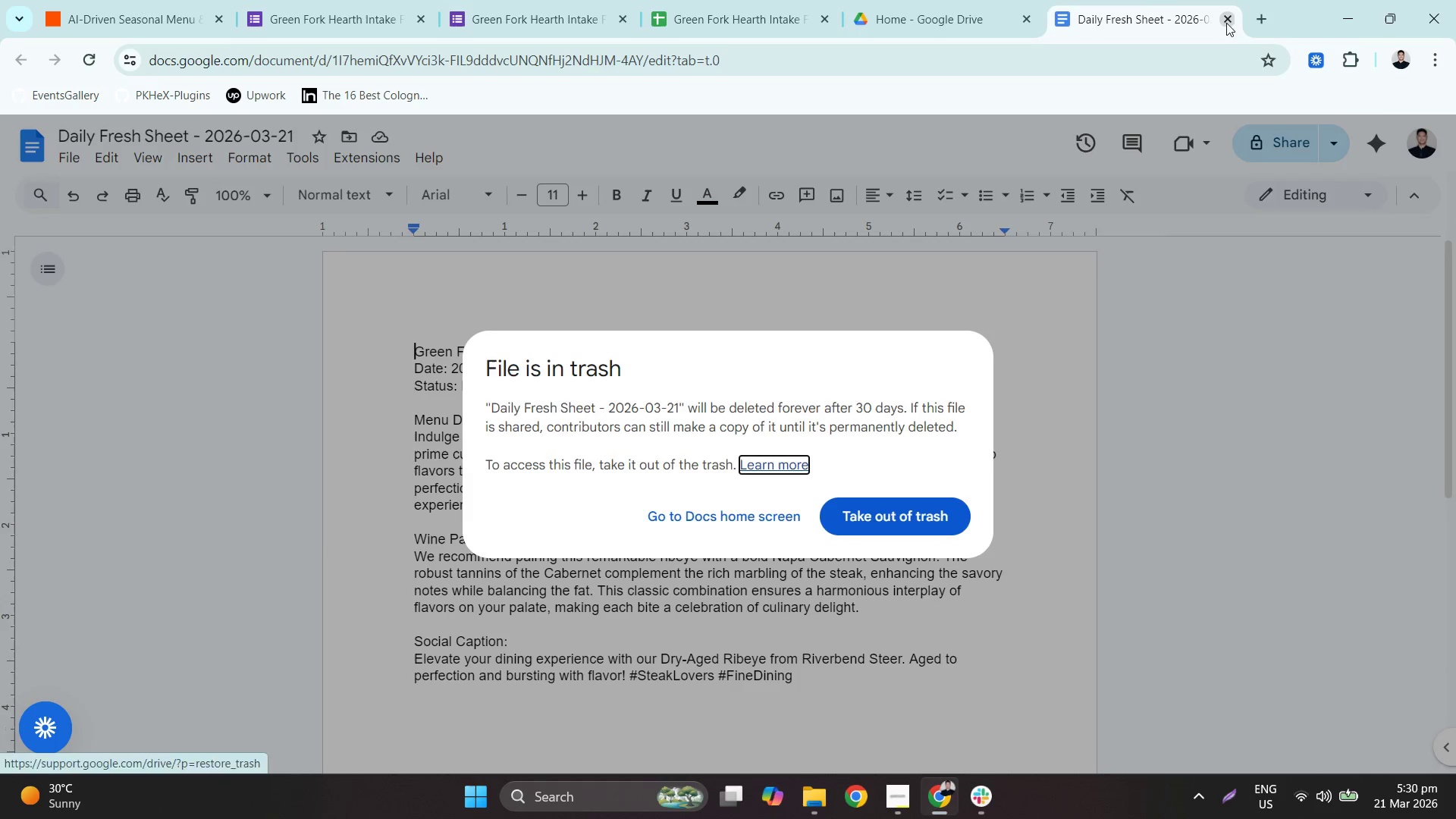 
left_click([987, 0])
 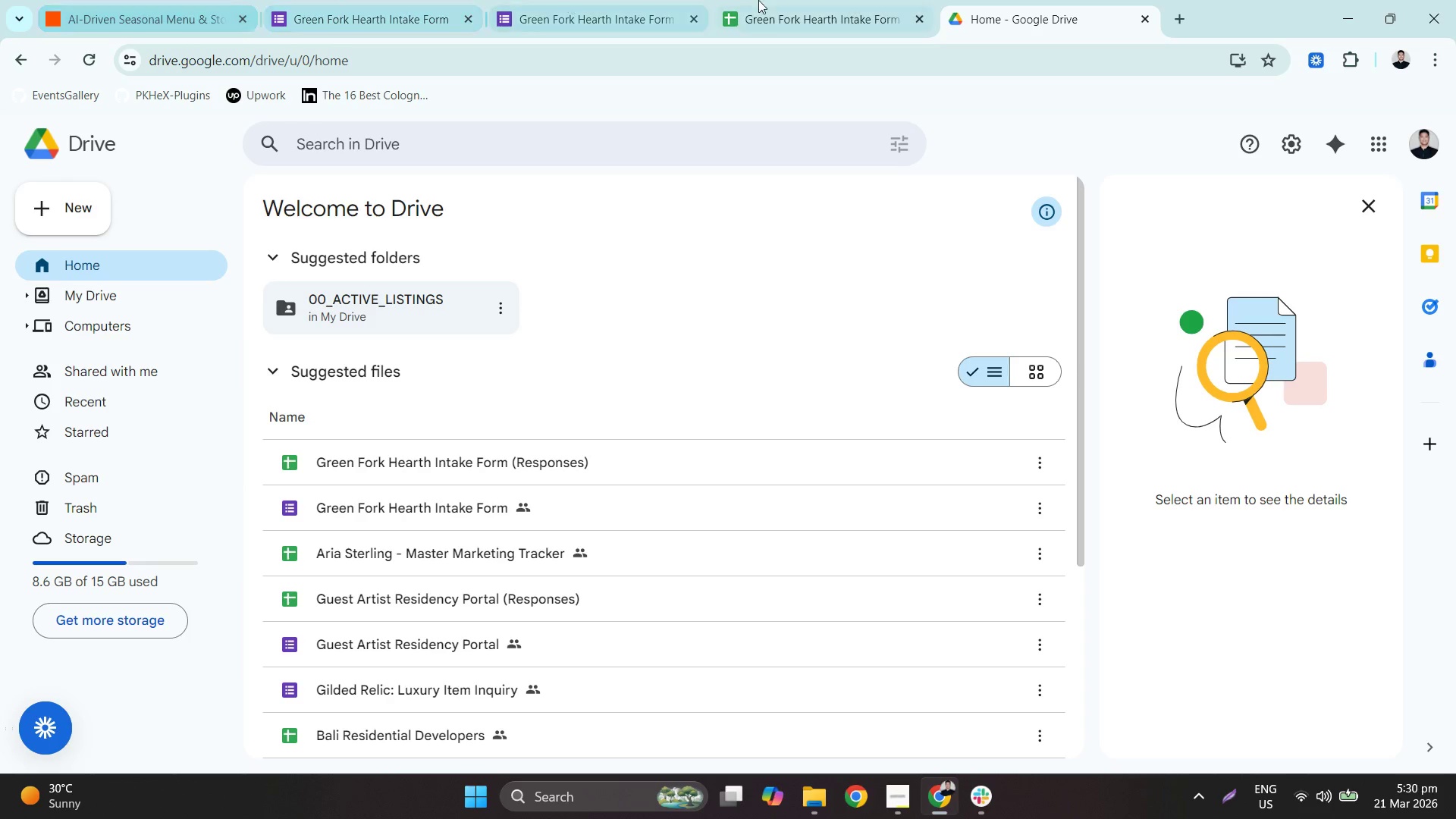 
left_click([834, 0])
 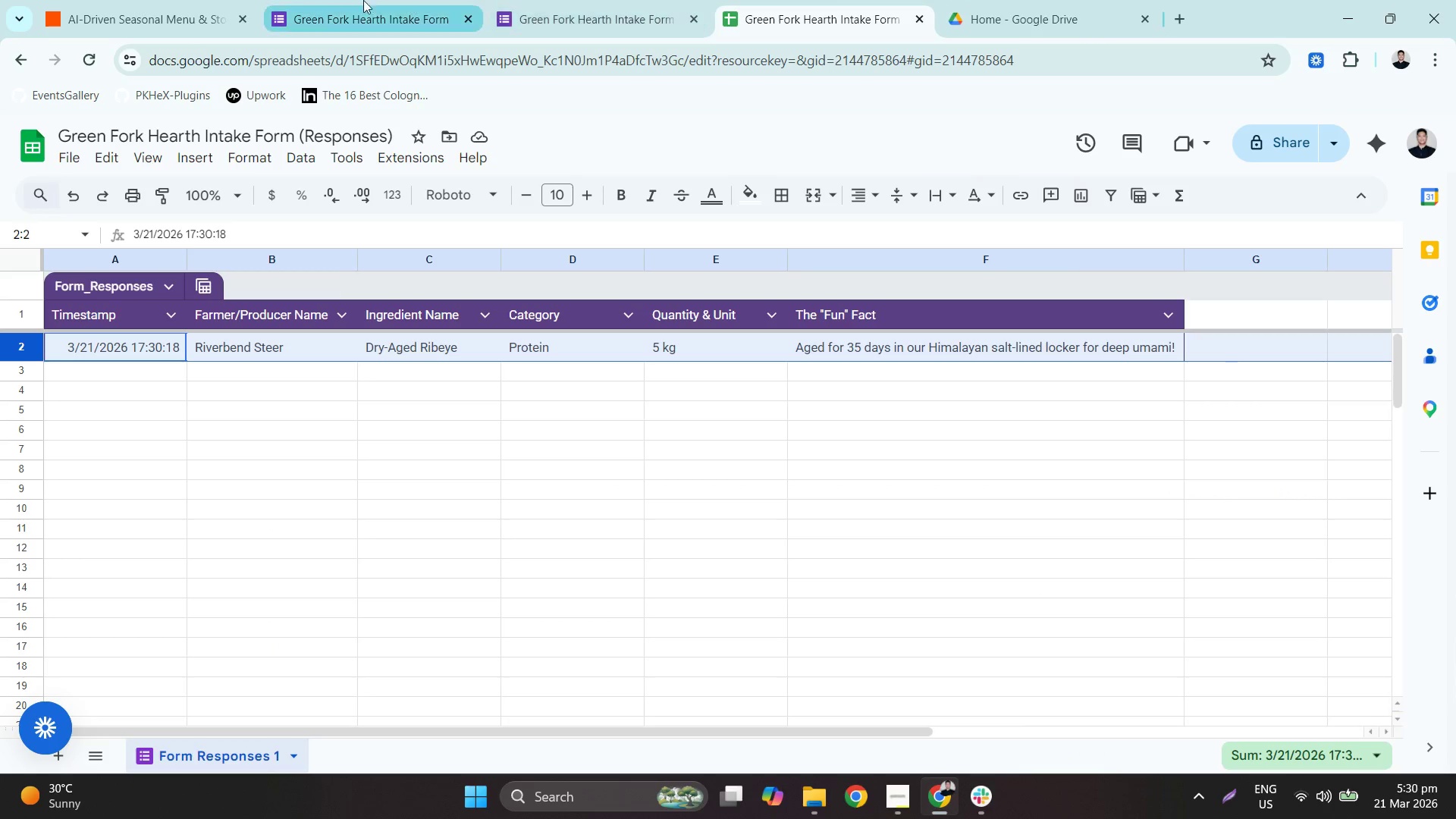 
left_click_drag(start_coordinate=[337, 0], to_coordinate=[328, 0])
 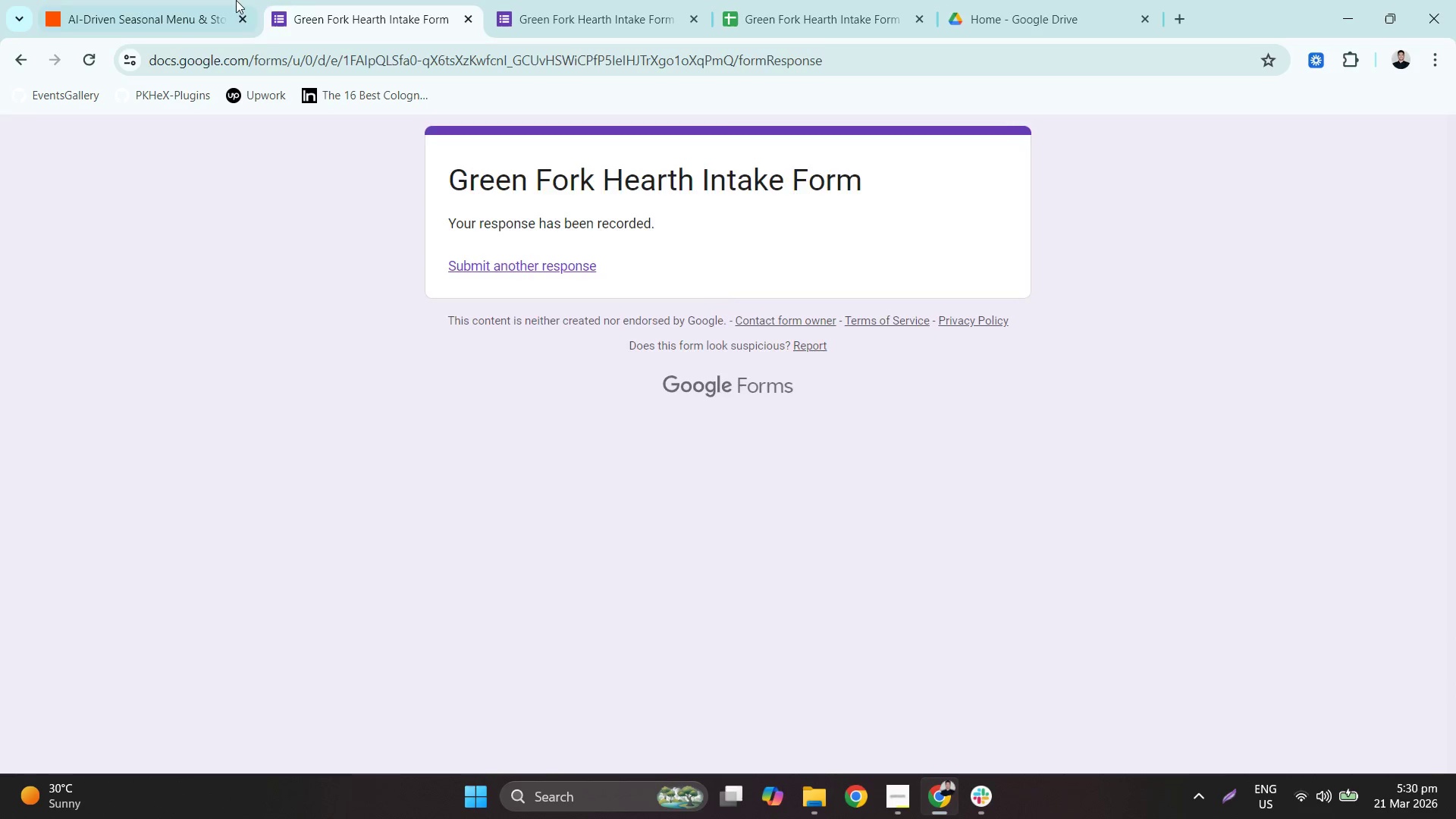 
double_click([226, 0])
 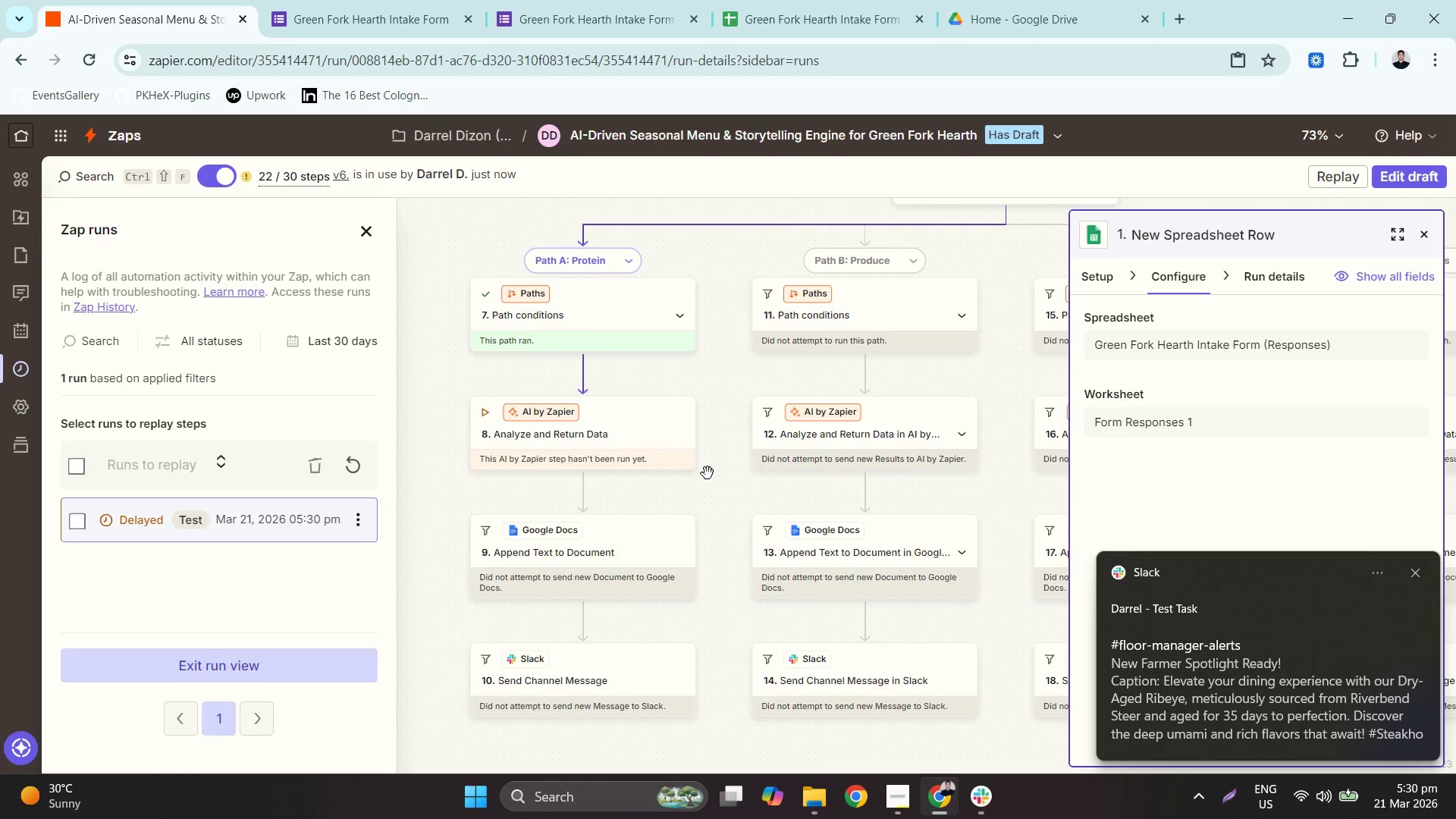 
wait(15.64)
 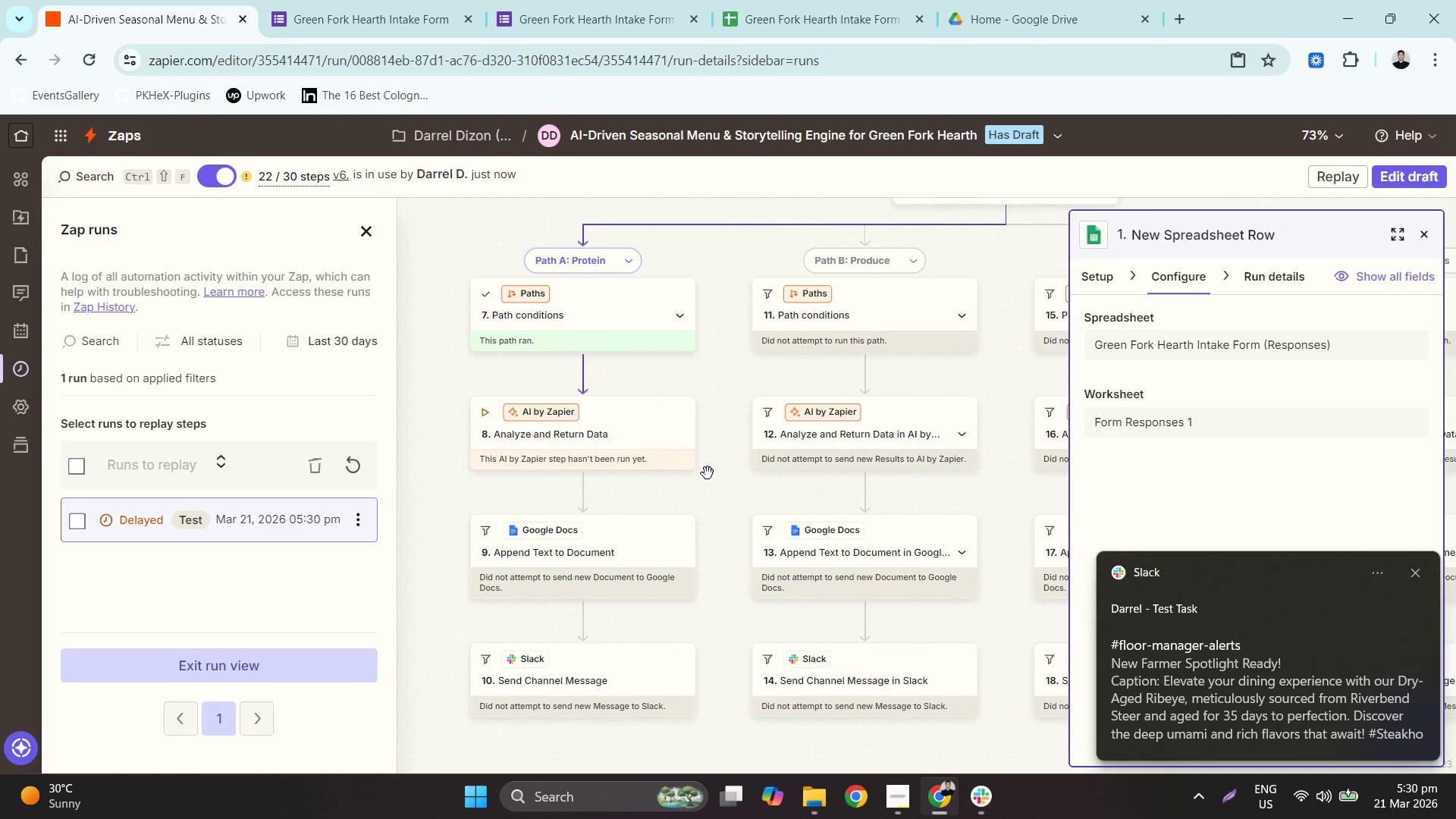 
left_click([1049, 0])
 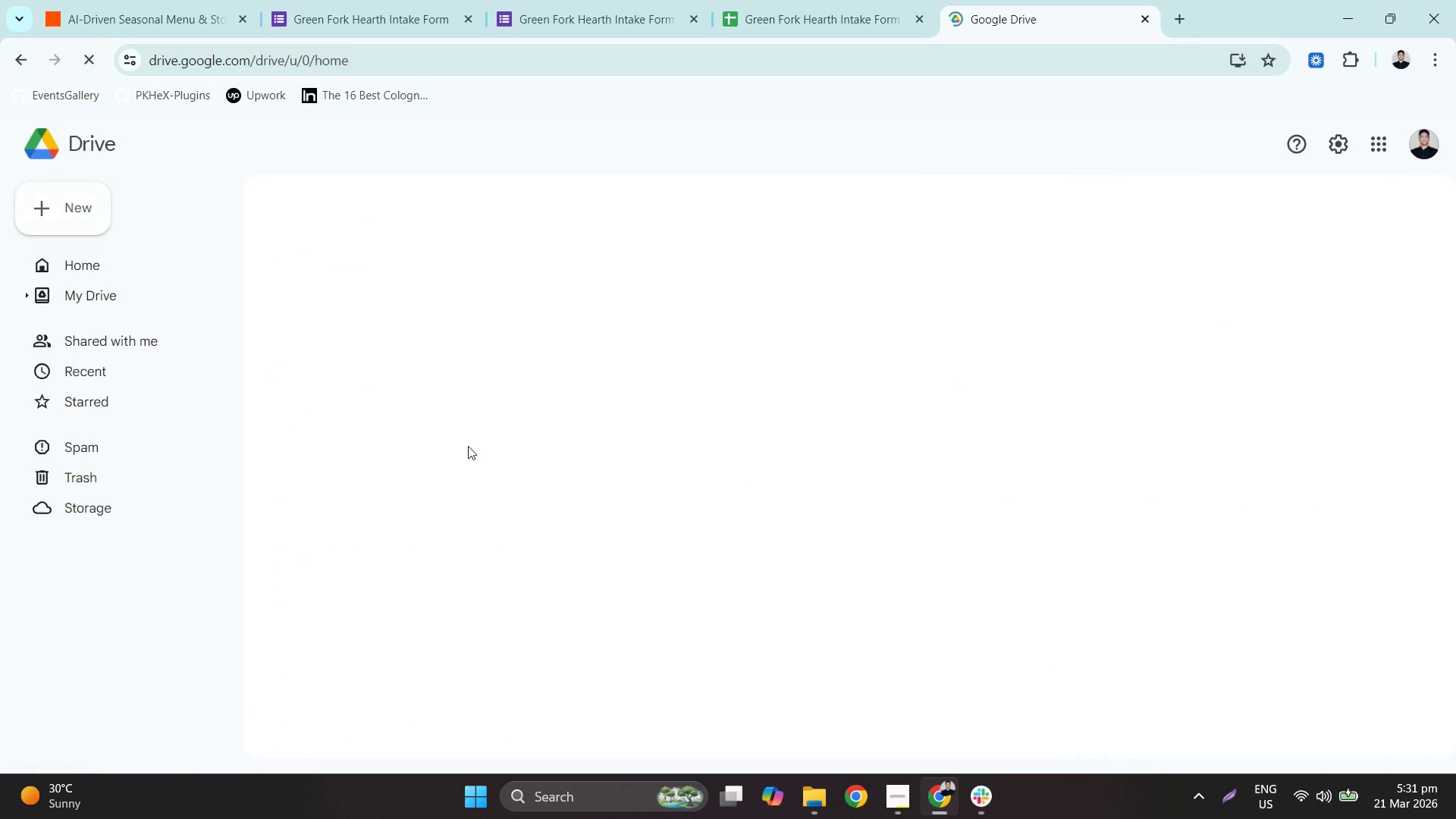 
scroll: coordinate [709, 537], scroll_direction: up, amount: 5.0
 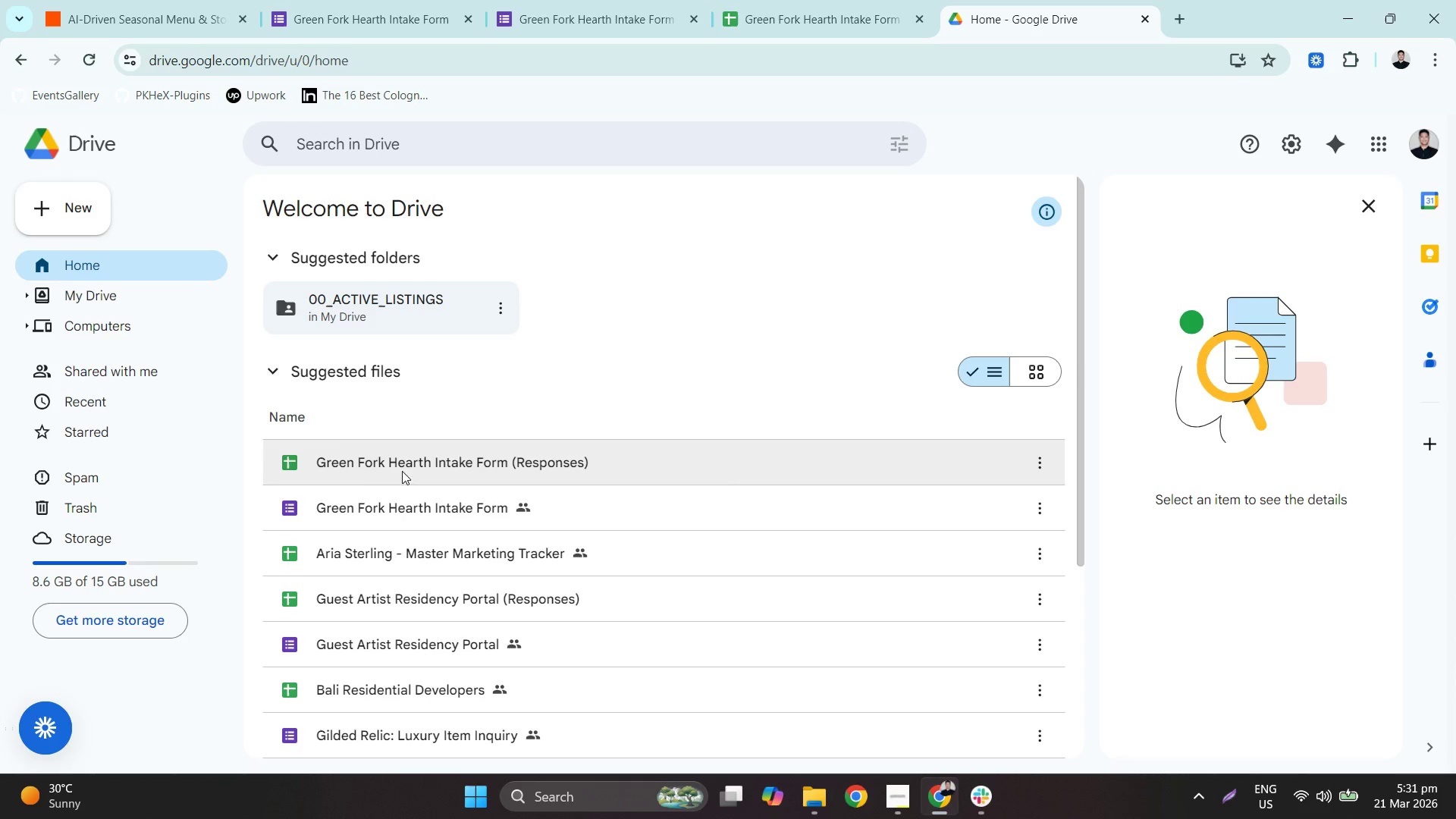 
left_click([103, 293])
 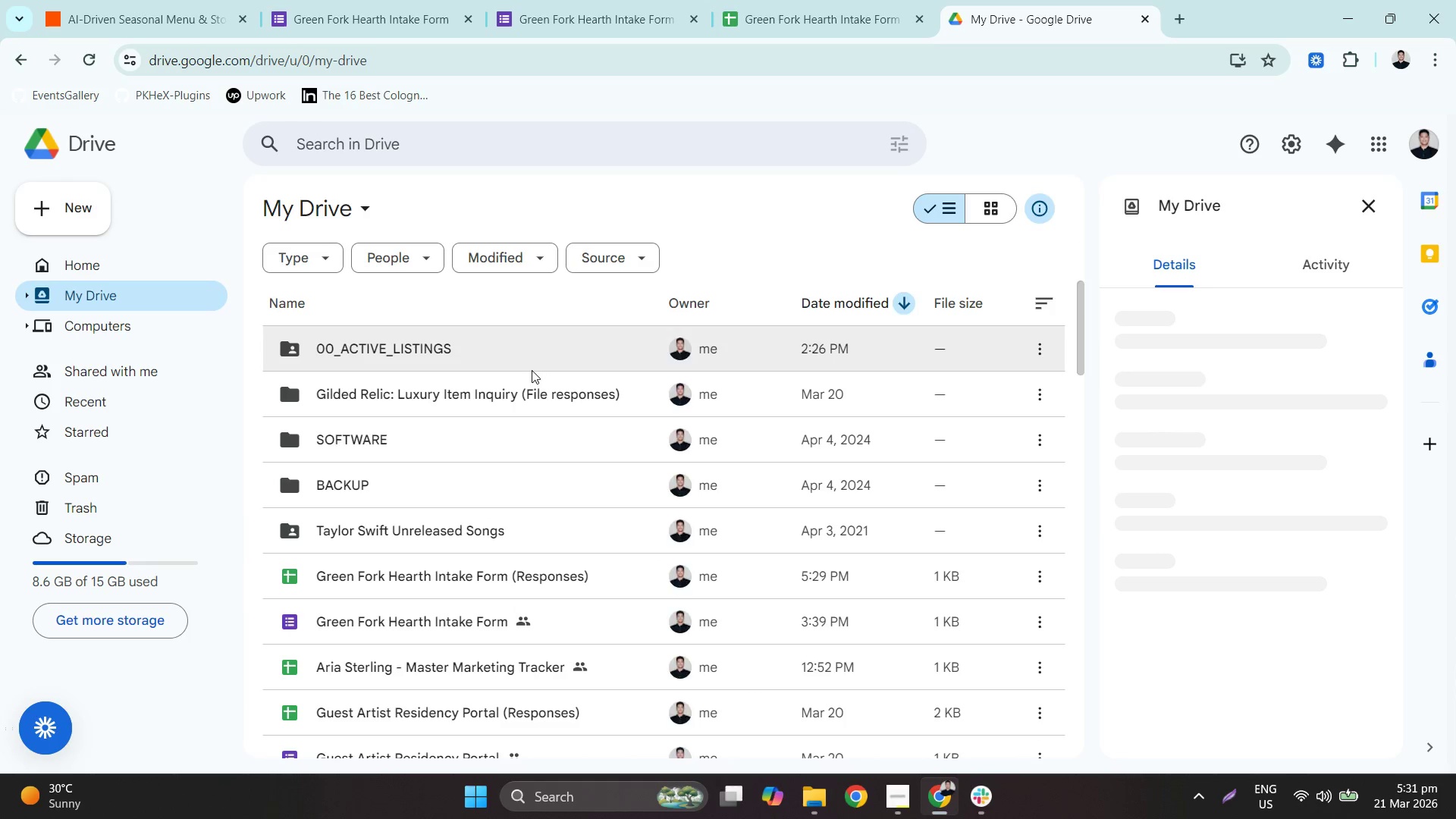 
scroll: coordinate [541, 482], scroll_direction: down, amount: 2.0
 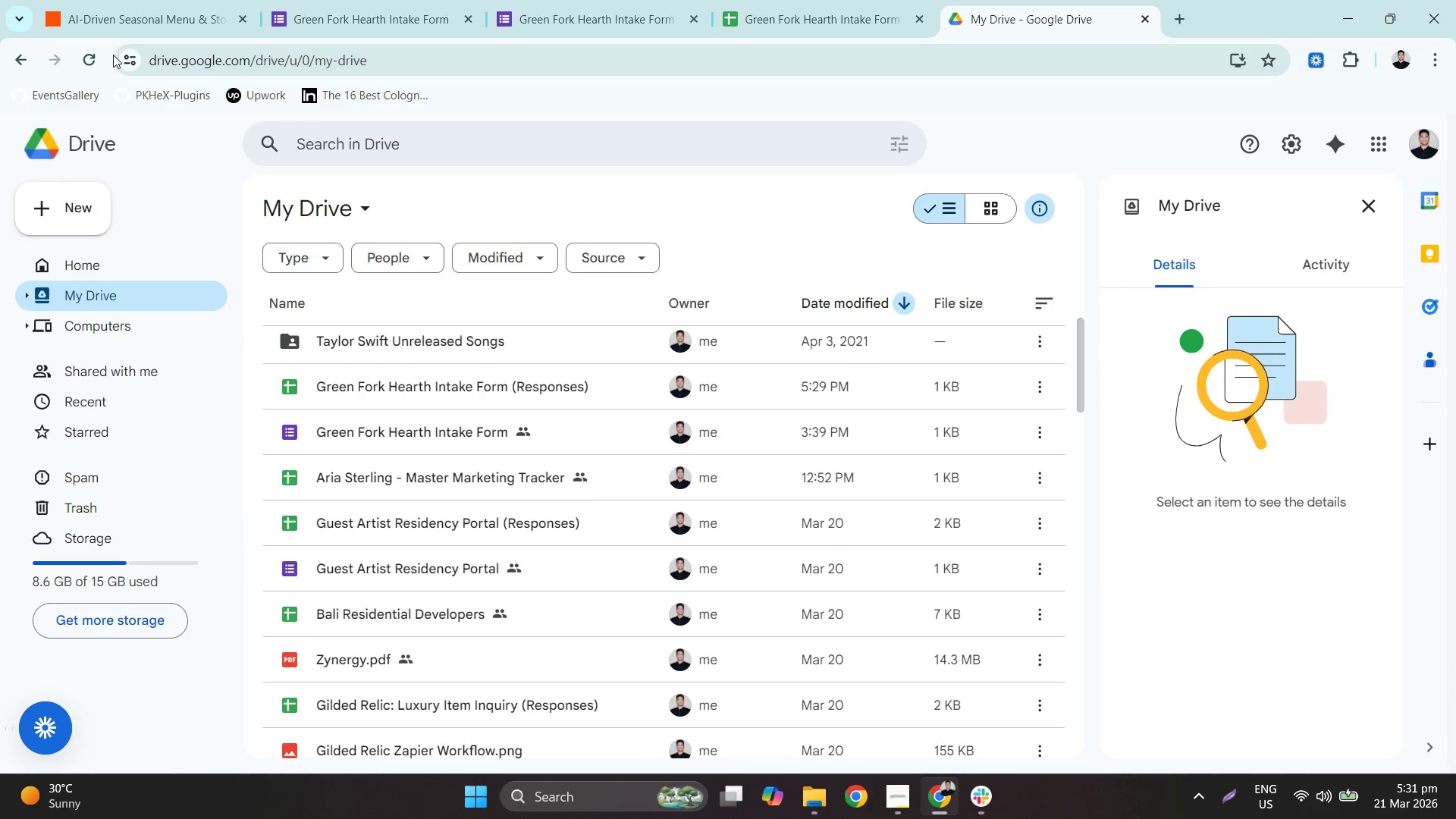 
left_click([86, 50])
 